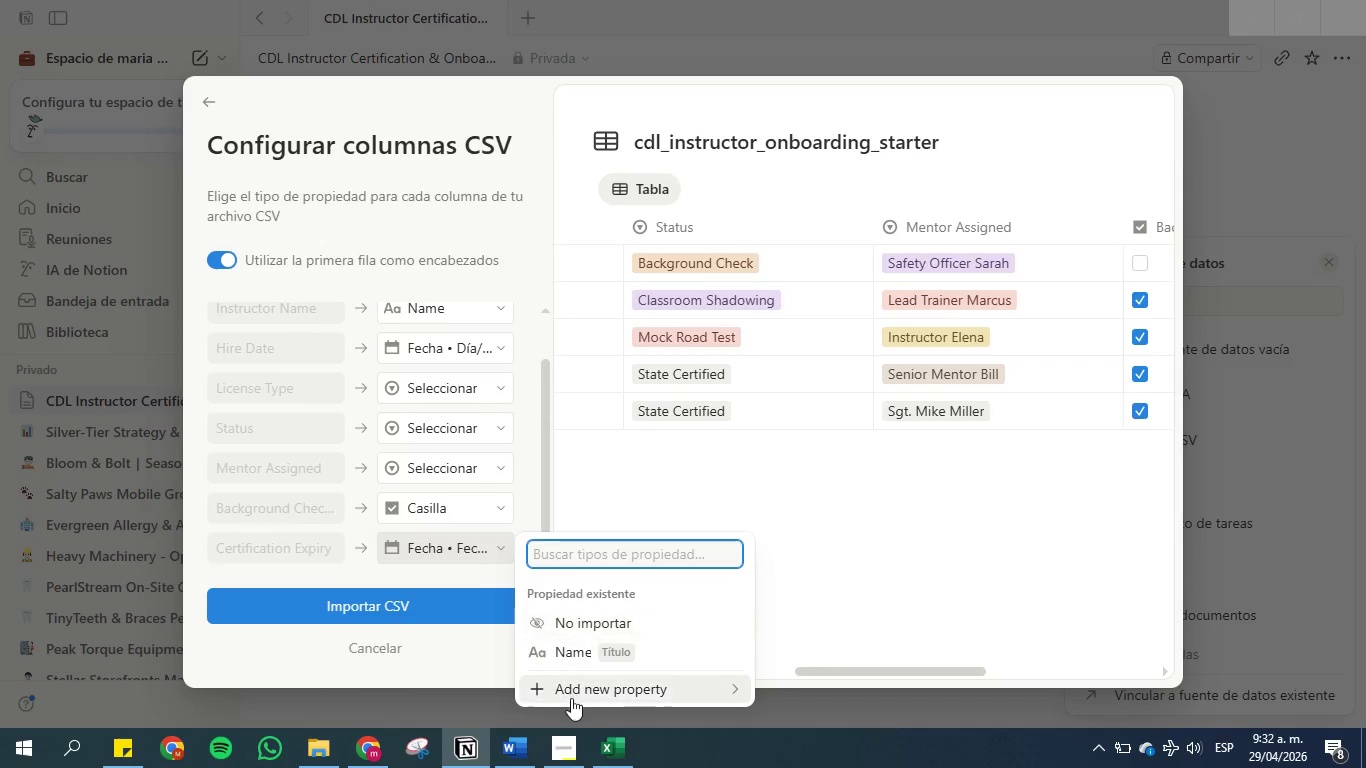 
left_click([571, 698])
 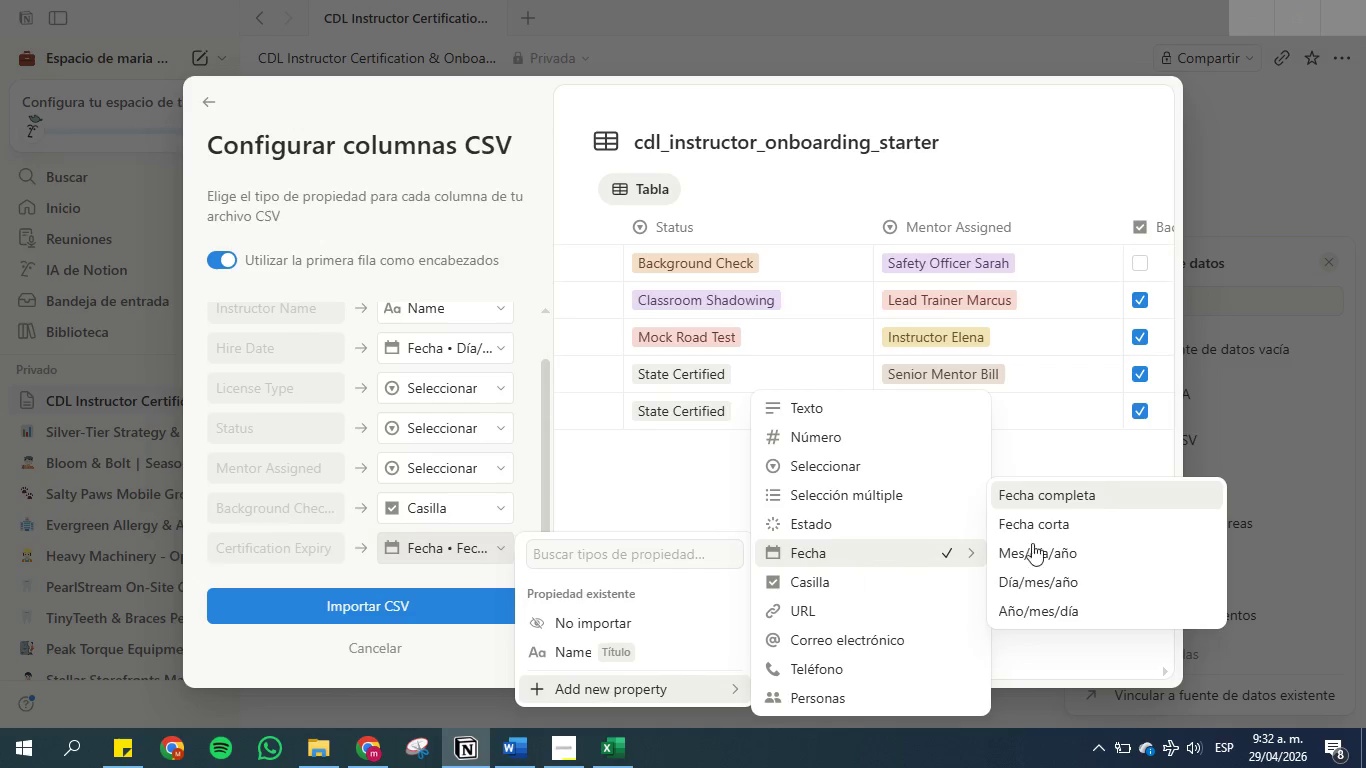 
left_click([1060, 573])
 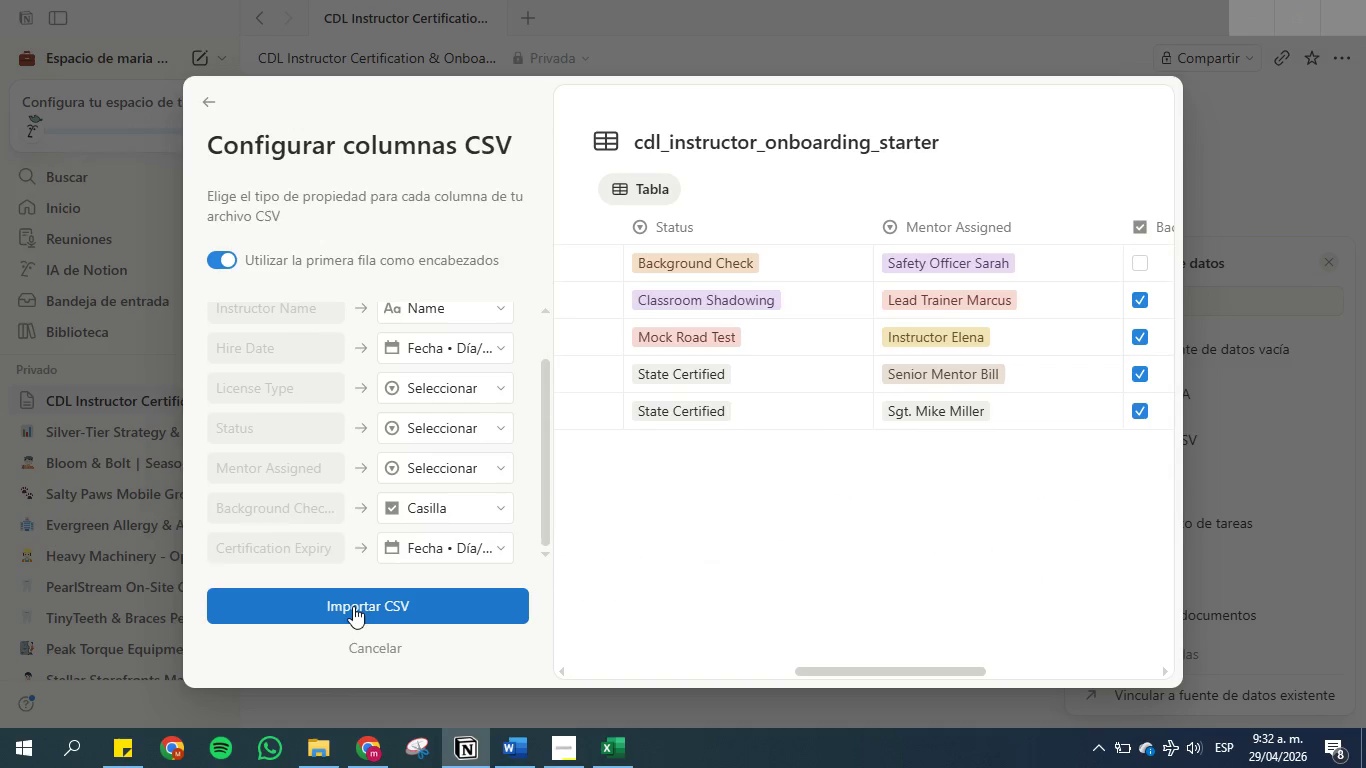 
left_click([353, 606])
 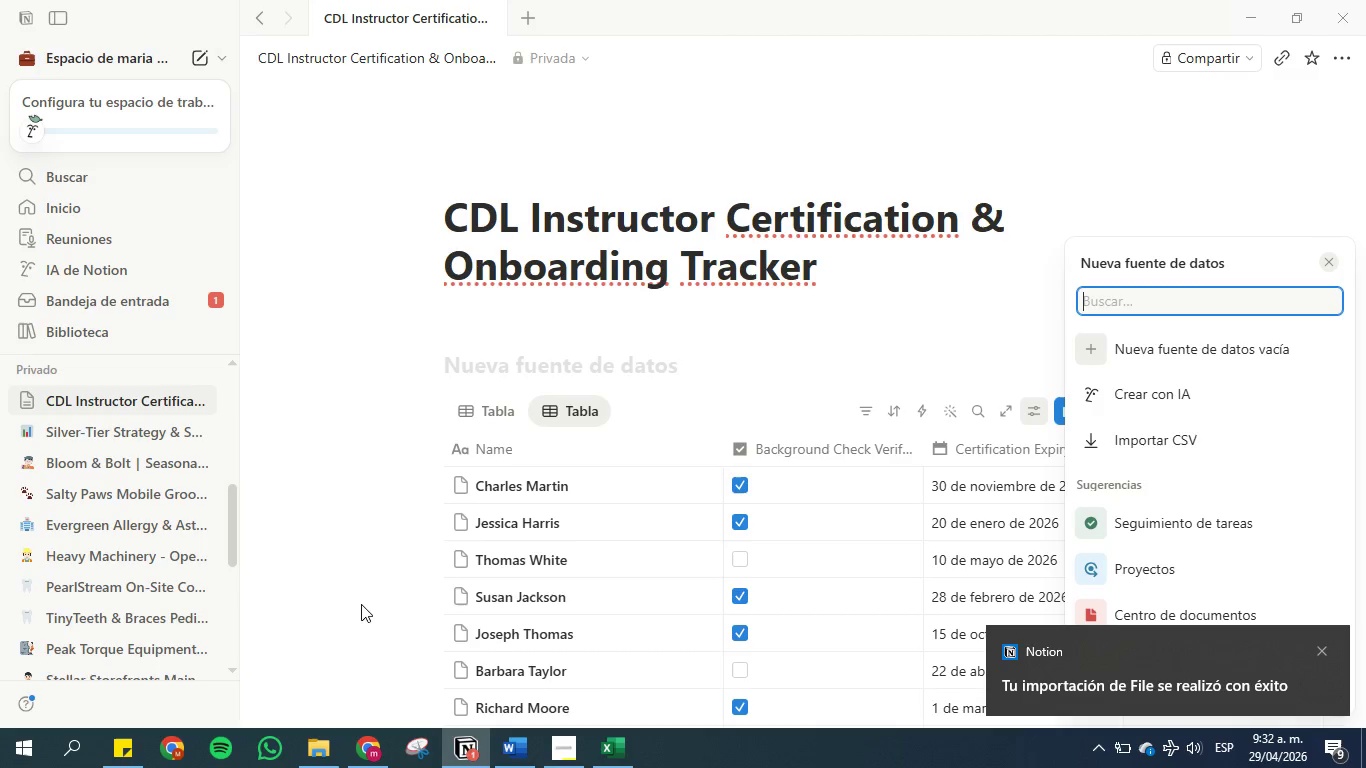 
wait(6.66)
 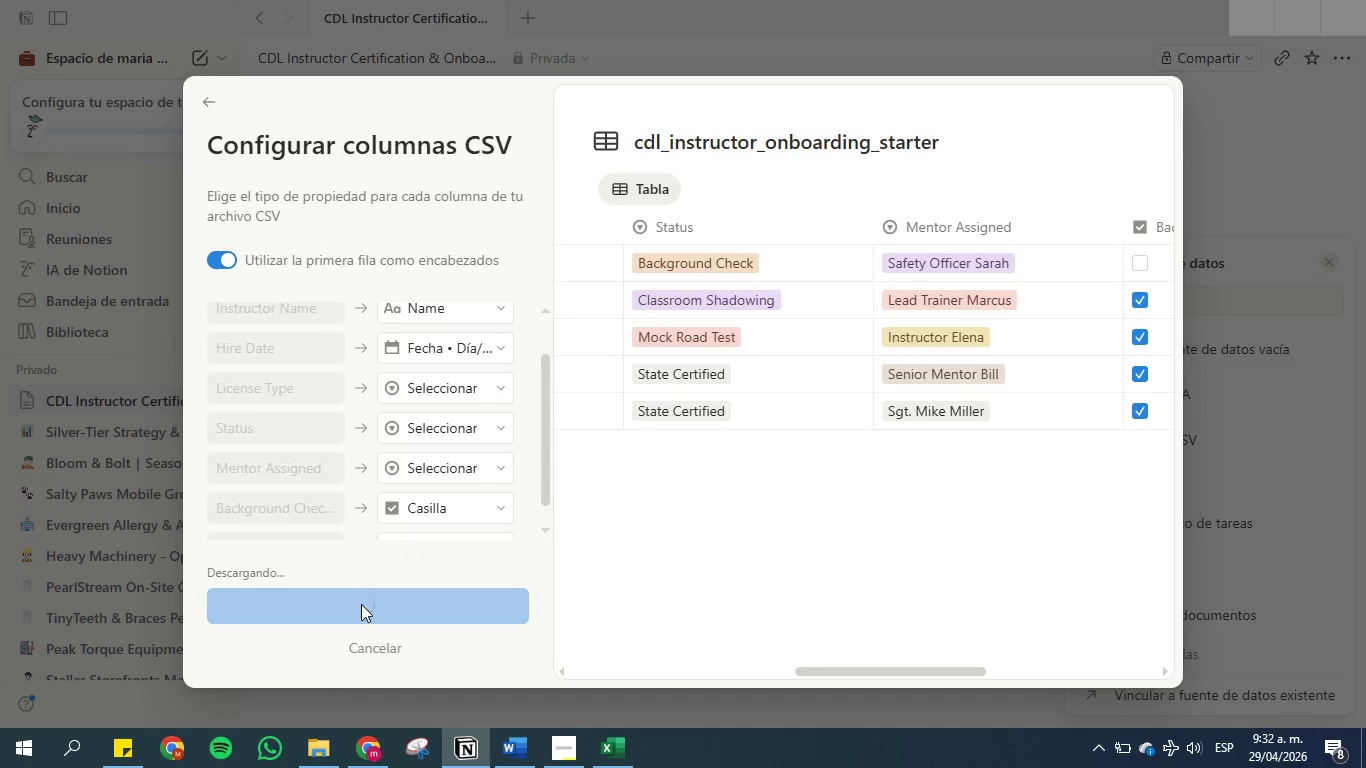 
left_click([479, 414])
 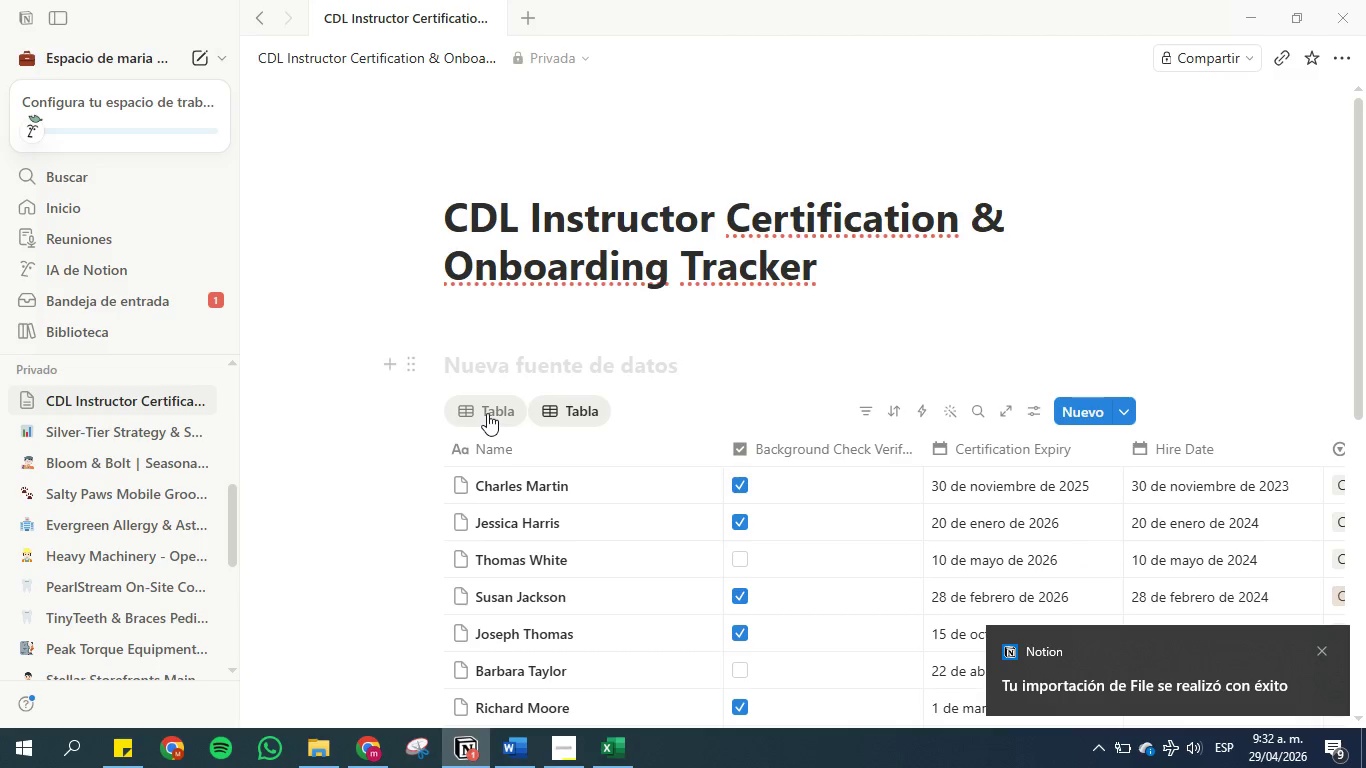 
left_click([487, 413])
 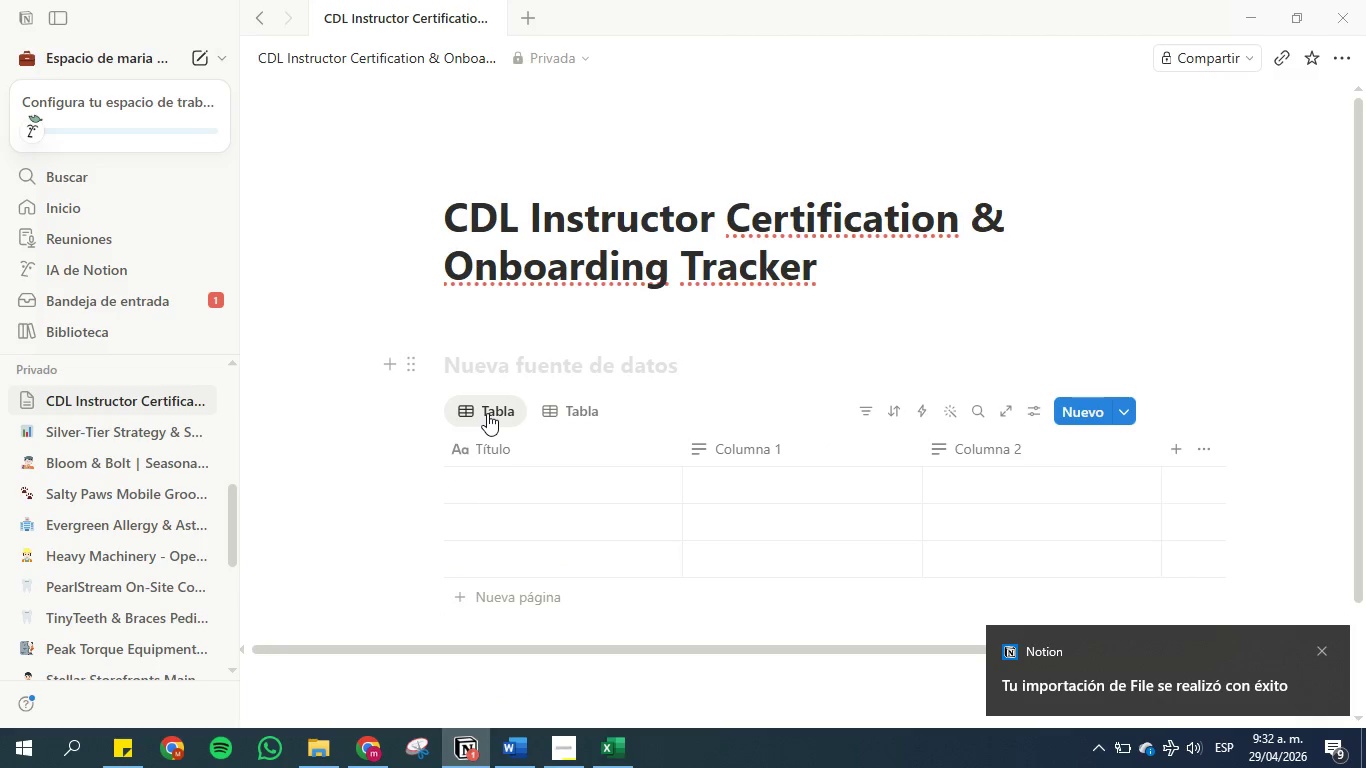 
right_click([487, 413])
 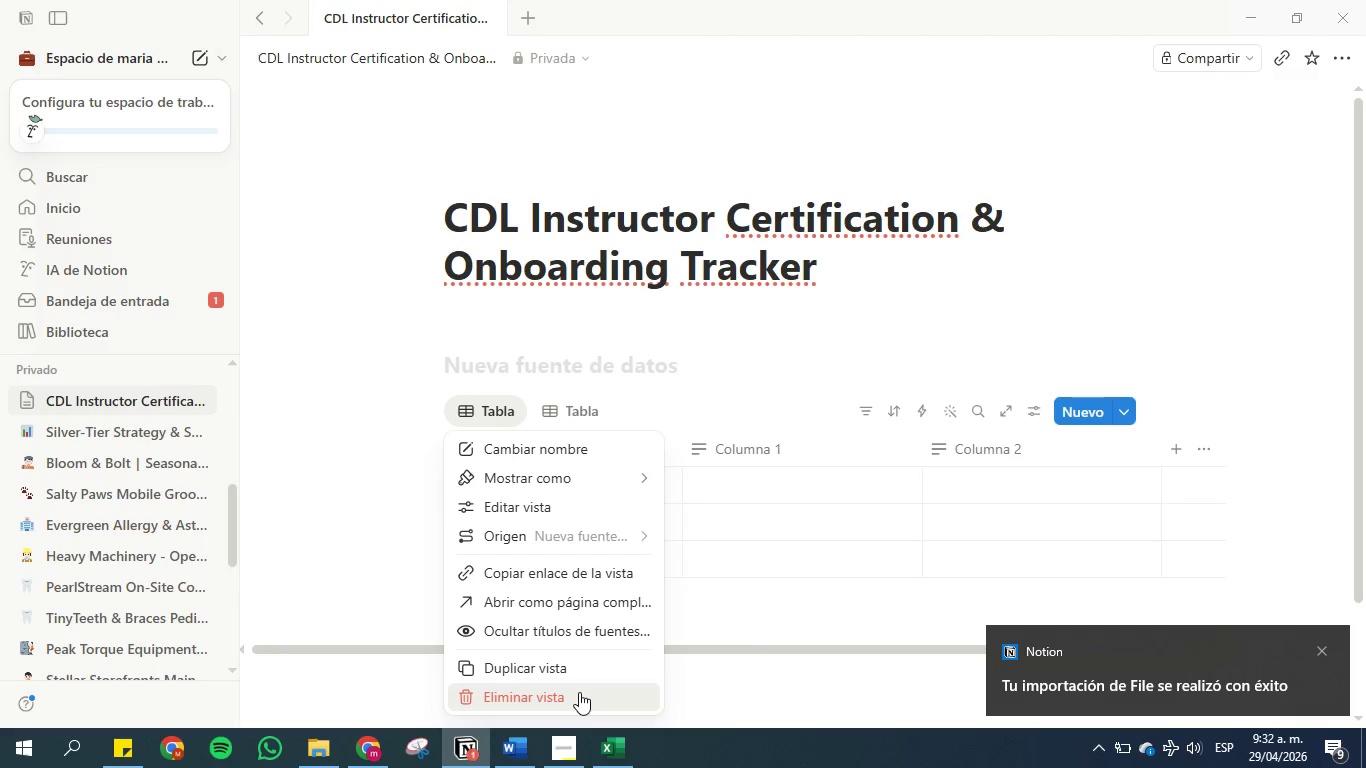 
left_click([579, 692])
 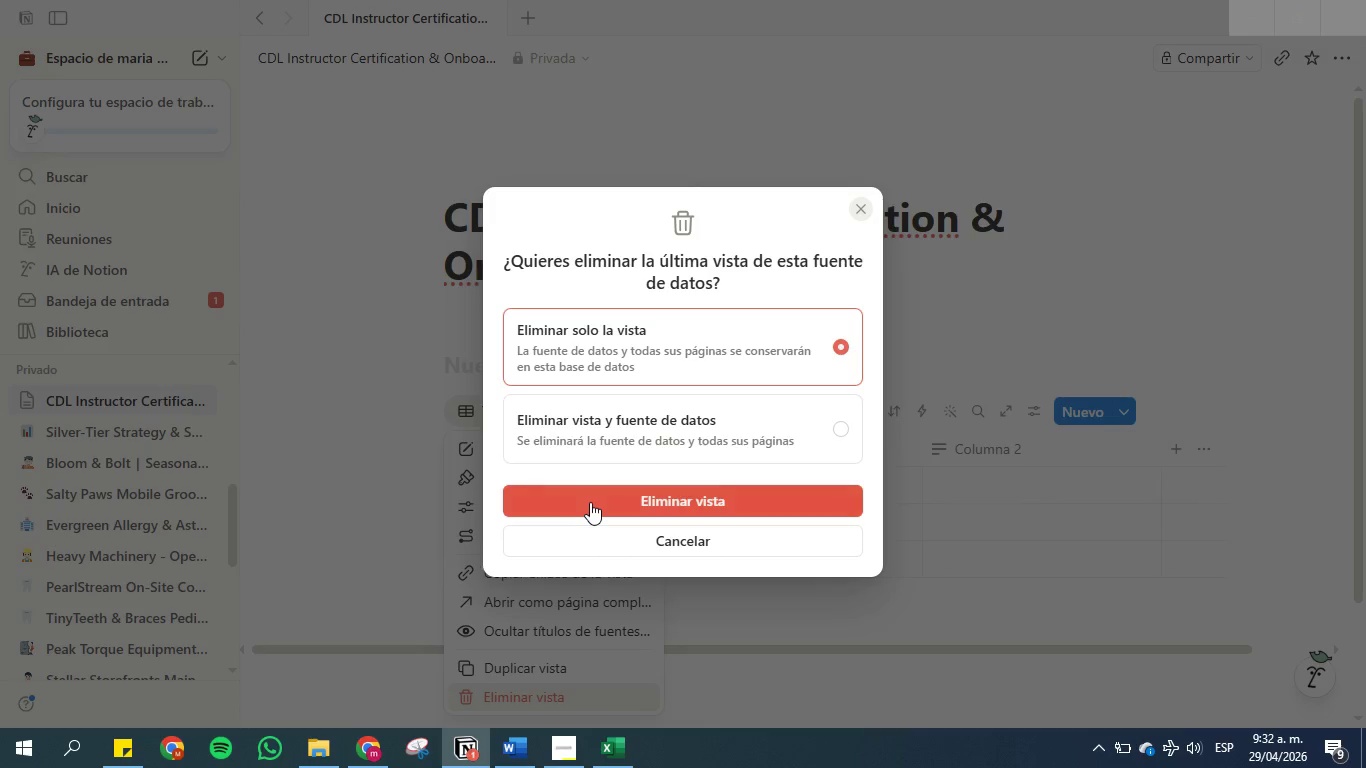 
left_click([590, 502])
 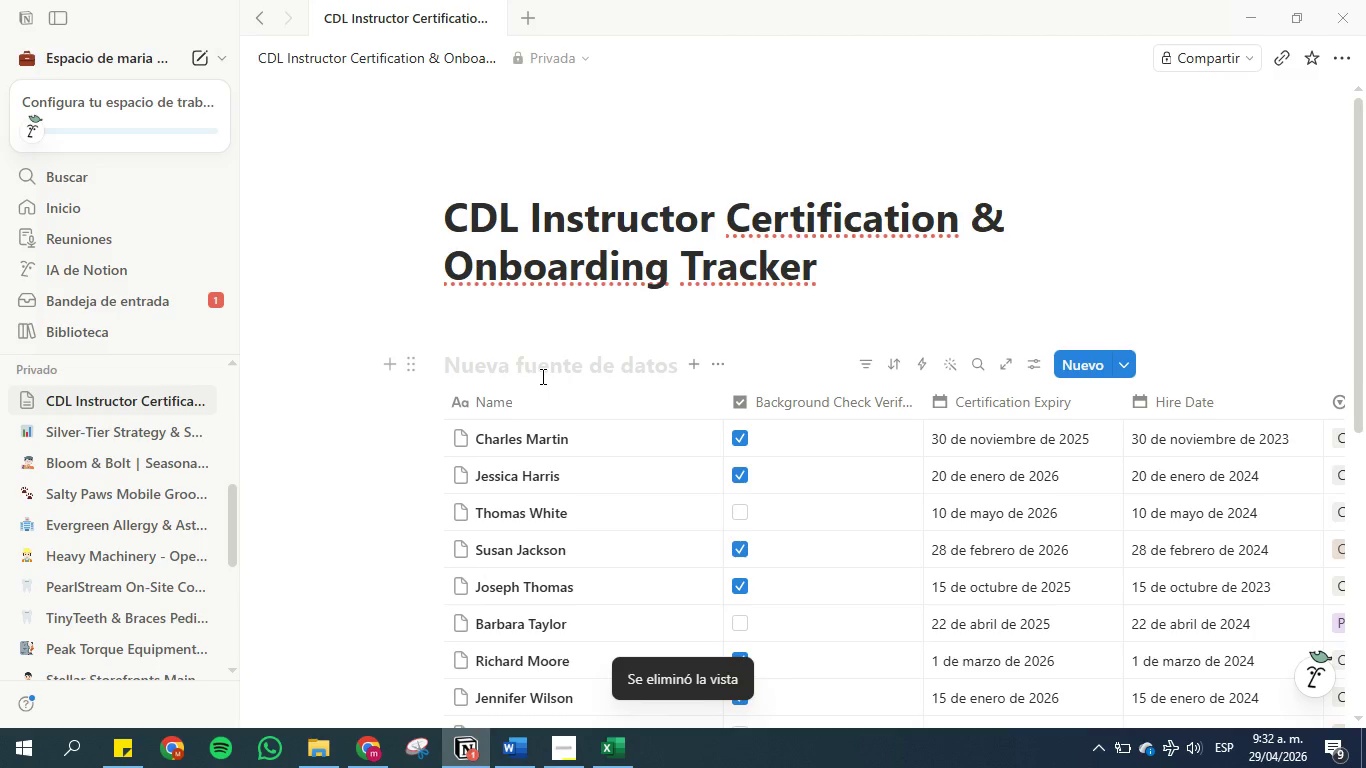 
mouse_move([521, 720])
 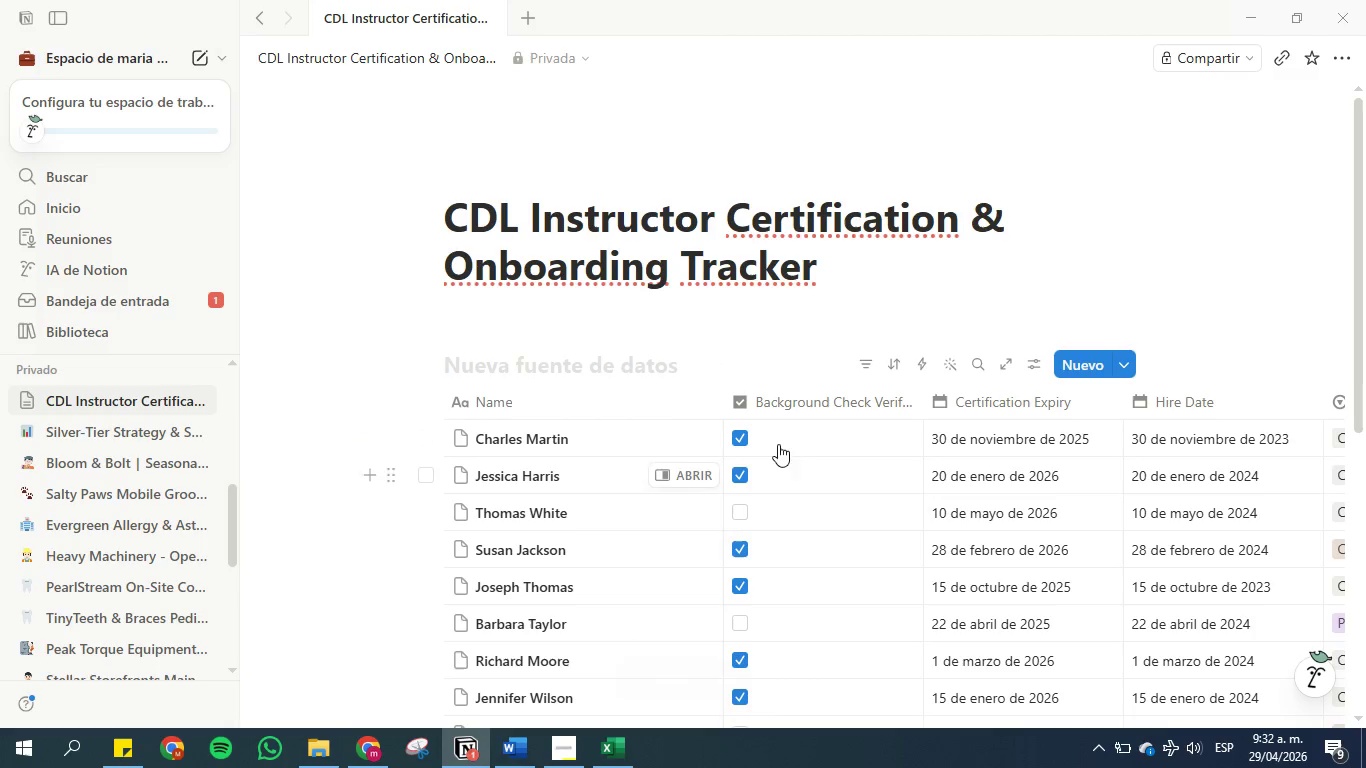 
scroll: coordinate [518, 458], scroll_direction: down, amount: 4.0
 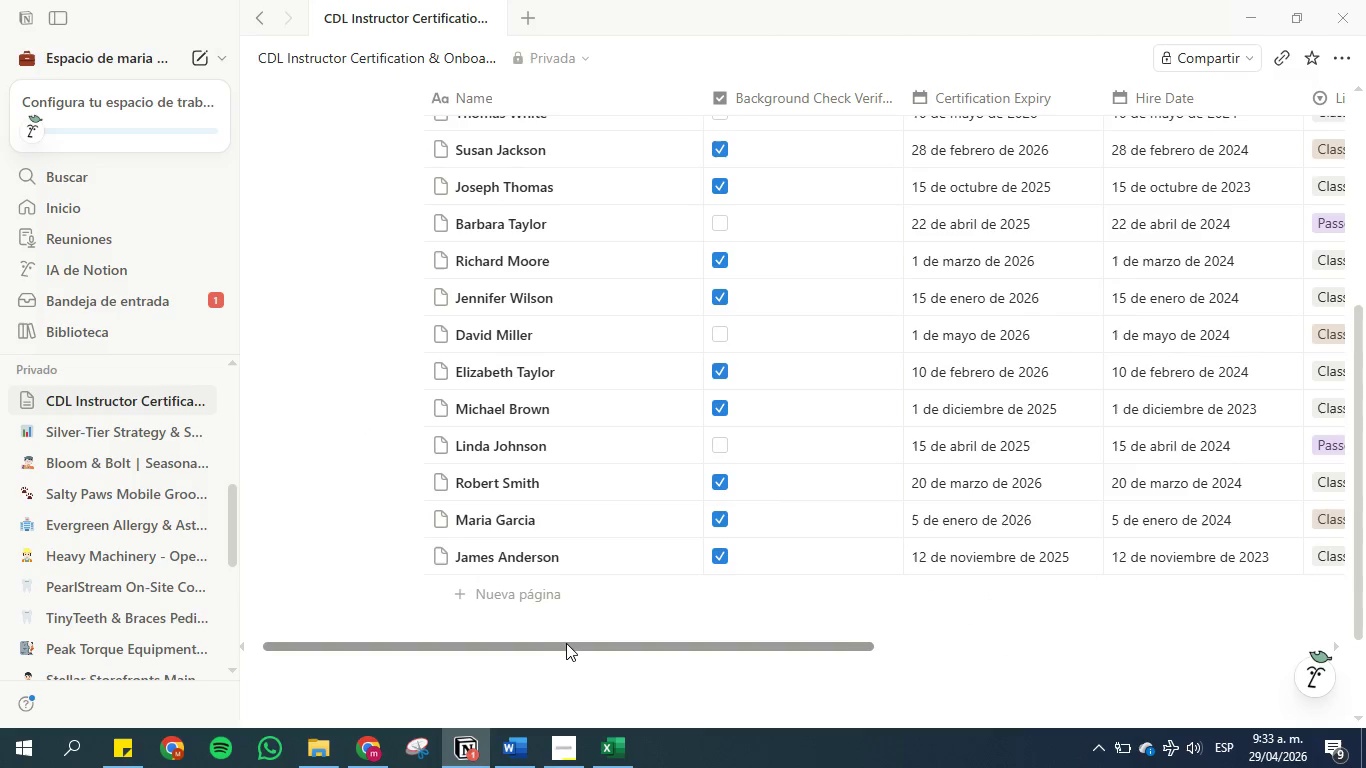 
scroll: coordinate [664, 466], scroll_direction: up, amount: 3.0
 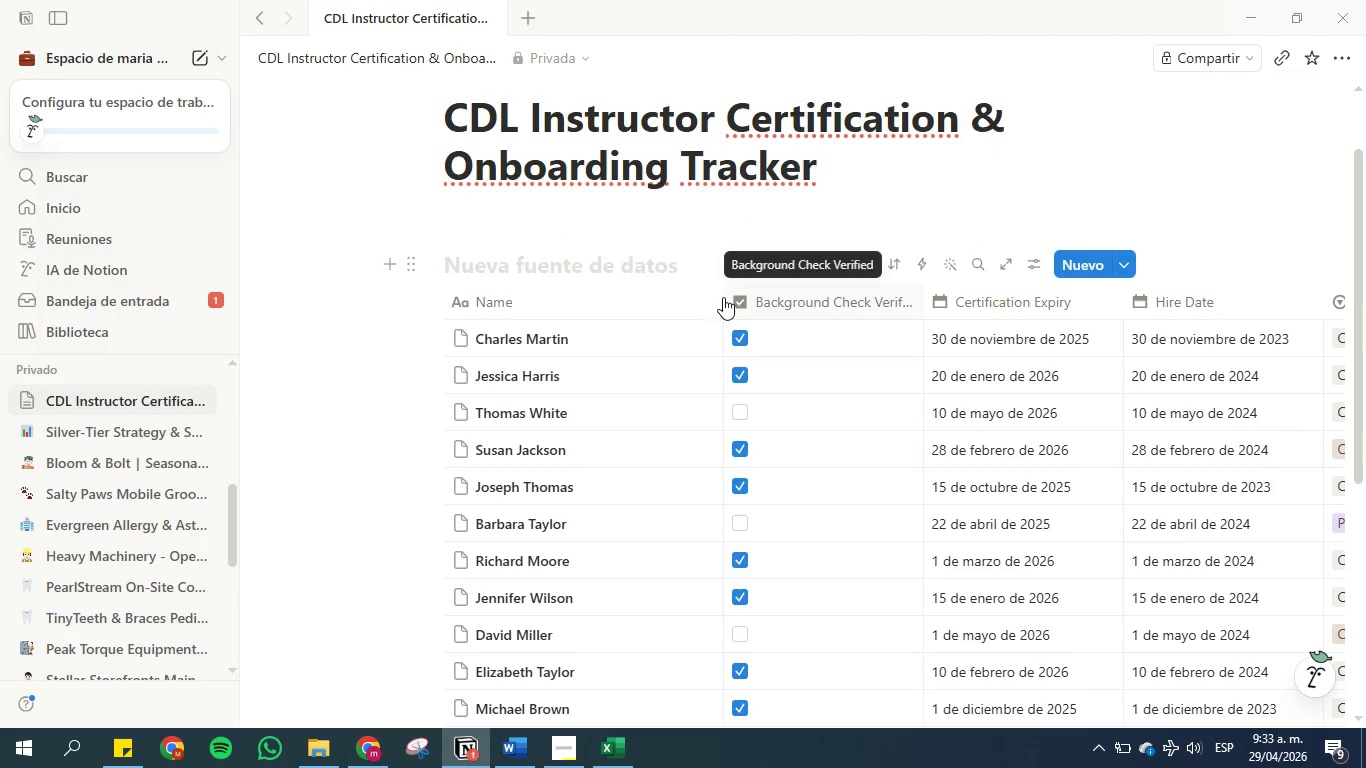 
left_click_drag(start_coordinate=[721, 291], to_coordinate=[594, 302])
 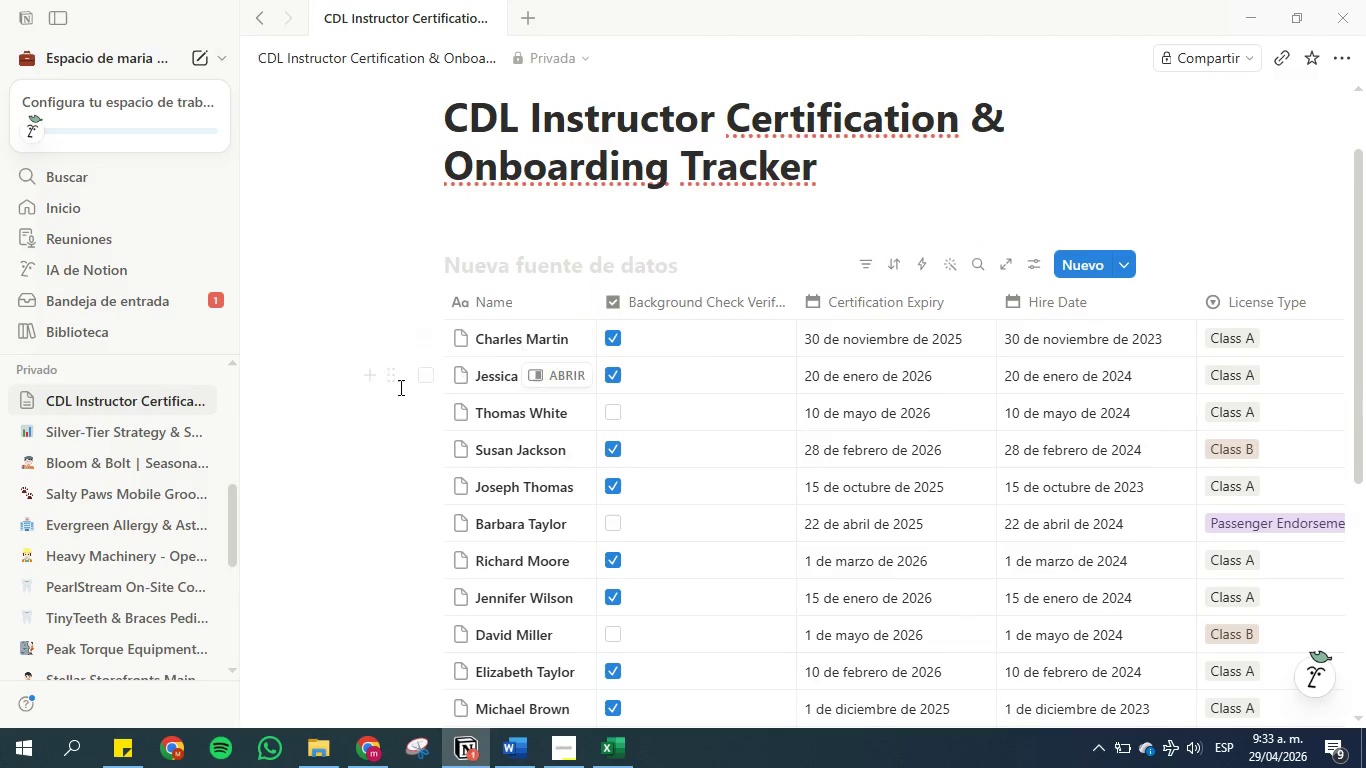 
scroll: coordinate [390, 392], scroll_direction: down, amount: 3.0
 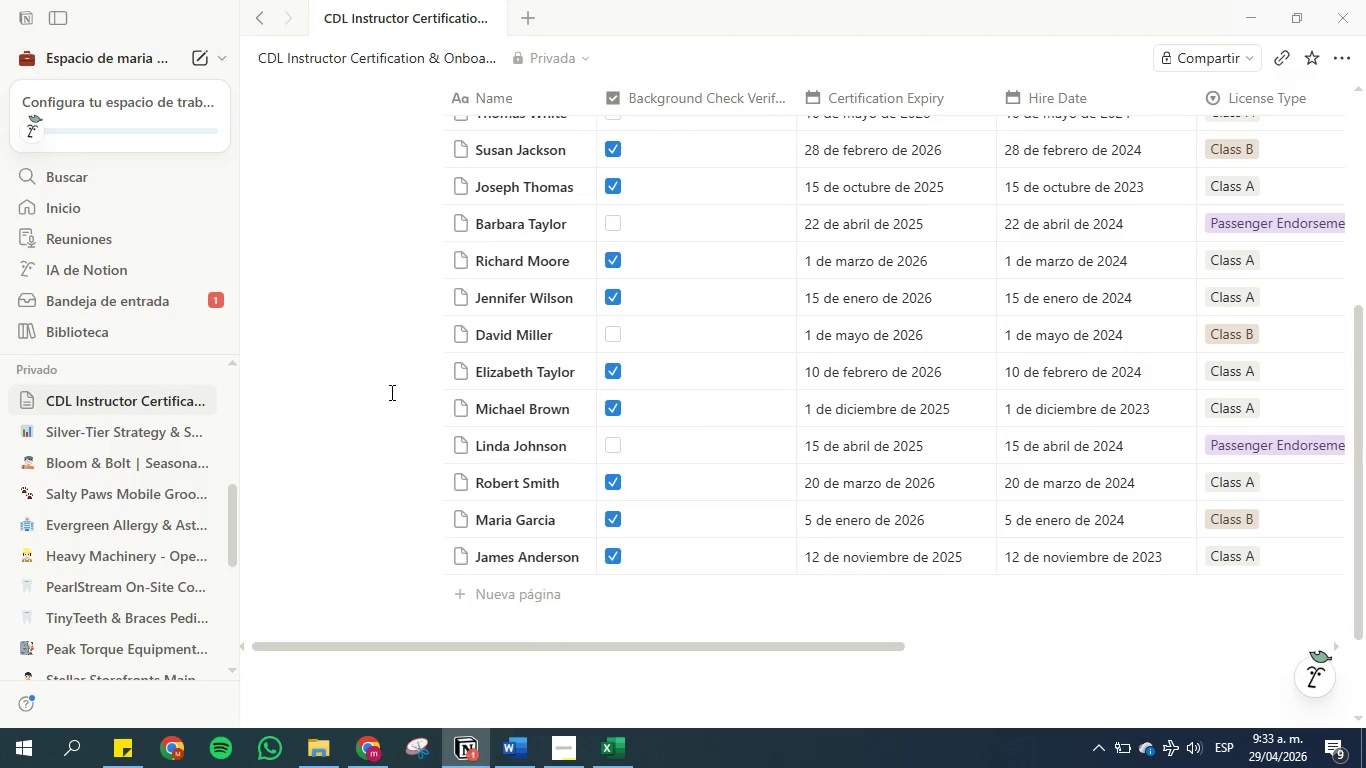 
scroll: coordinate [391, 392], scroll_direction: up, amount: 3.0
 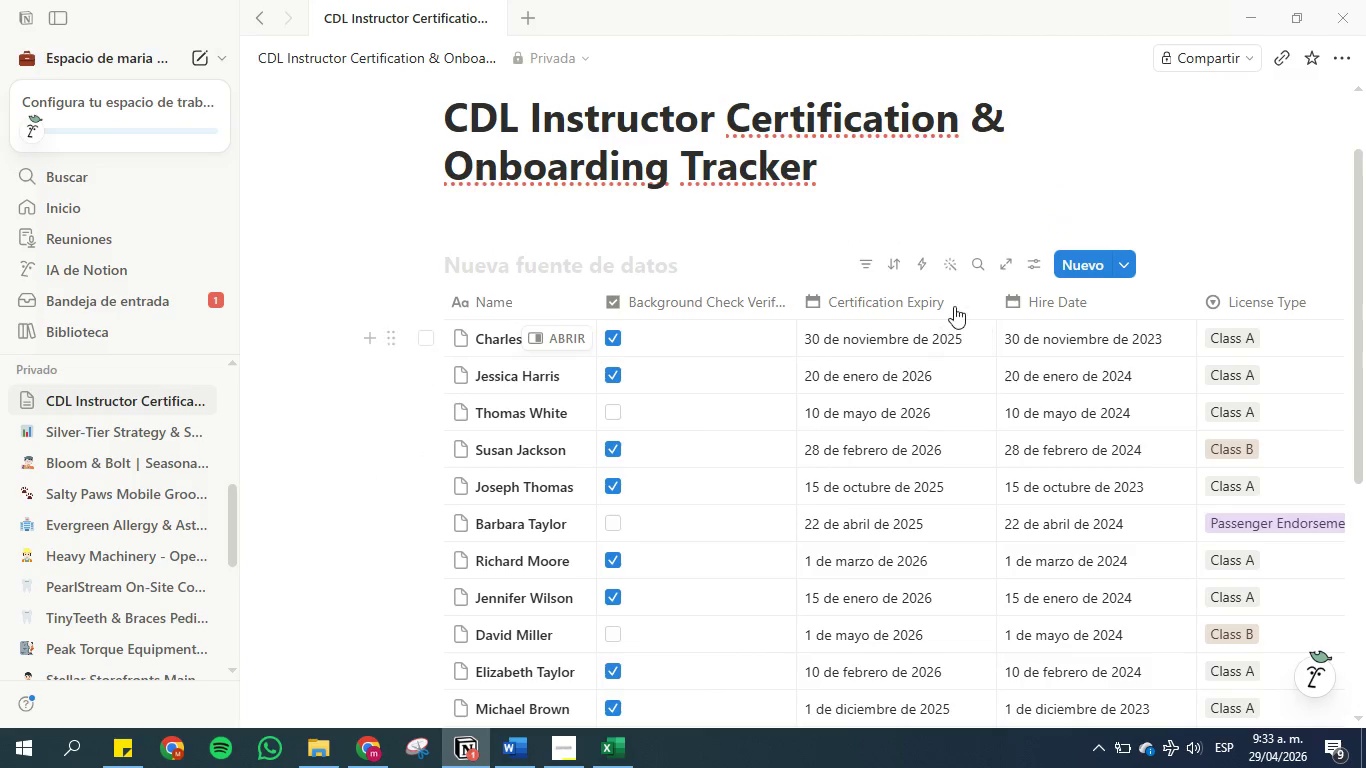 
left_click([960, 301])
 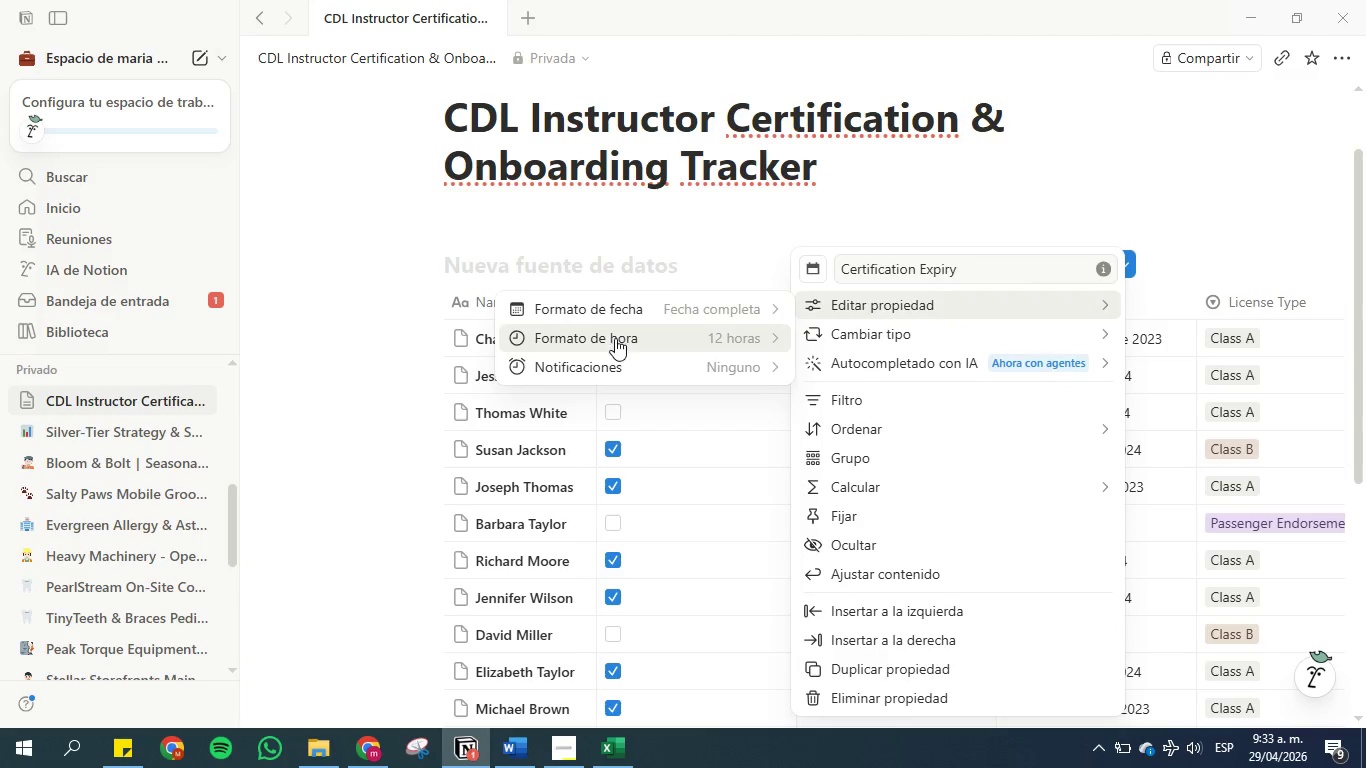 
left_click([619, 309])
 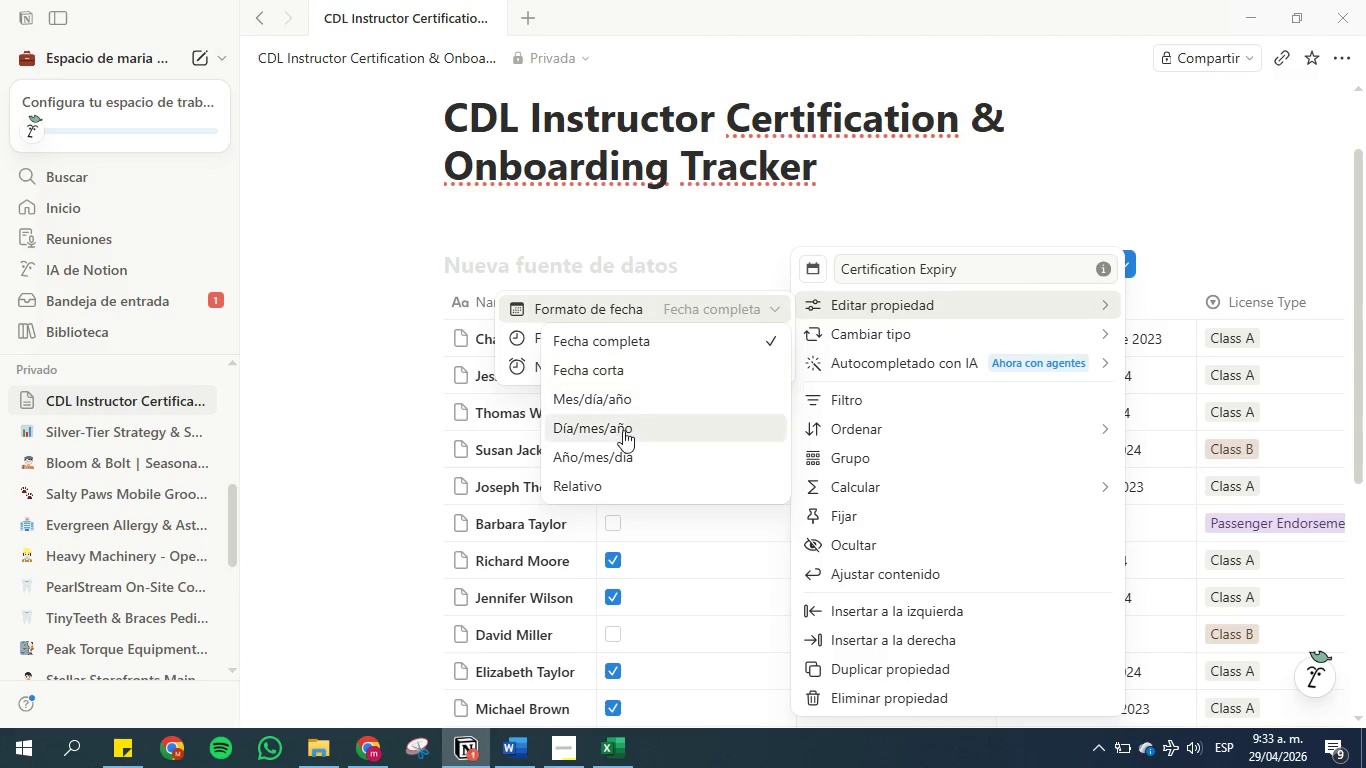 
left_click([623, 430])
 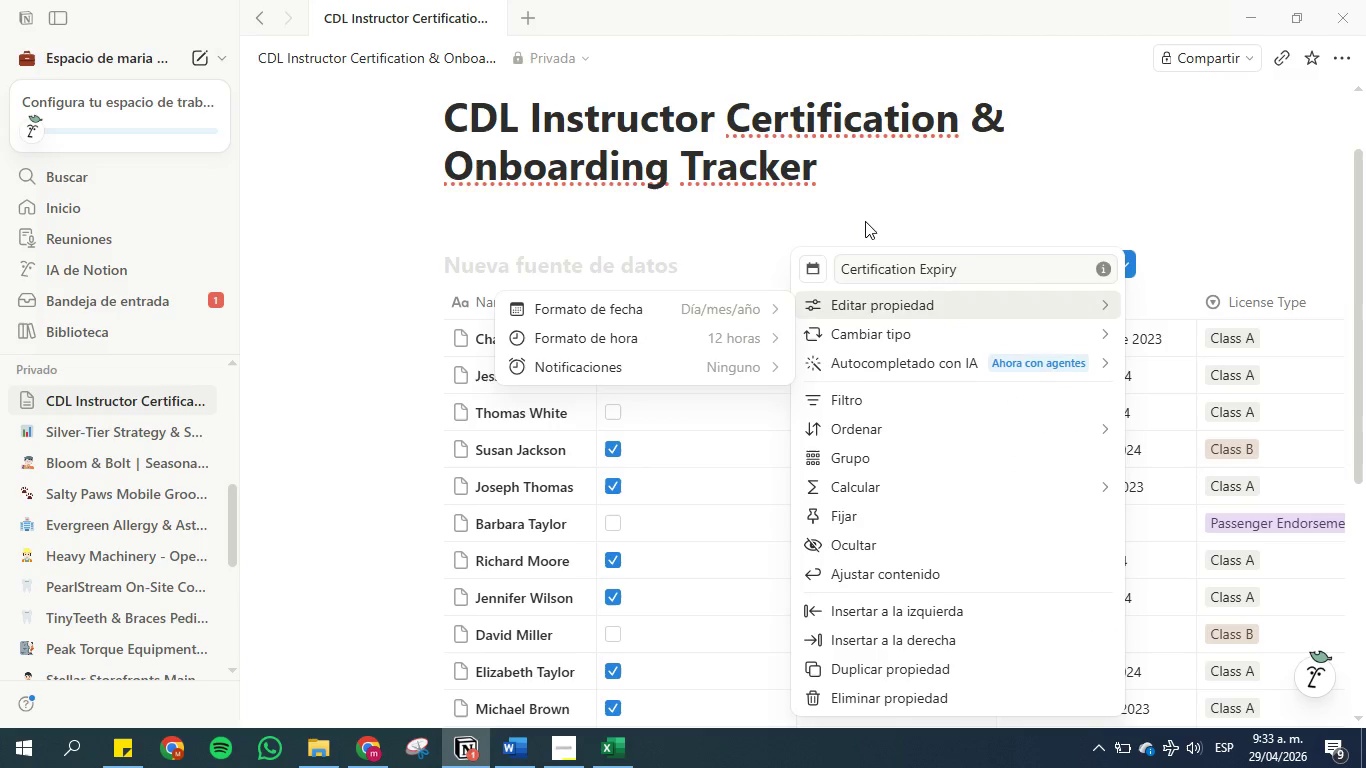 
left_click([865, 221])
 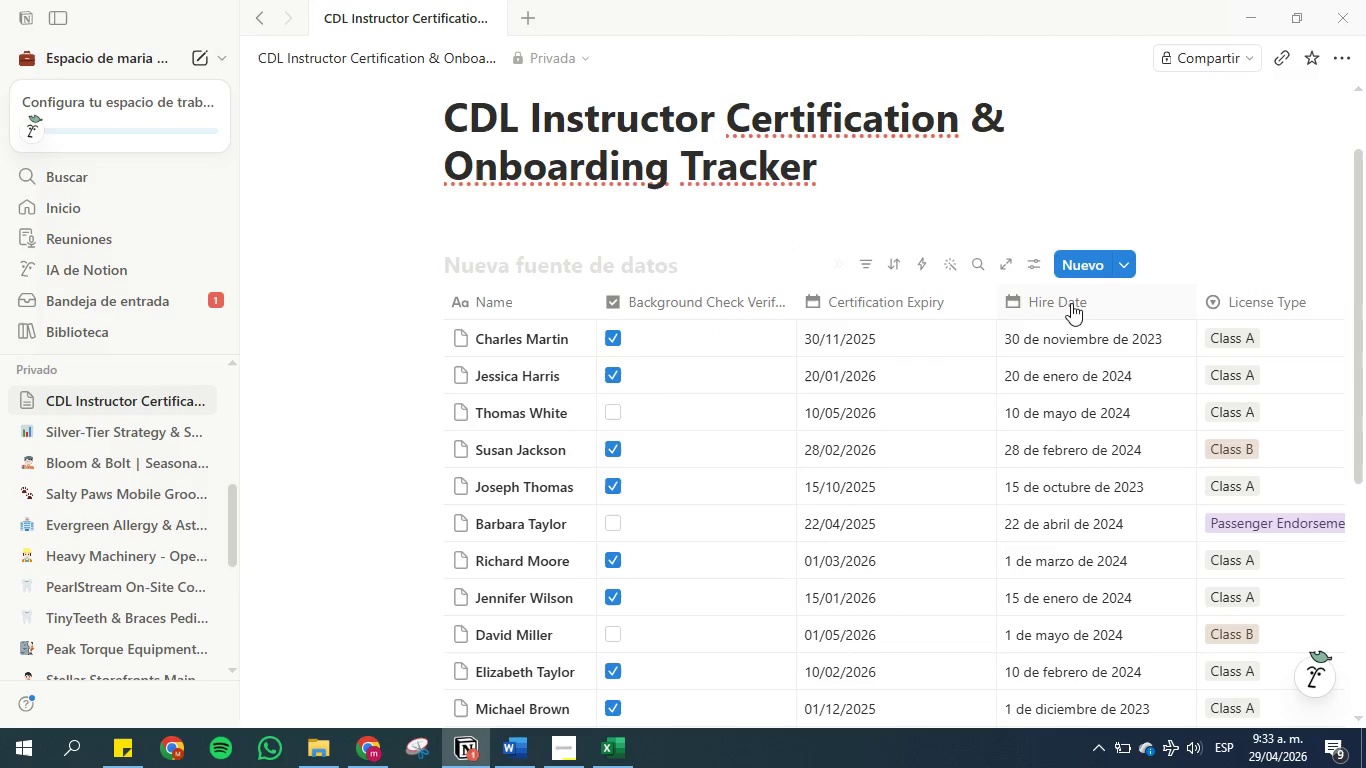 
left_click([1059, 298])
 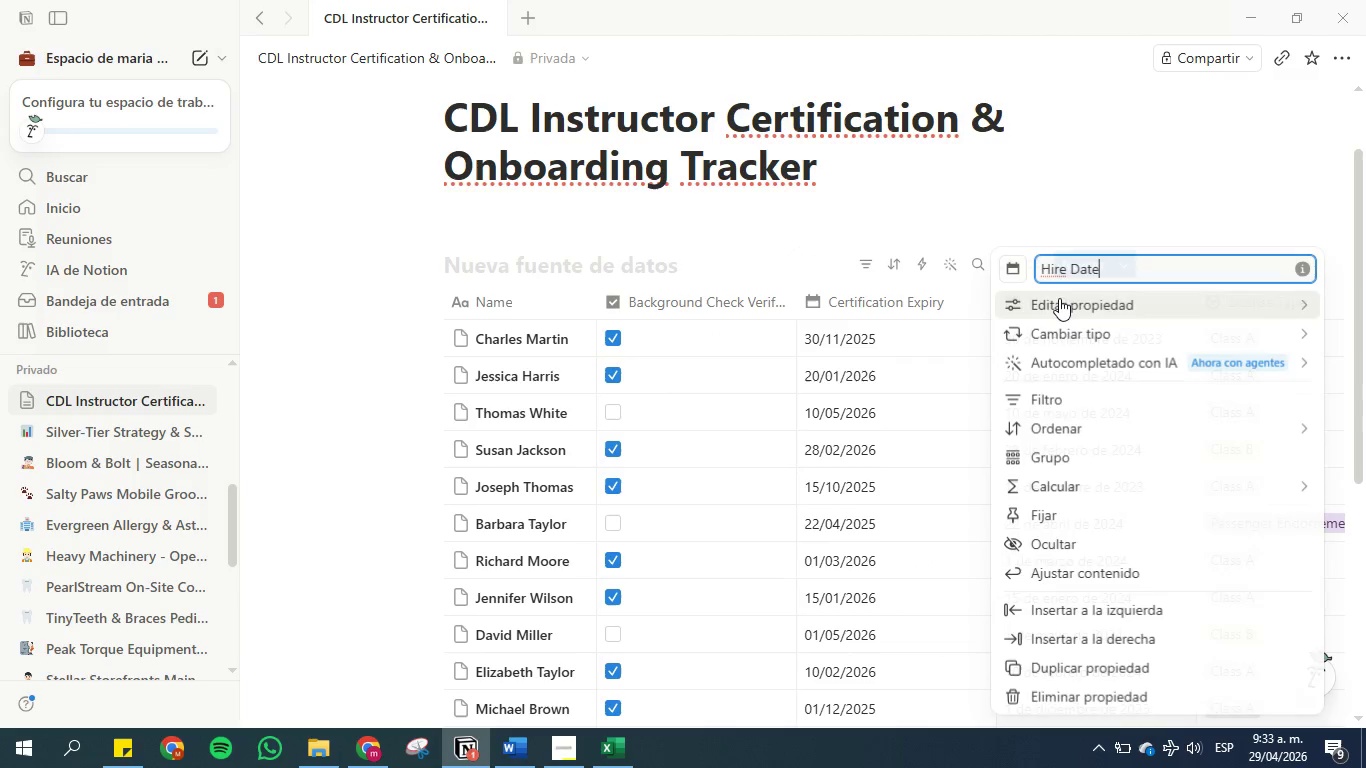 
mouse_move([1035, 307])
 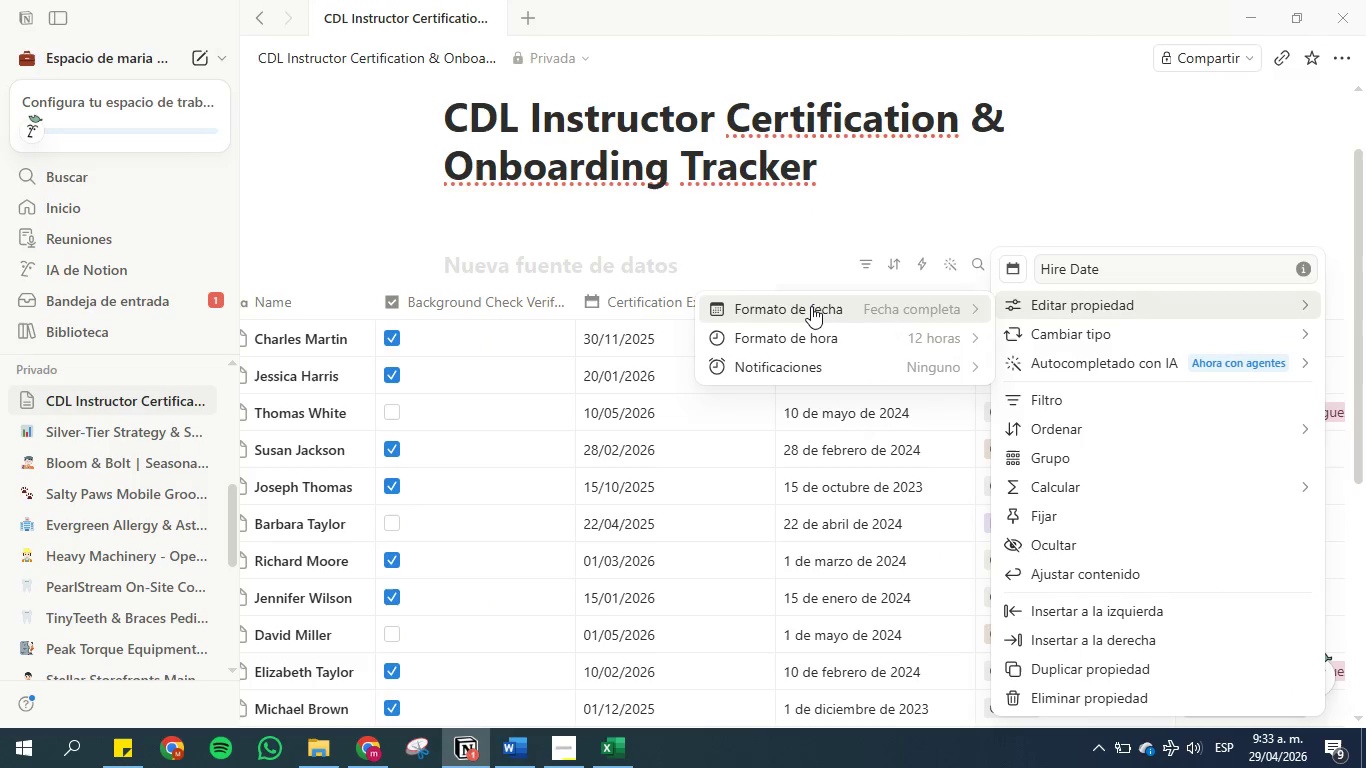 
left_click([811, 306])
 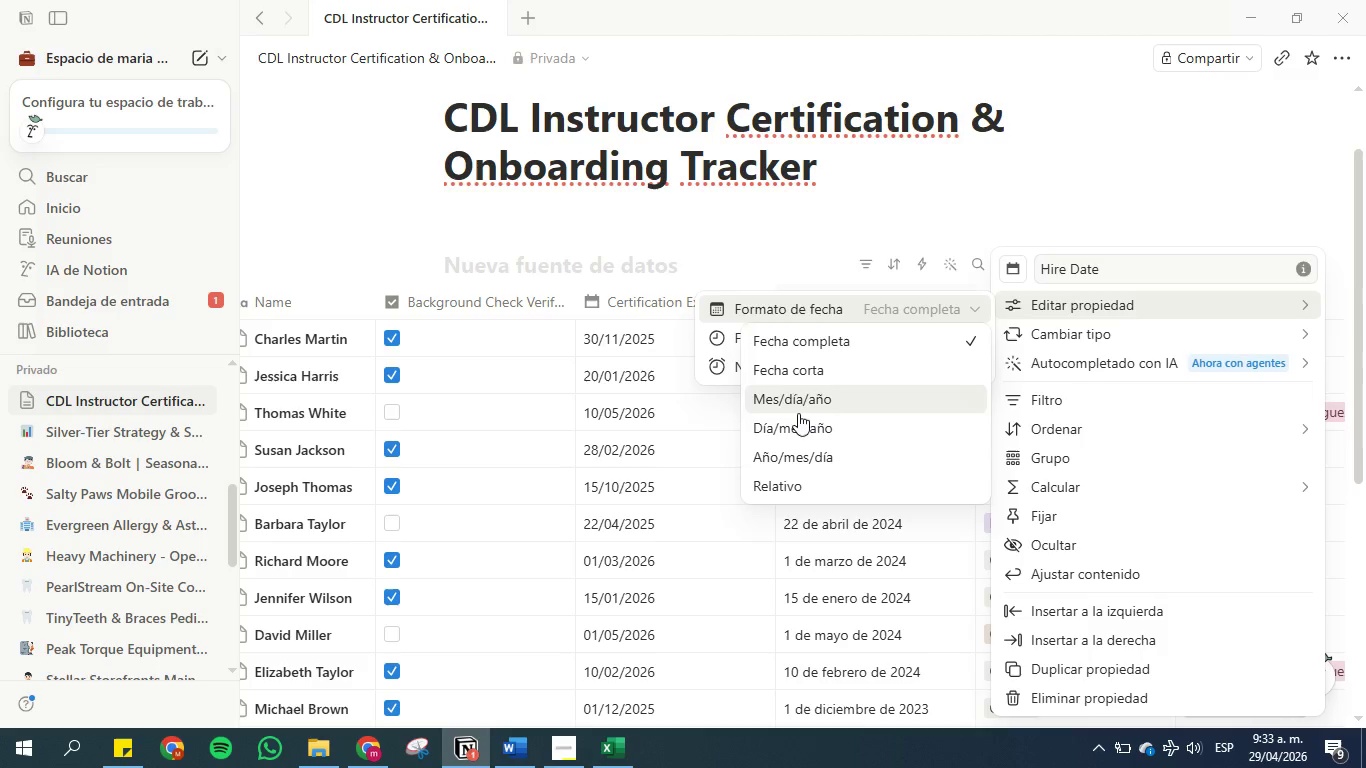 
left_click([798, 419])
 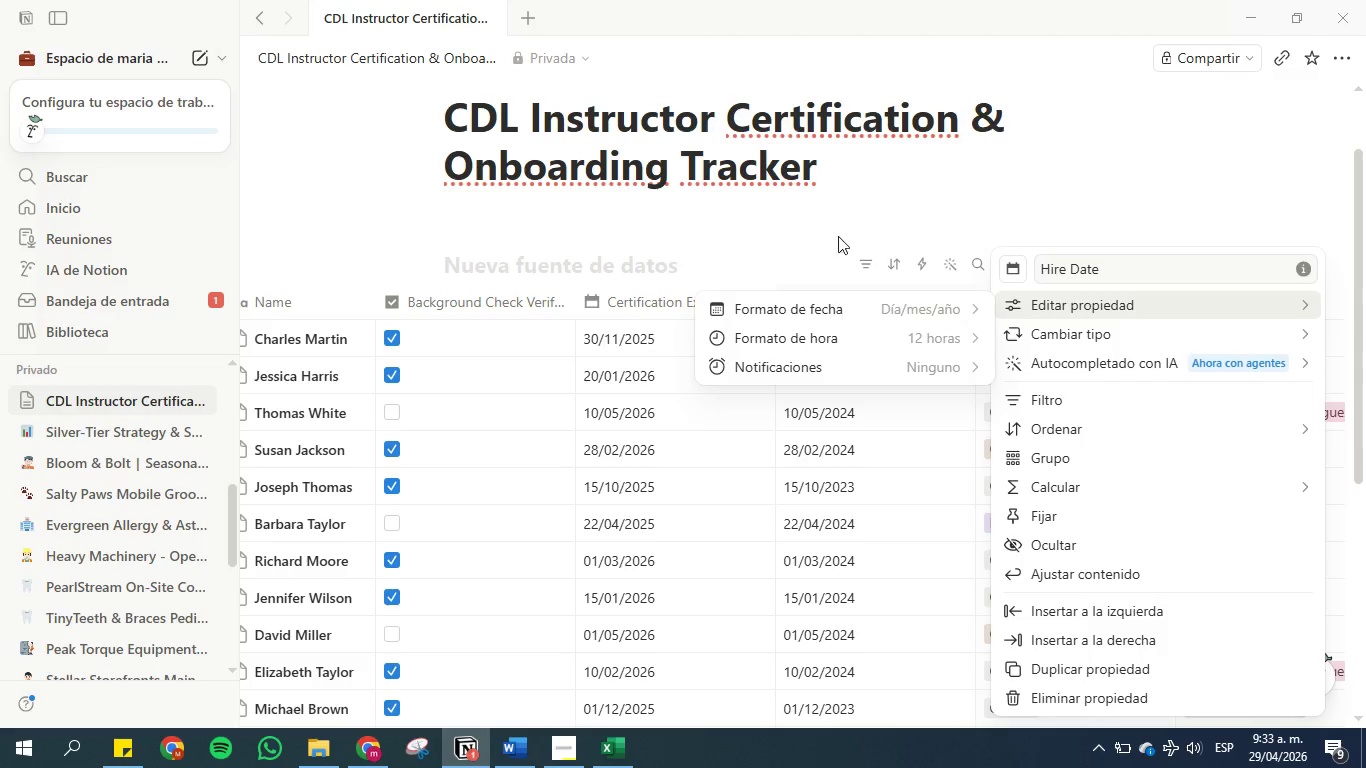 
left_click([842, 218])
 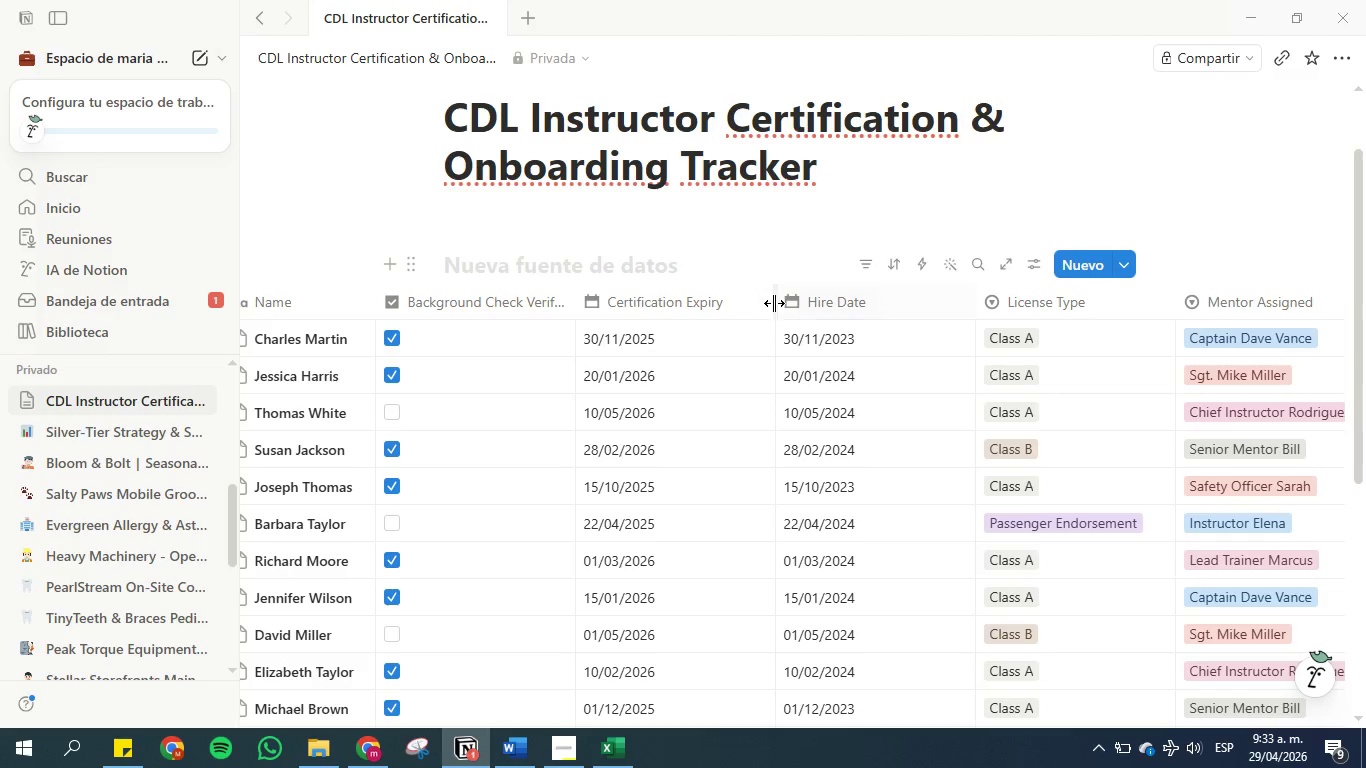 
left_click_drag(start_coordinate=[773, 303], to_coordinate=[734, 312])
 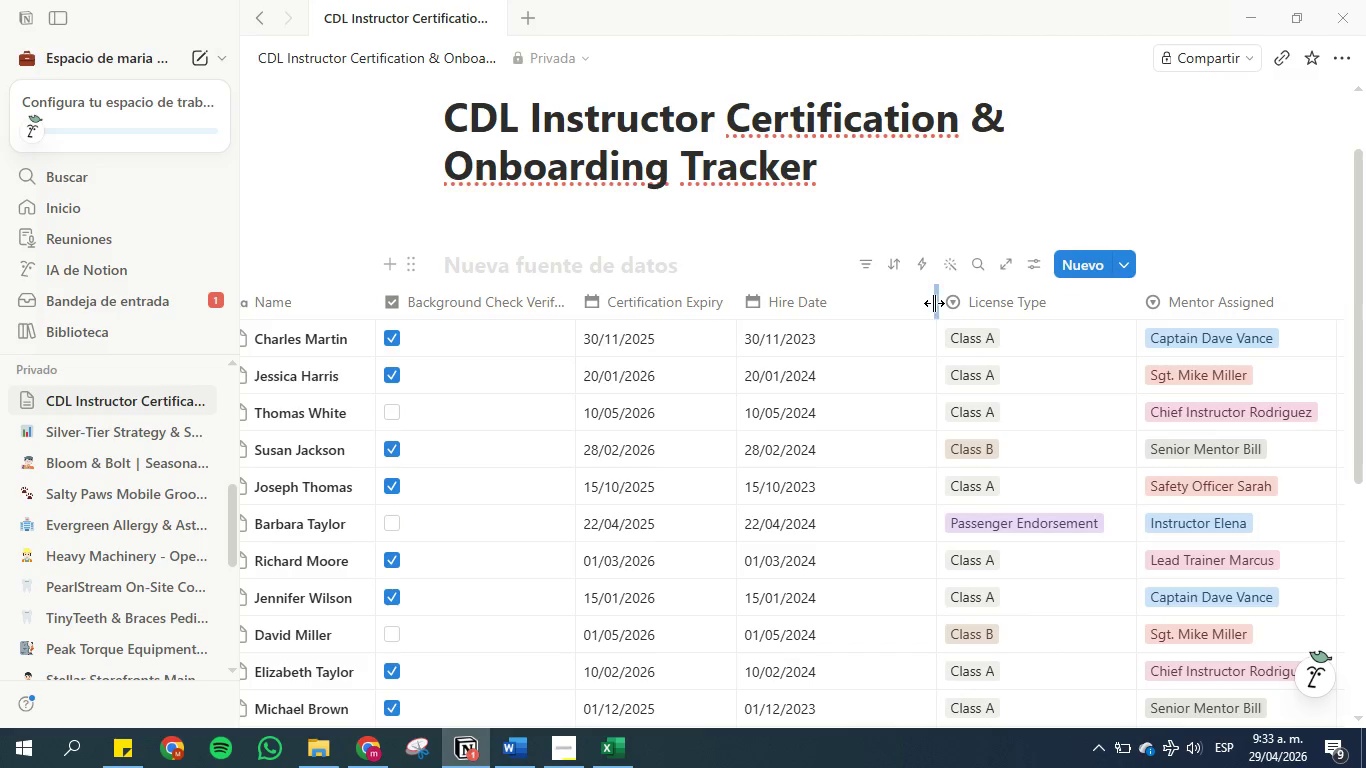 
left_click_drag(start_coordinate=[934, 303], to_coordinate=[838, 305])
 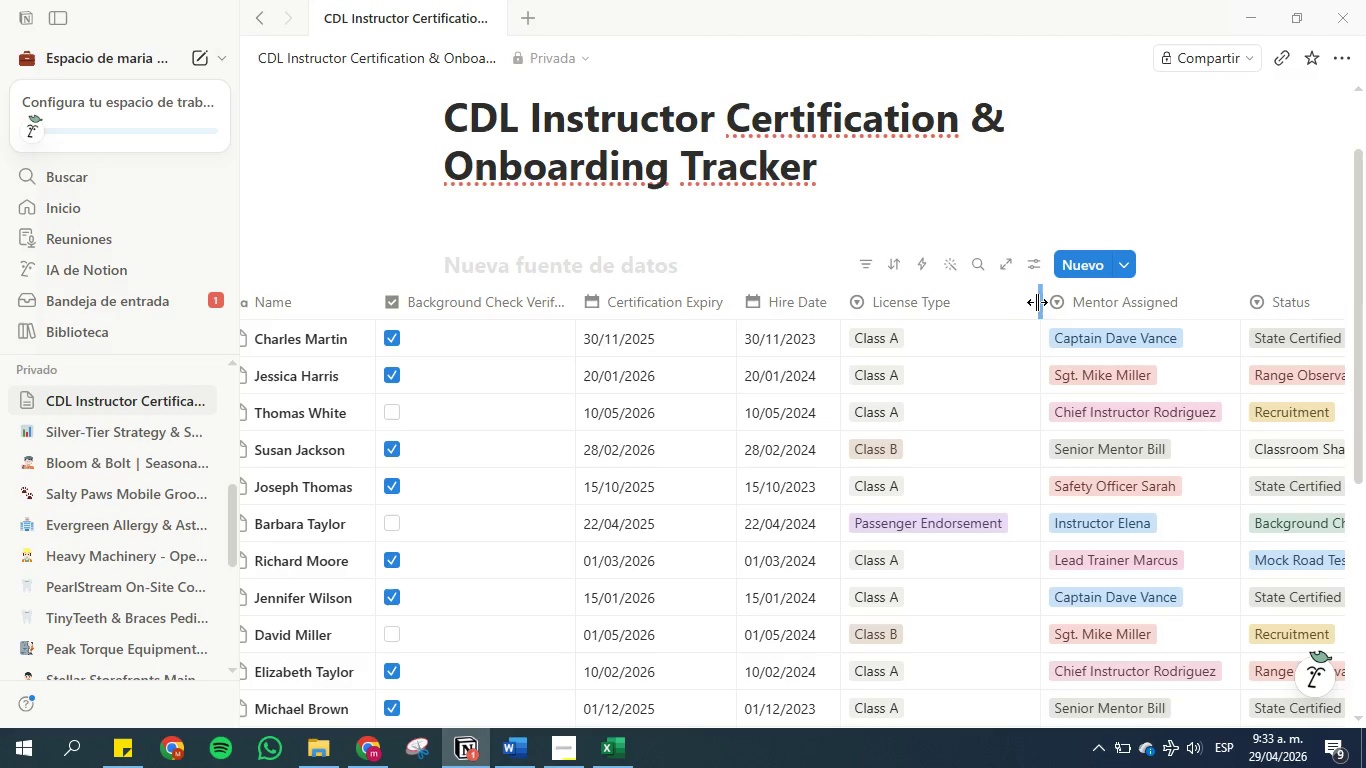 
left_click_drag(start_coordinate=[1039, 302], to_coordinate=[1015, 314])
 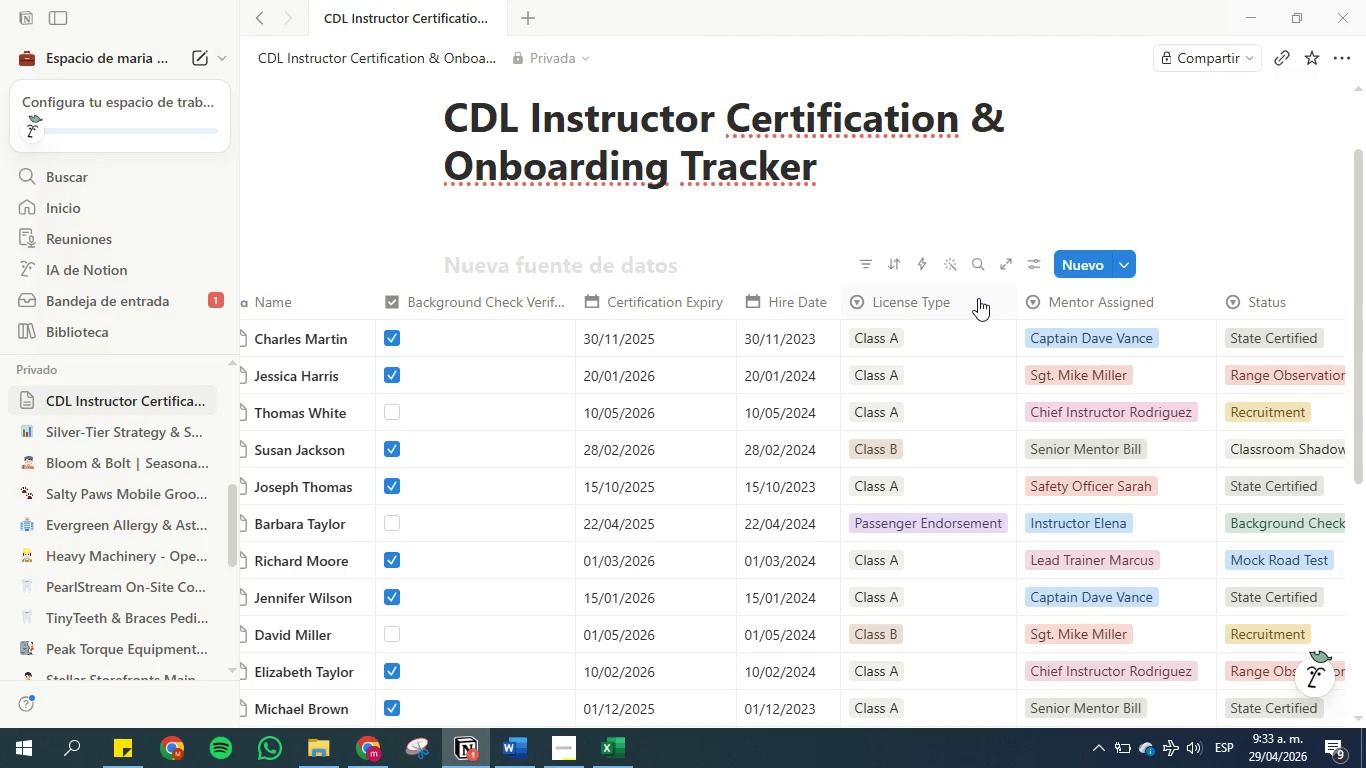 
left_click_drag(start_coordinate=[978, 297], to_coordinate=[498, 293])
 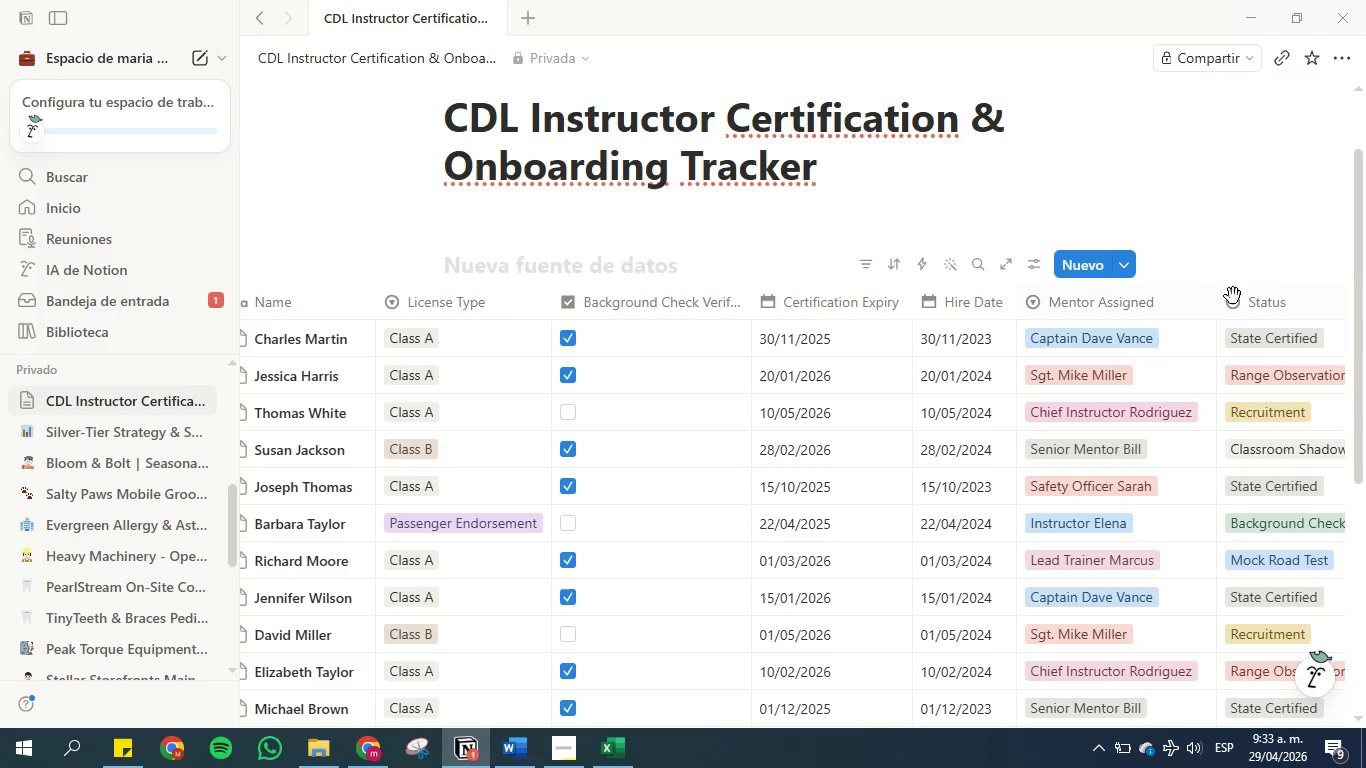 
left_click_drag(start_coordinate=[1303, 295], to_coordinate=[609, 325])
 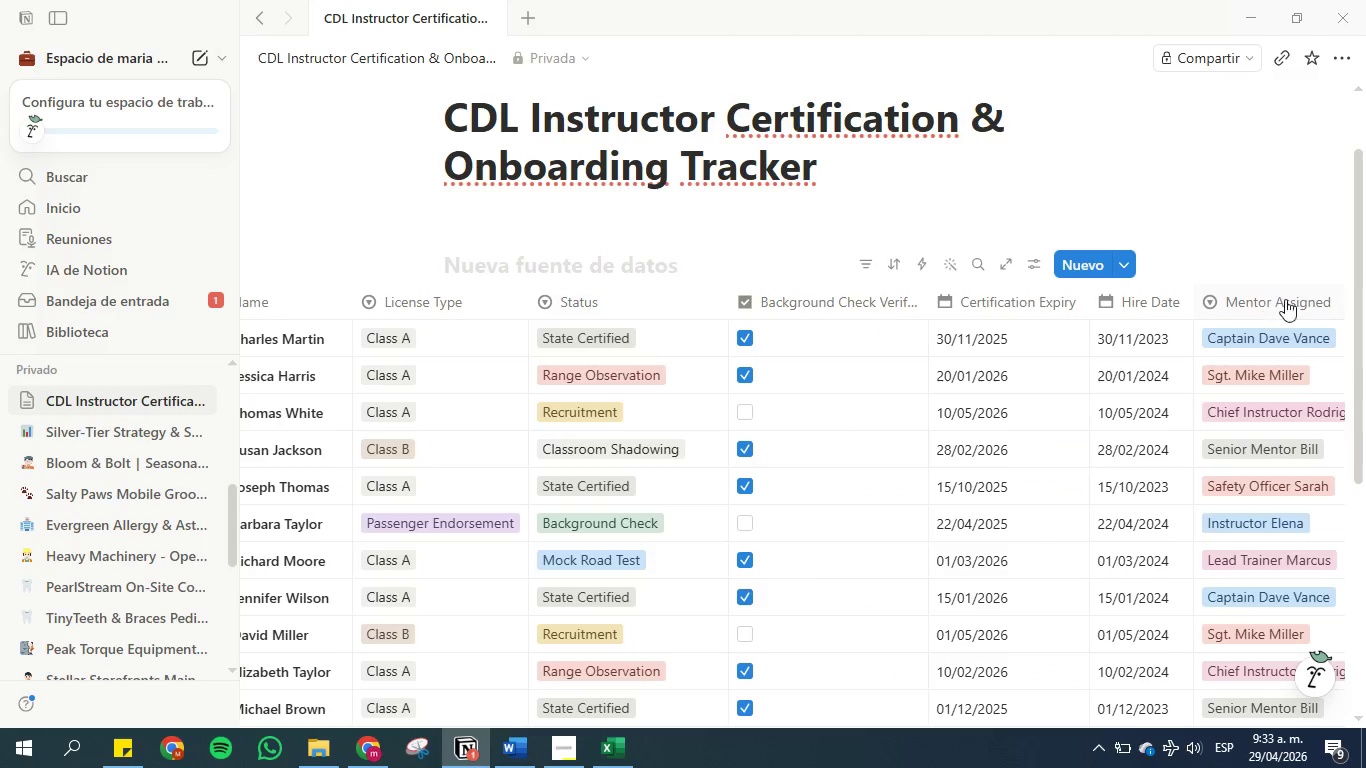 
left_click_drag(start_coordinate=[1293, 296], to_coordinate=[776, 302])
 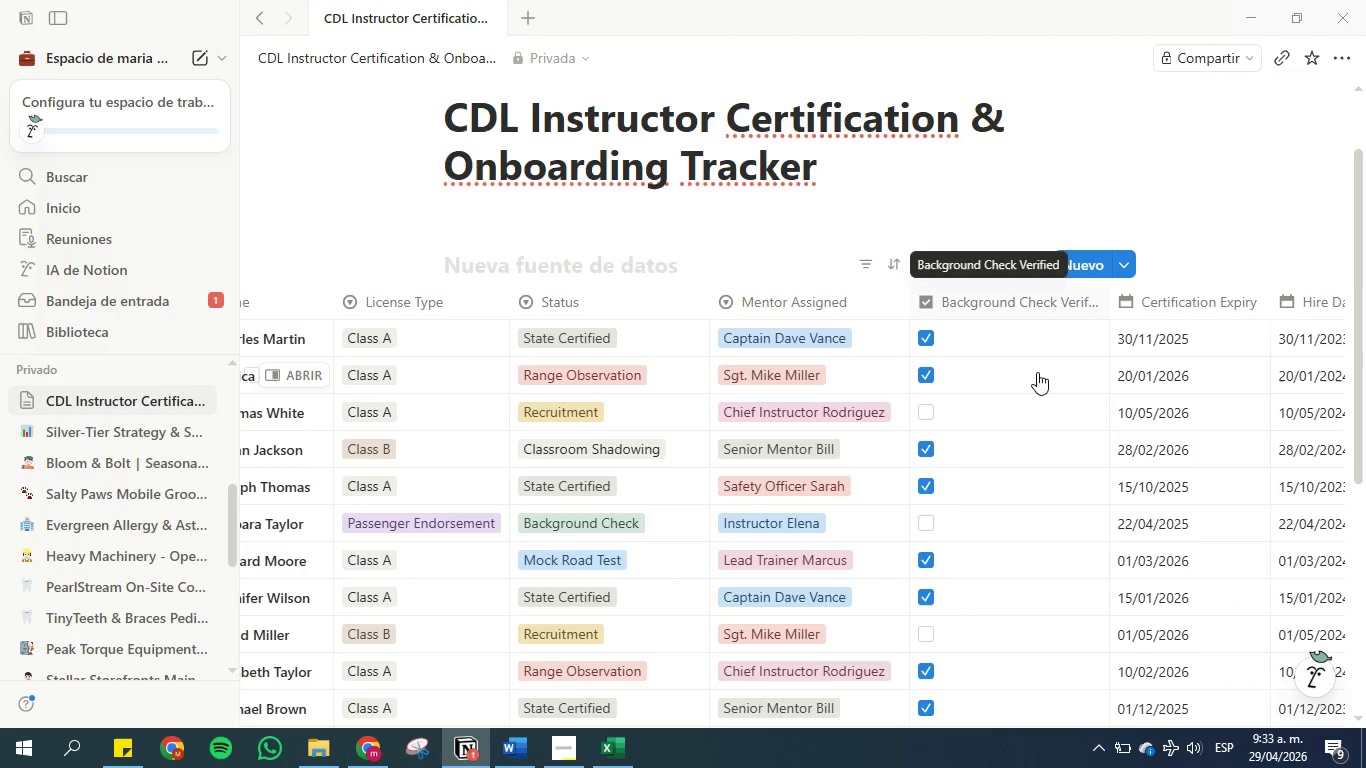 
scroll: coordinate [860, 590], scroll_direction: down, amount: 3.0
 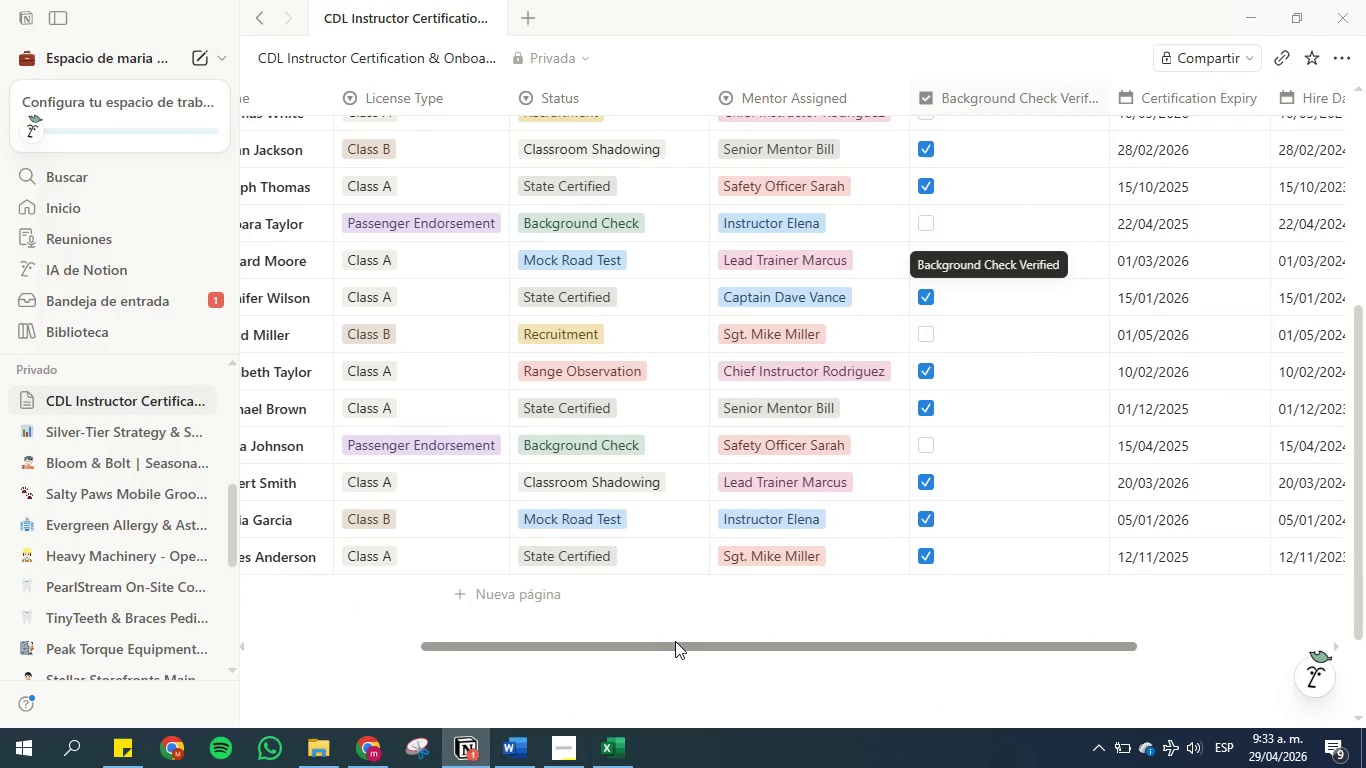 
left_click_drag(start_coordinate=[677, 641], to_coordinate=[925, 651])
 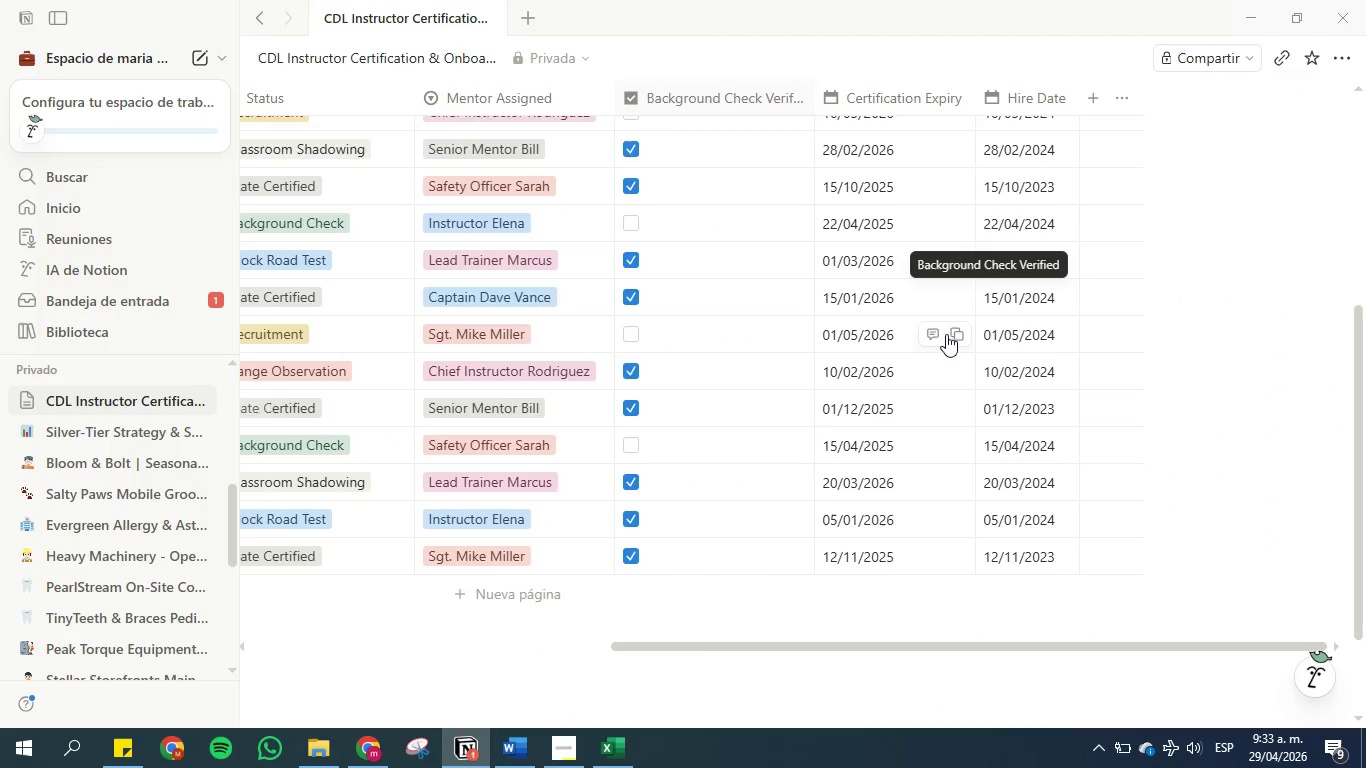 
scroll: coordinate [946, 332], scroll_direction: up, amount: 2.0
 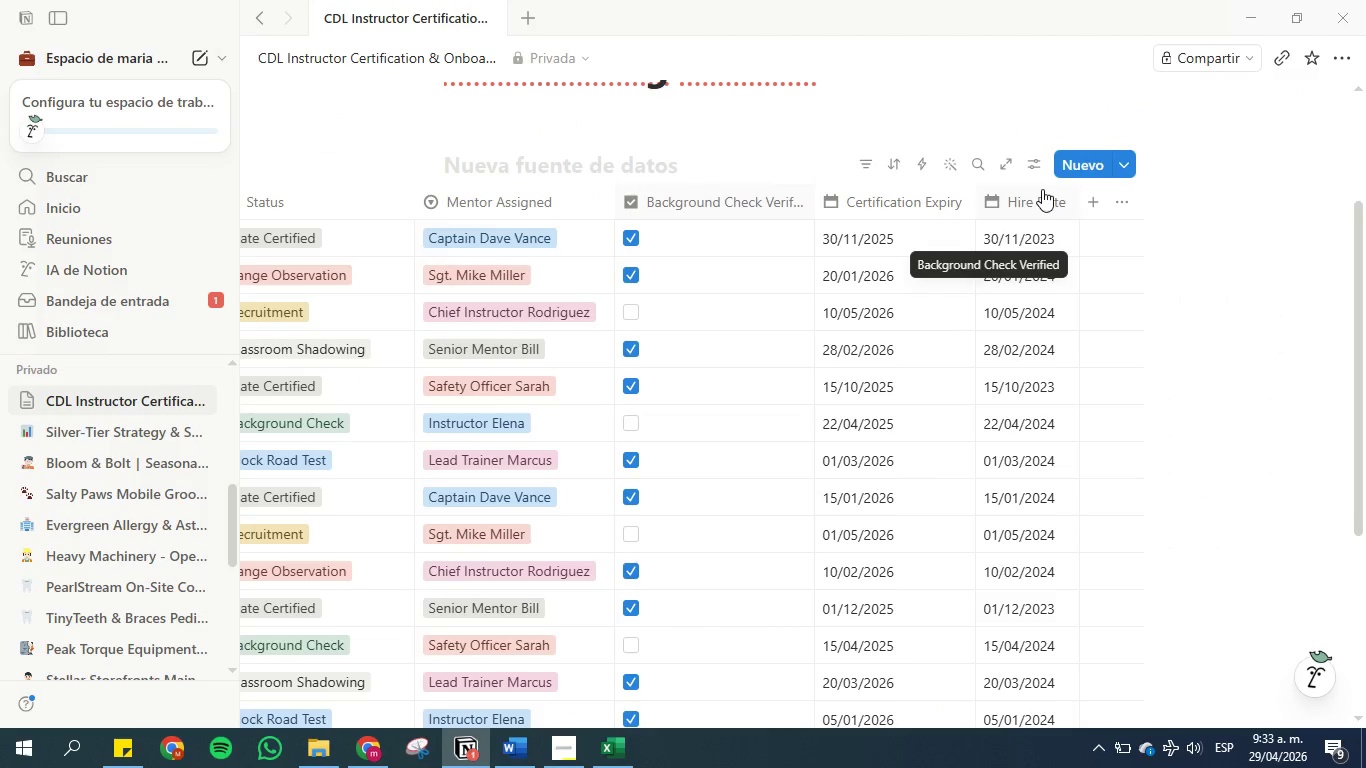 
left_click_drag(start_coordinate=[1025, 198], to_coordinate=[839, 195])
 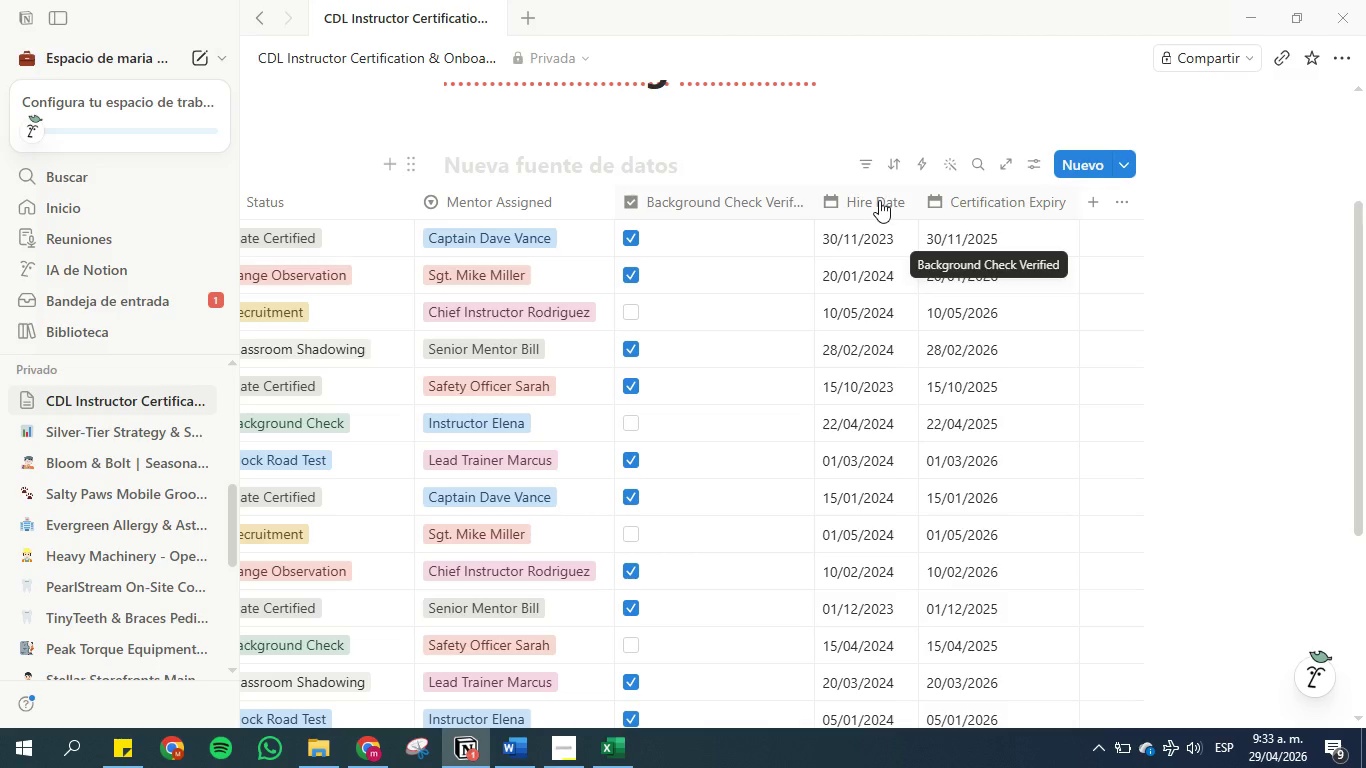 
left_click_drag(start_coordinate=[876, 197], to_coordinate=[1062, 205])
 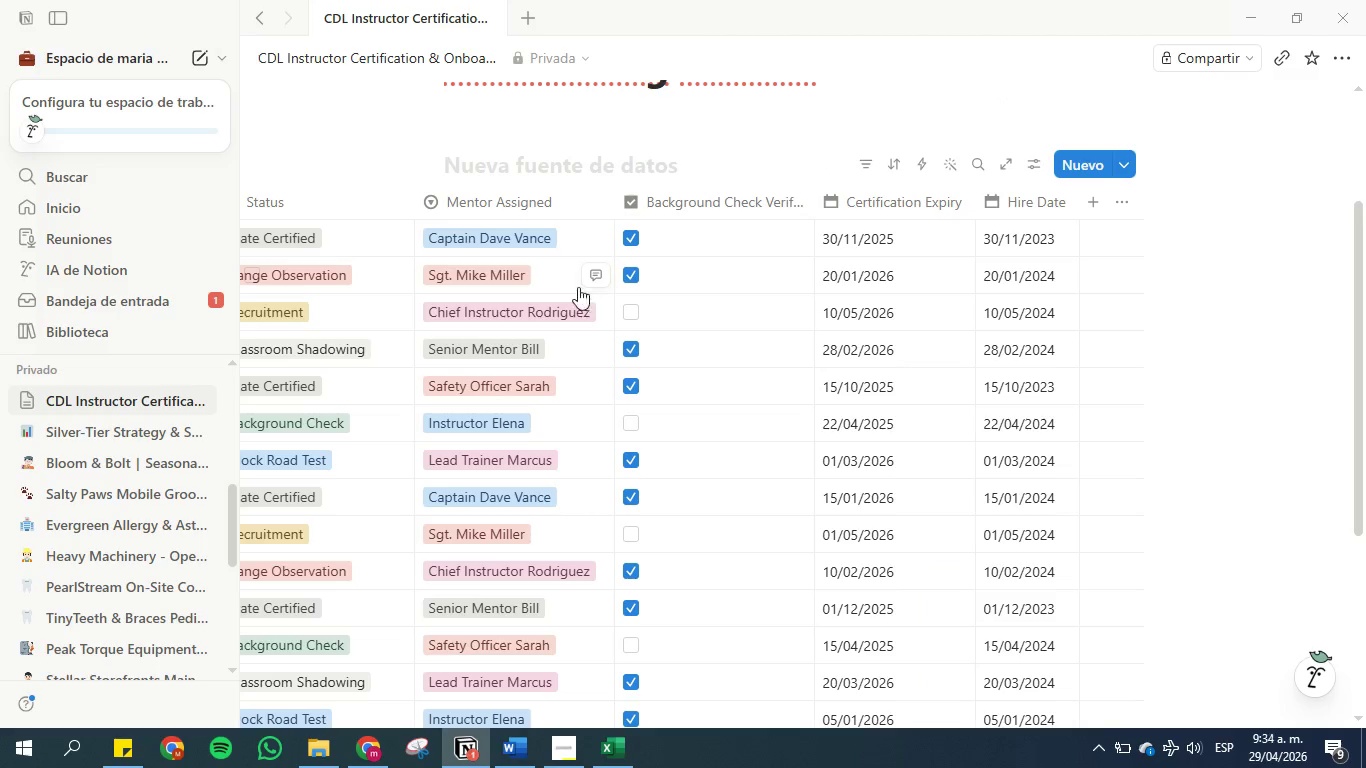 
wait(5.02)
 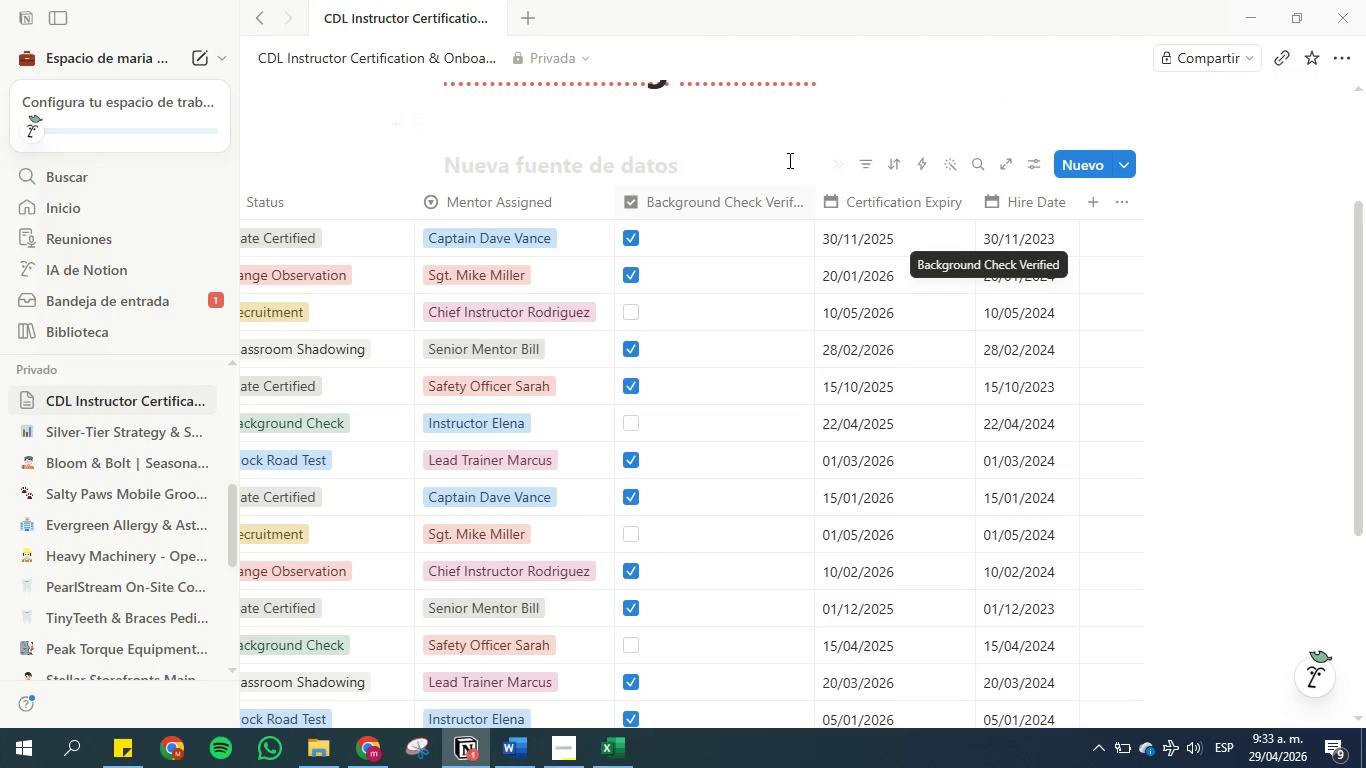 
left_click_drag(start_coordinate=[412, 208], to_coordinate=[377, 206])
 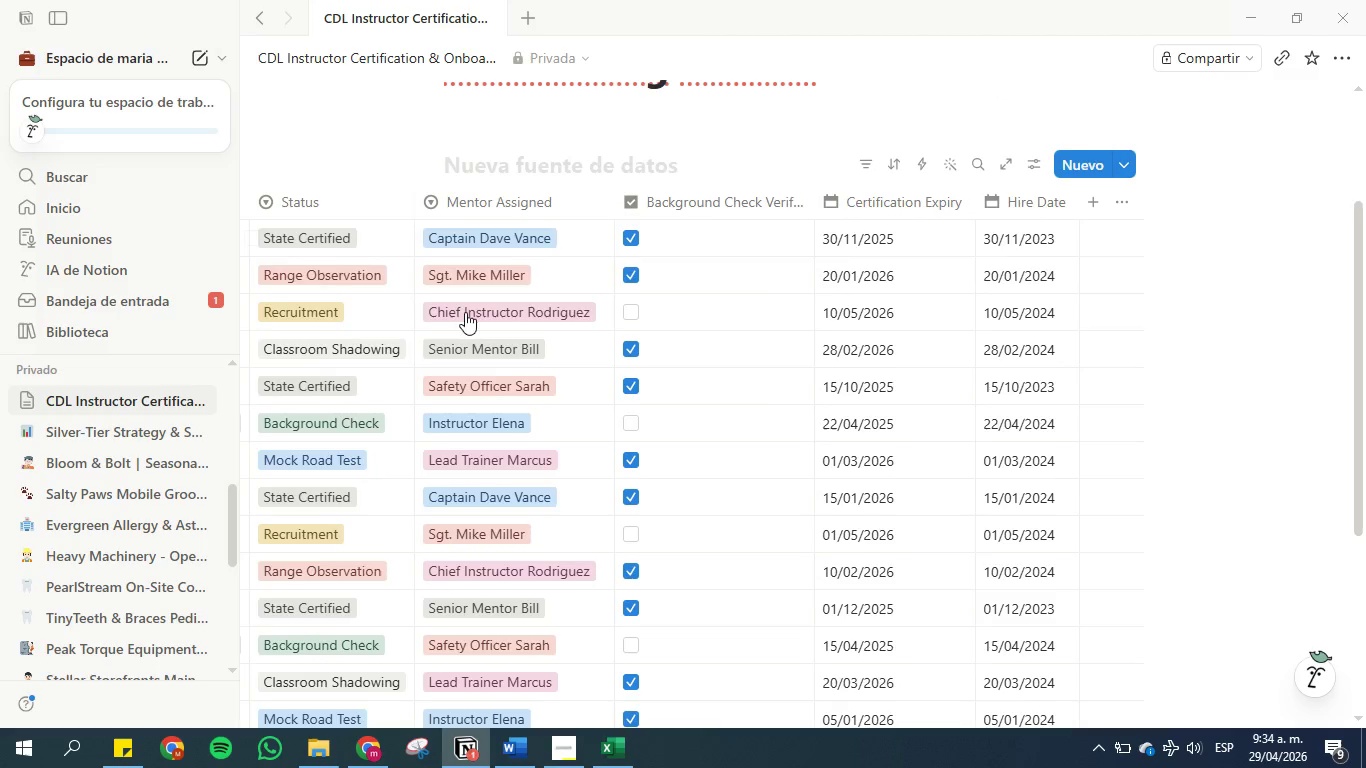 
scroll: coordinate [482, 351], scroll_direction: down, amount: 2.0
 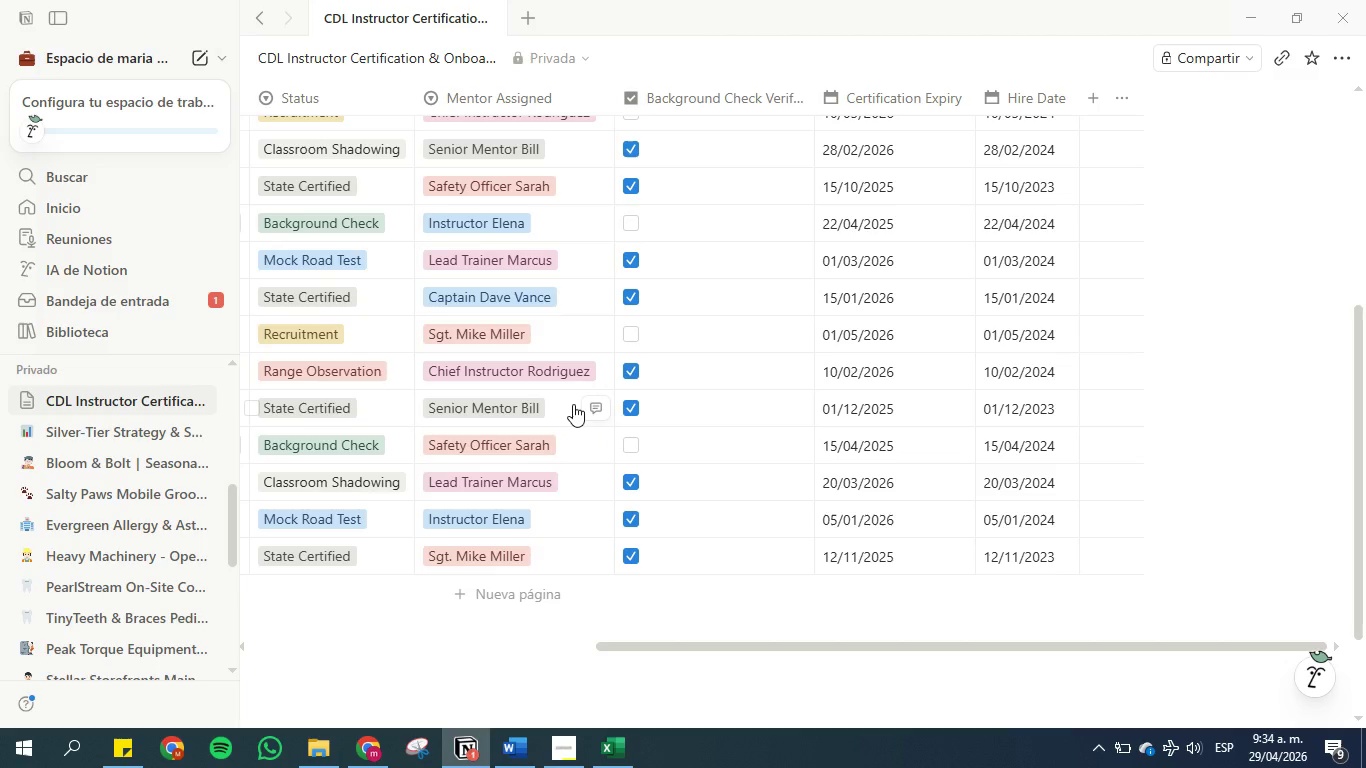 
scroll: coordinate [597, 269], scroll_direction: up, amount: 2.0
 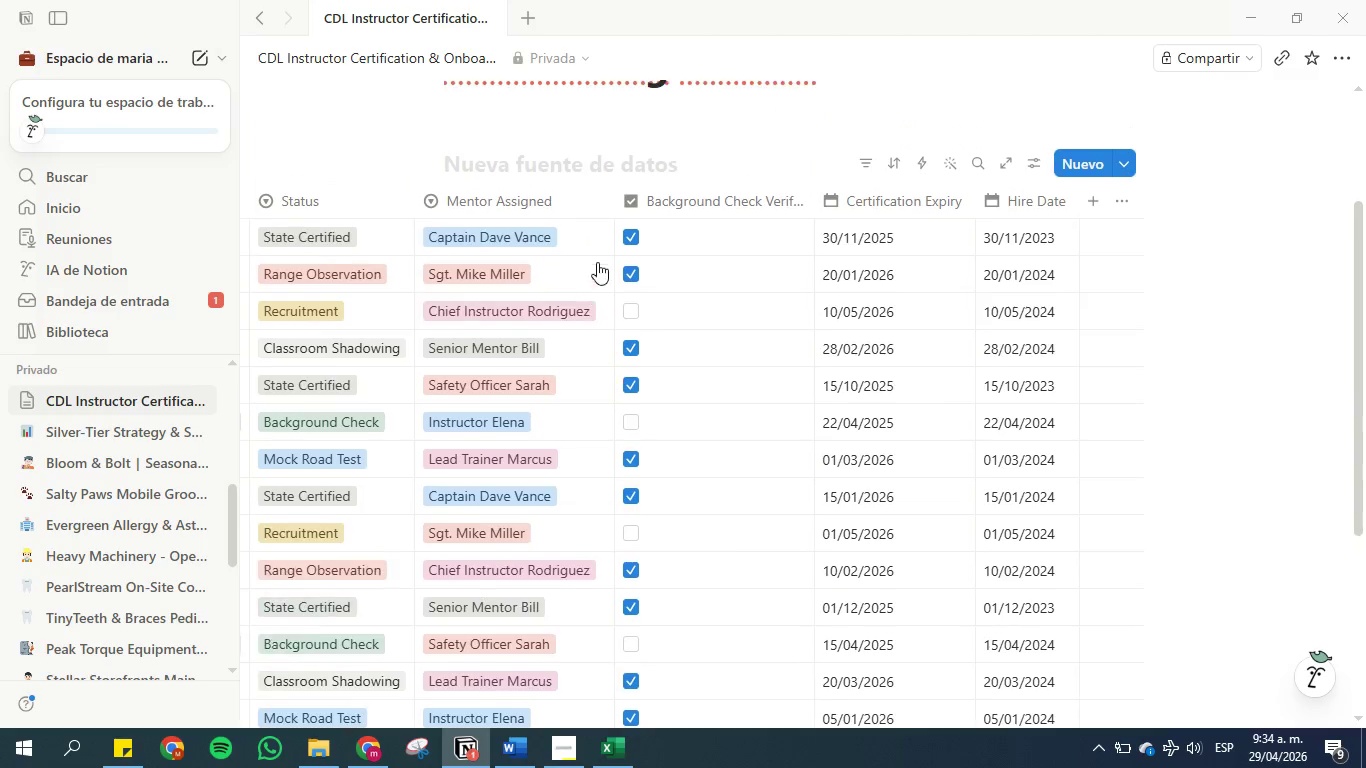 
mouse_move([577, 195])
 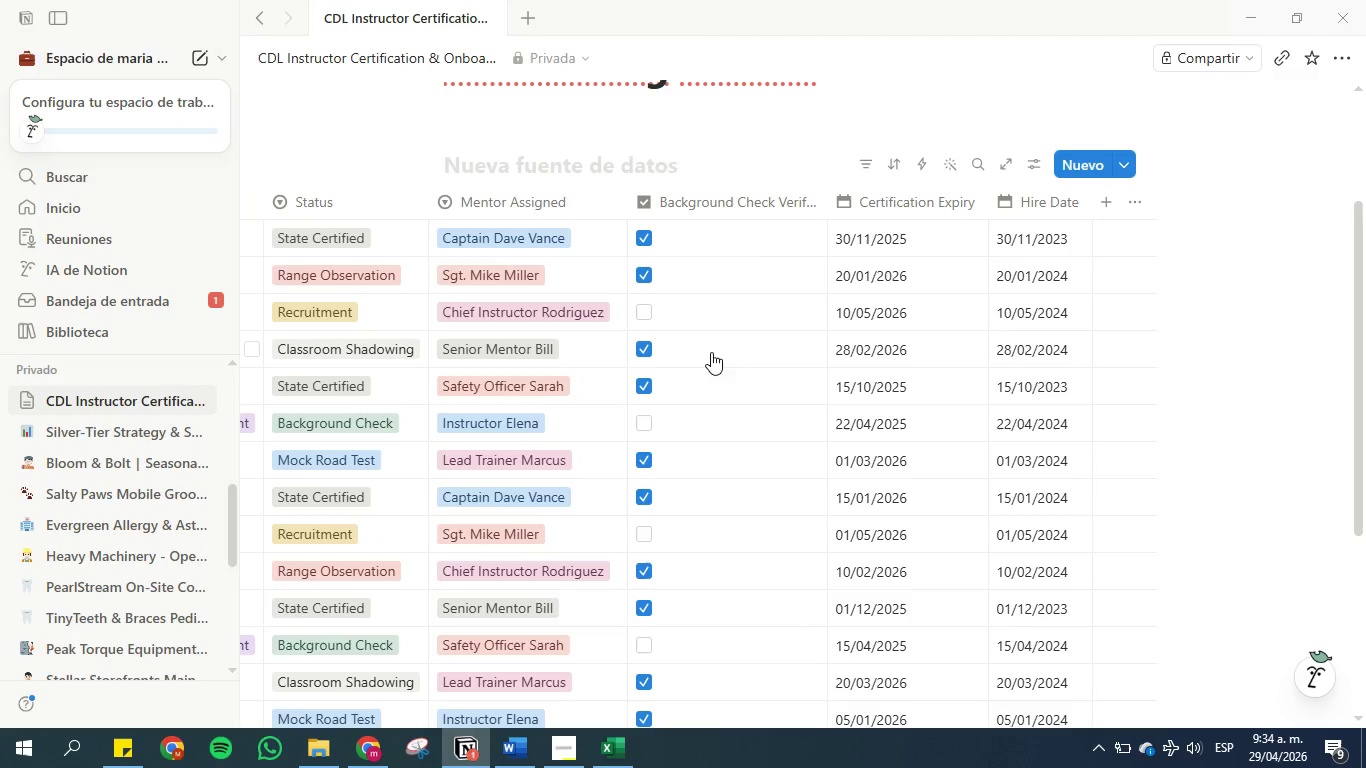 
scroll: coordinate [938, 545], scroll_direction: down, amount: 3.0
 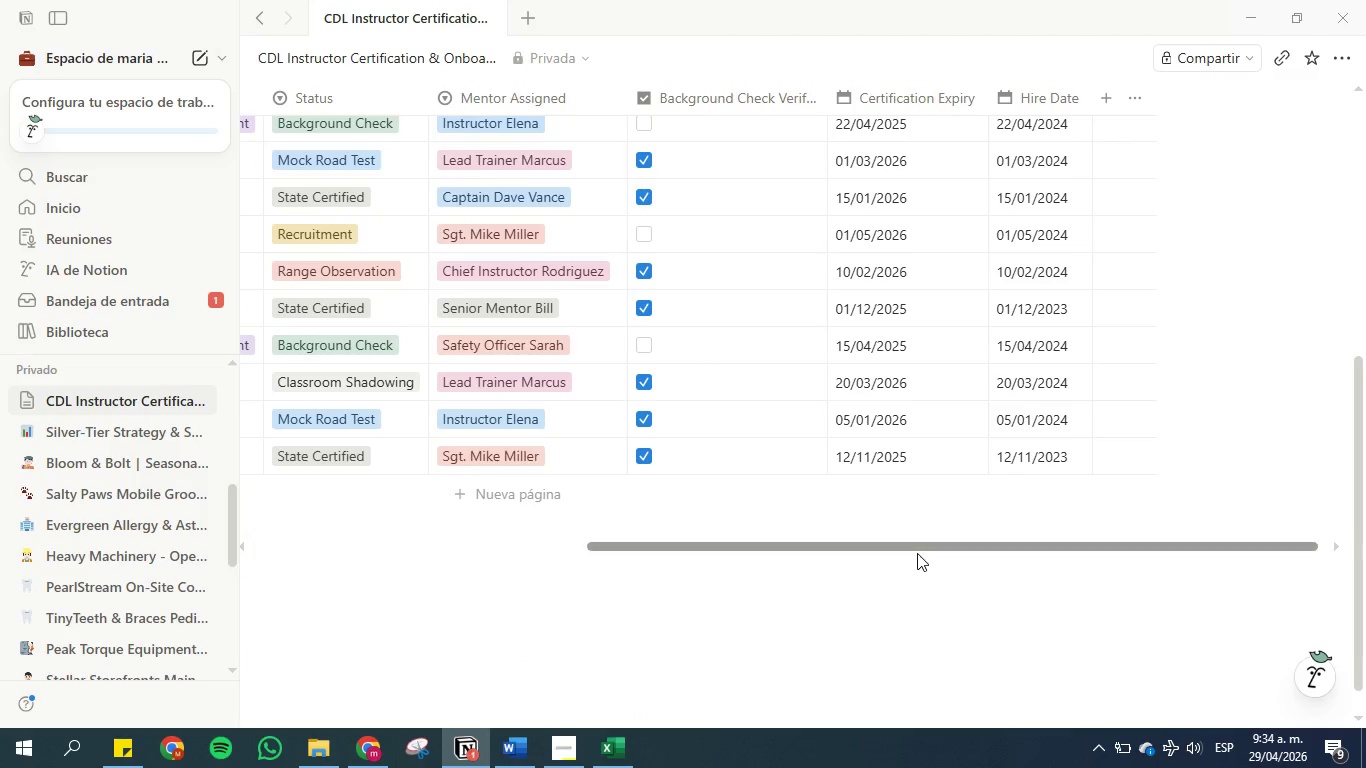 
left_click_drag(start_coordinate=[917, 552], to_coordinate=[608, 542])
 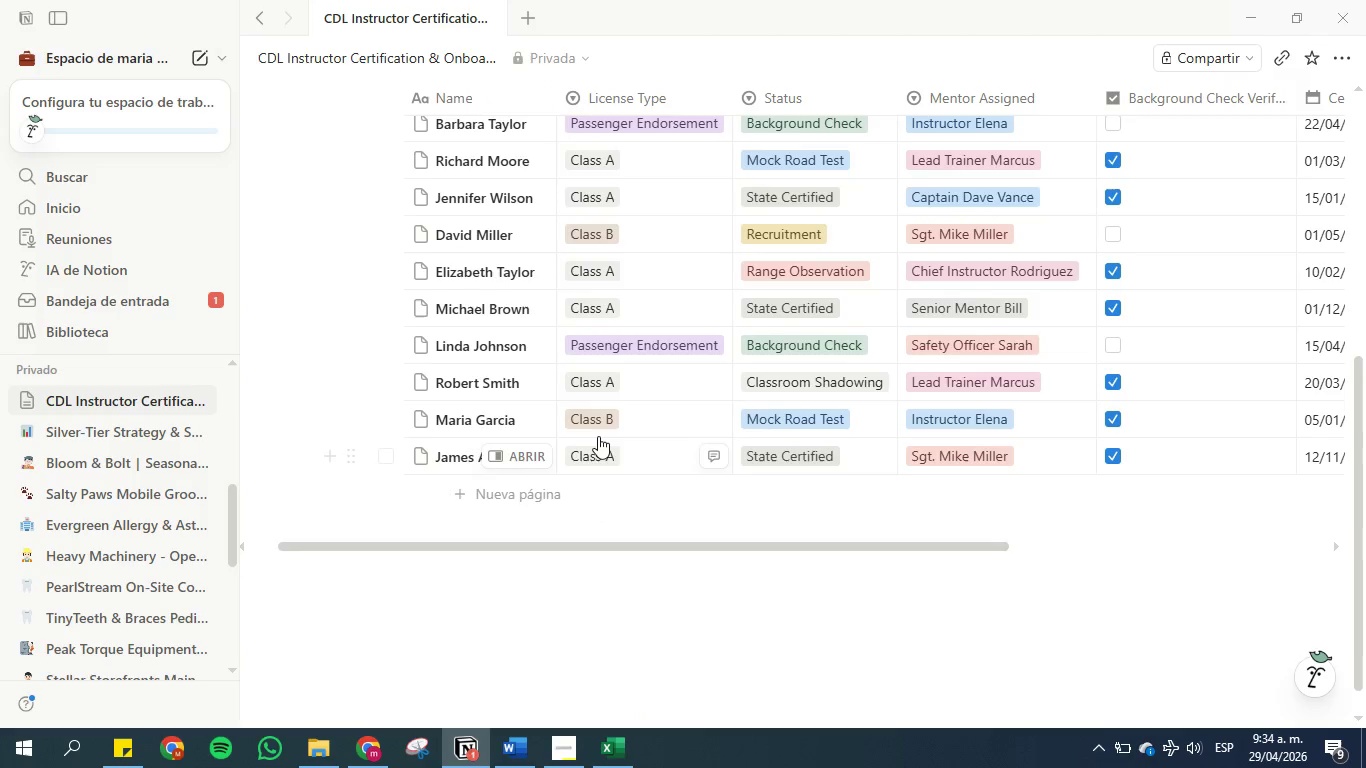 
scroll: coordinate [599, 428], scroll_direction: up, amount: 3.0
 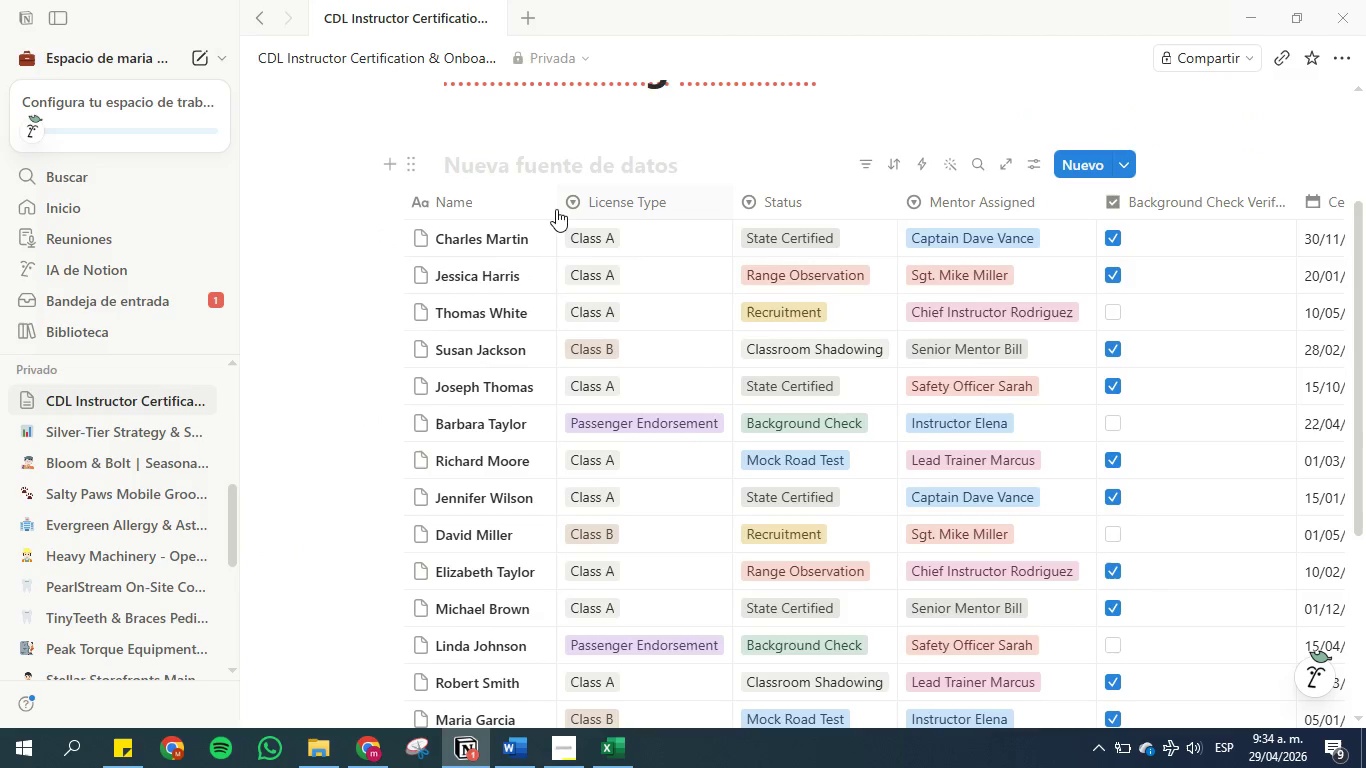 
left_click_drag(start_coordinate=[553, 205], to_coordinate=[542, 205])
 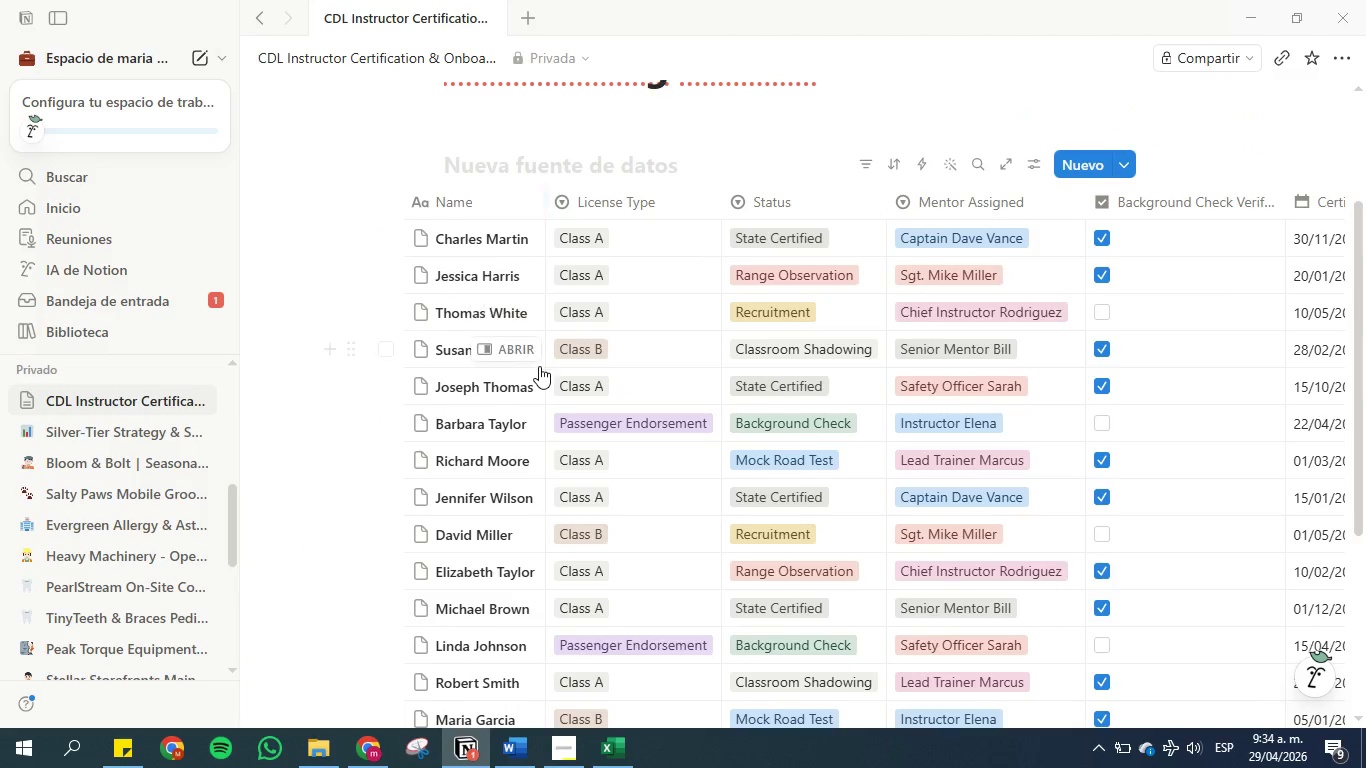 
scroll: coordinate [539, 366], scroll_direction: down, amount: 2.0
 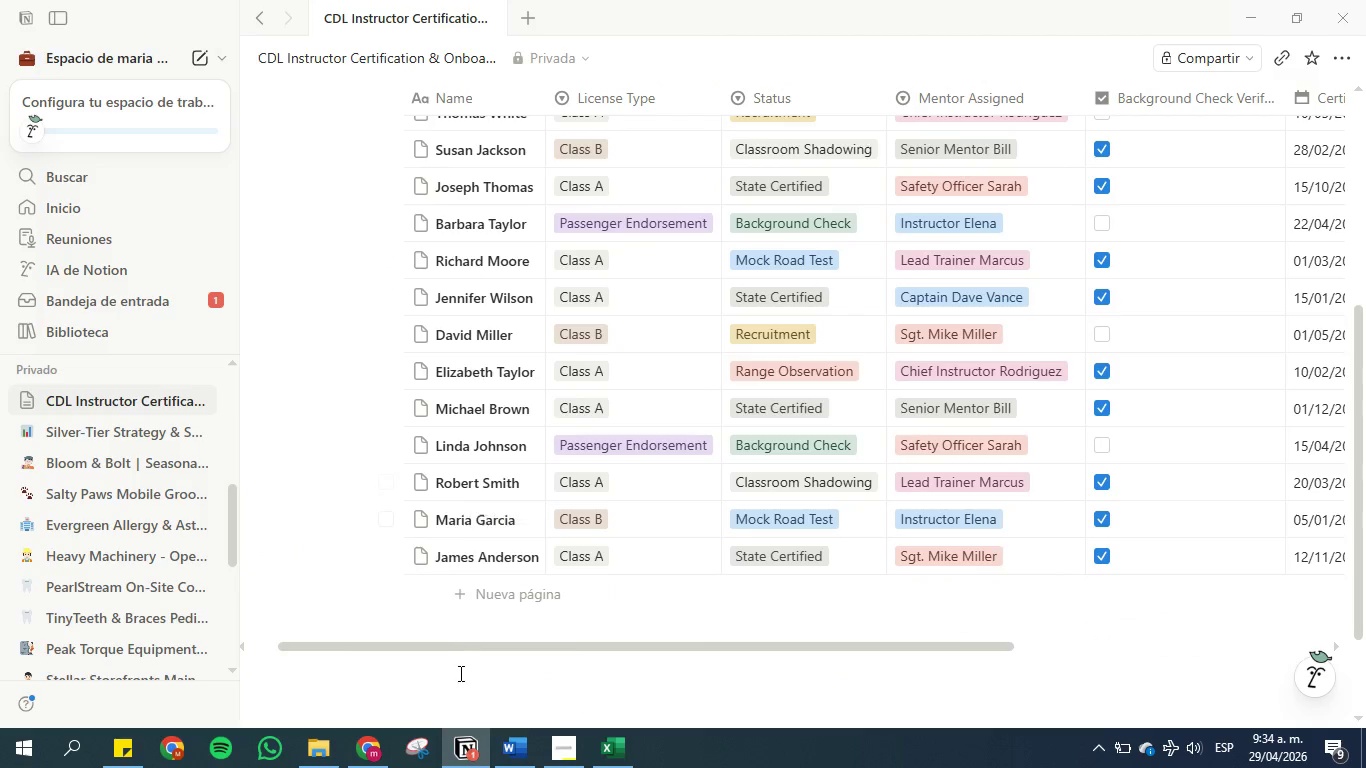 
left_click([494, 696])
 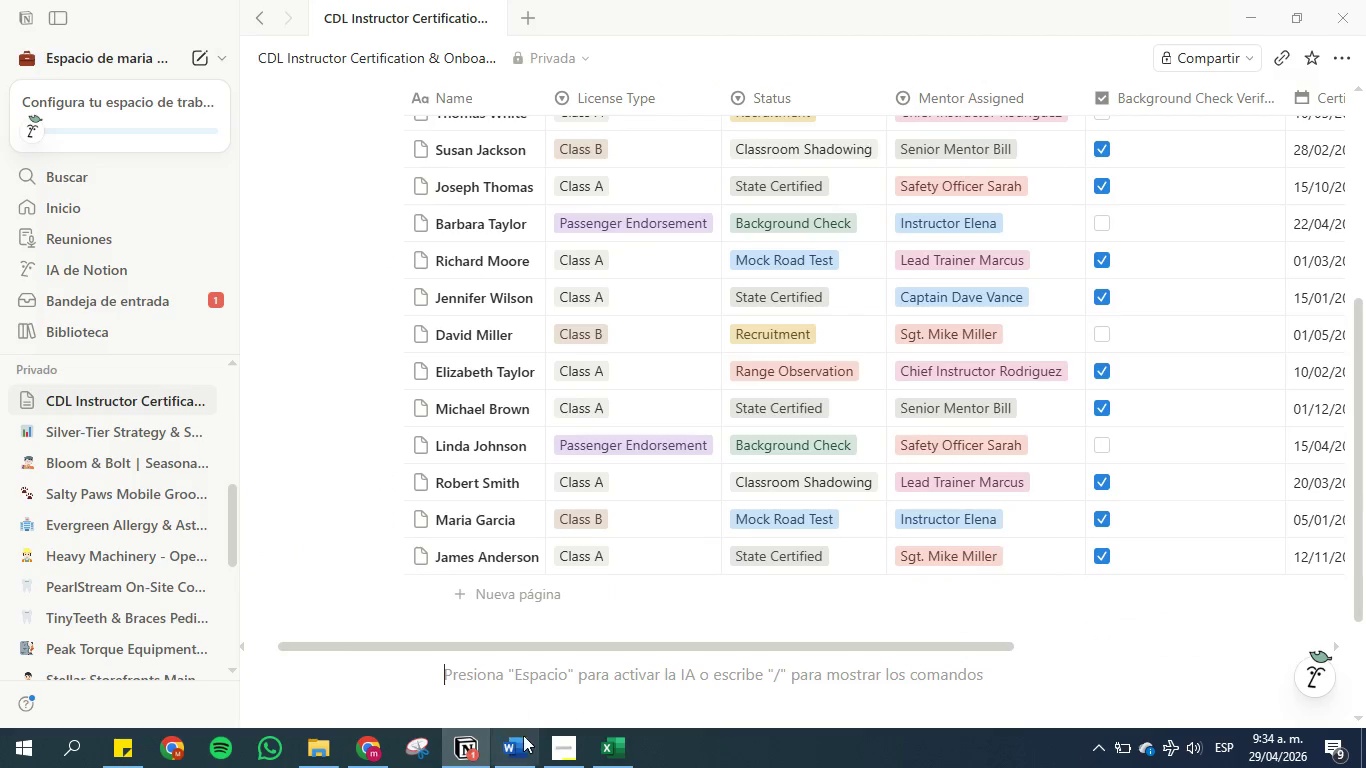 
left_click([525, 748])
 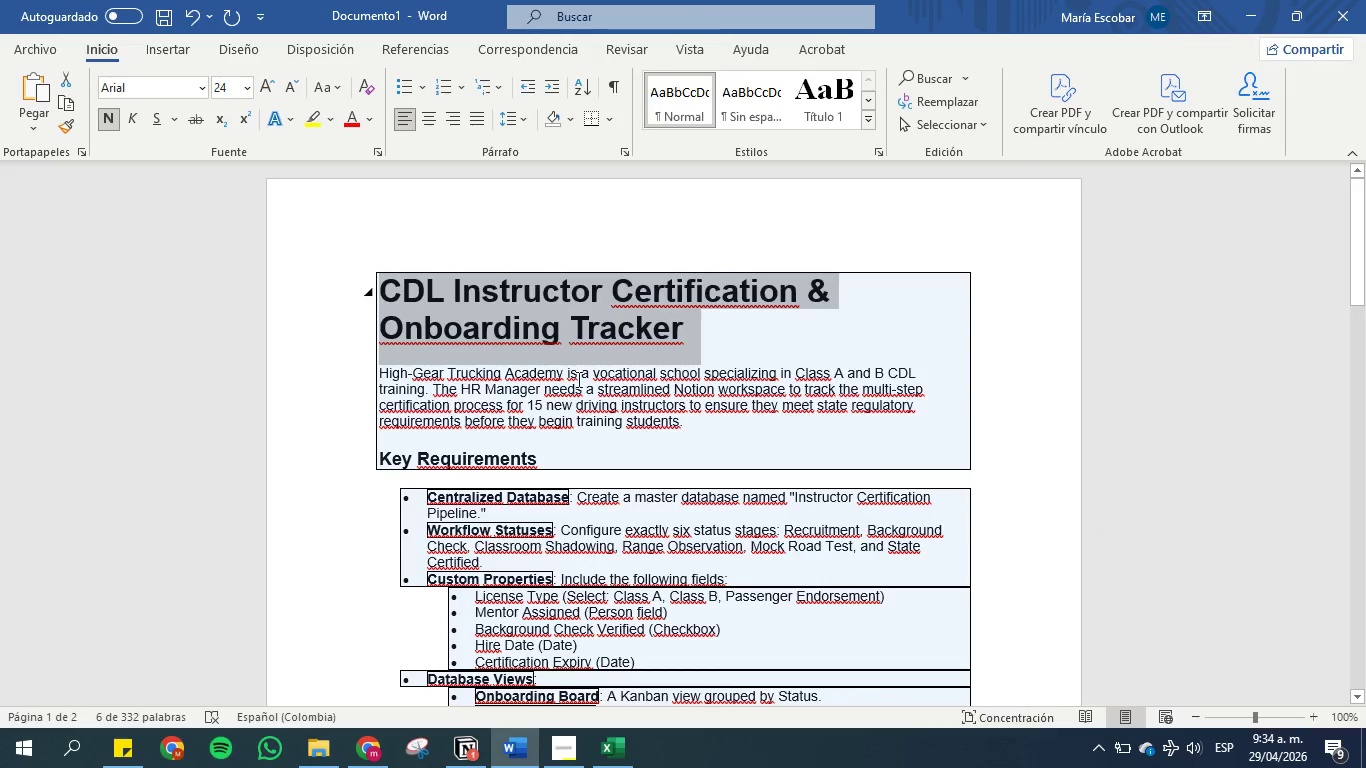 
left_click([605, 427])
 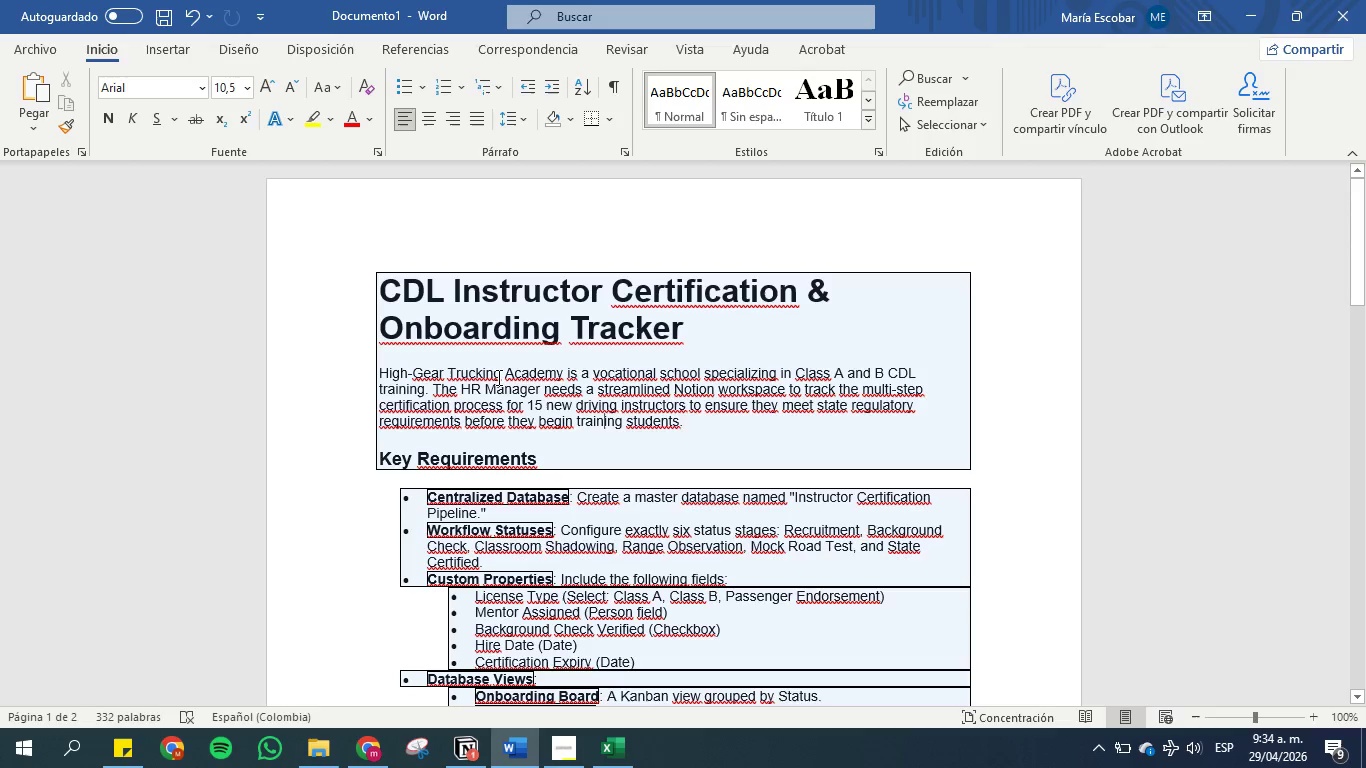 
wait(23.62)
 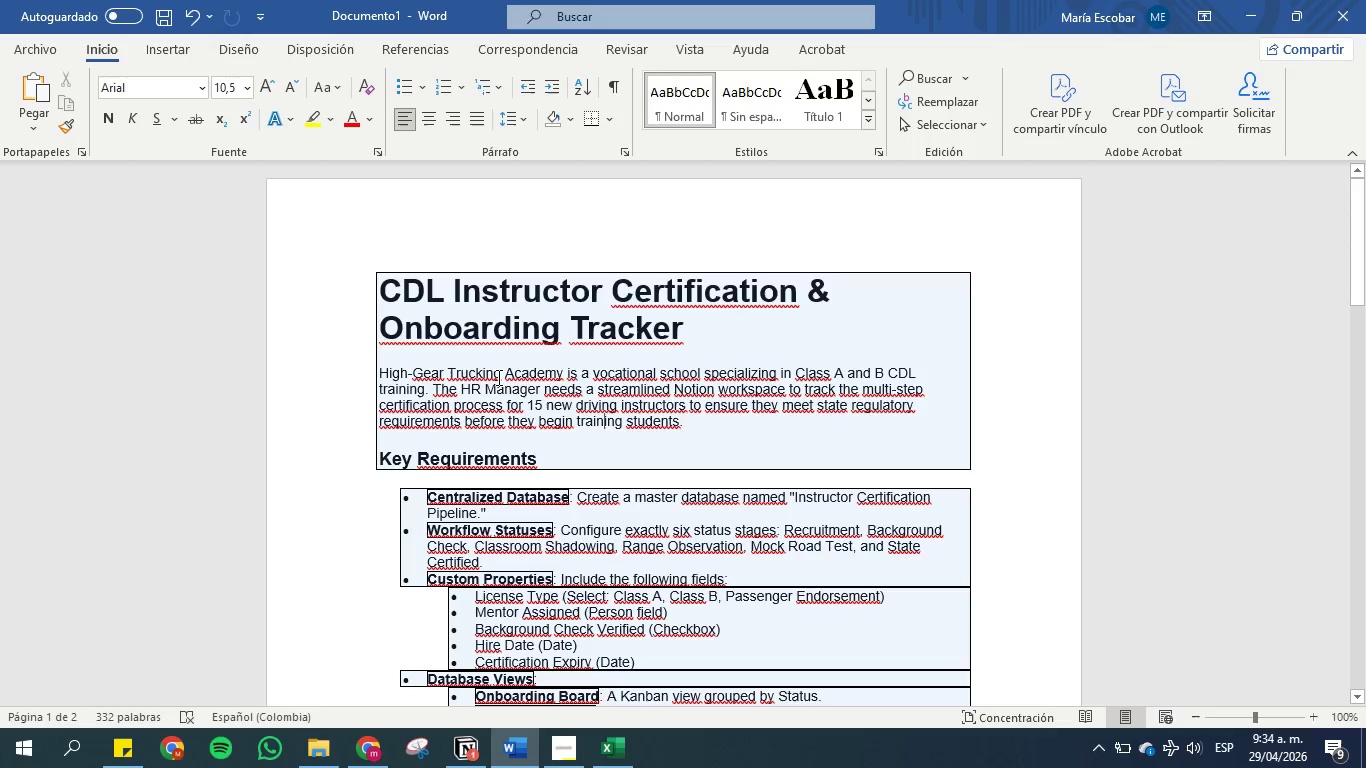 
scroll: coordinate [620, 380], scroll_direction: down, amount: 3.0
 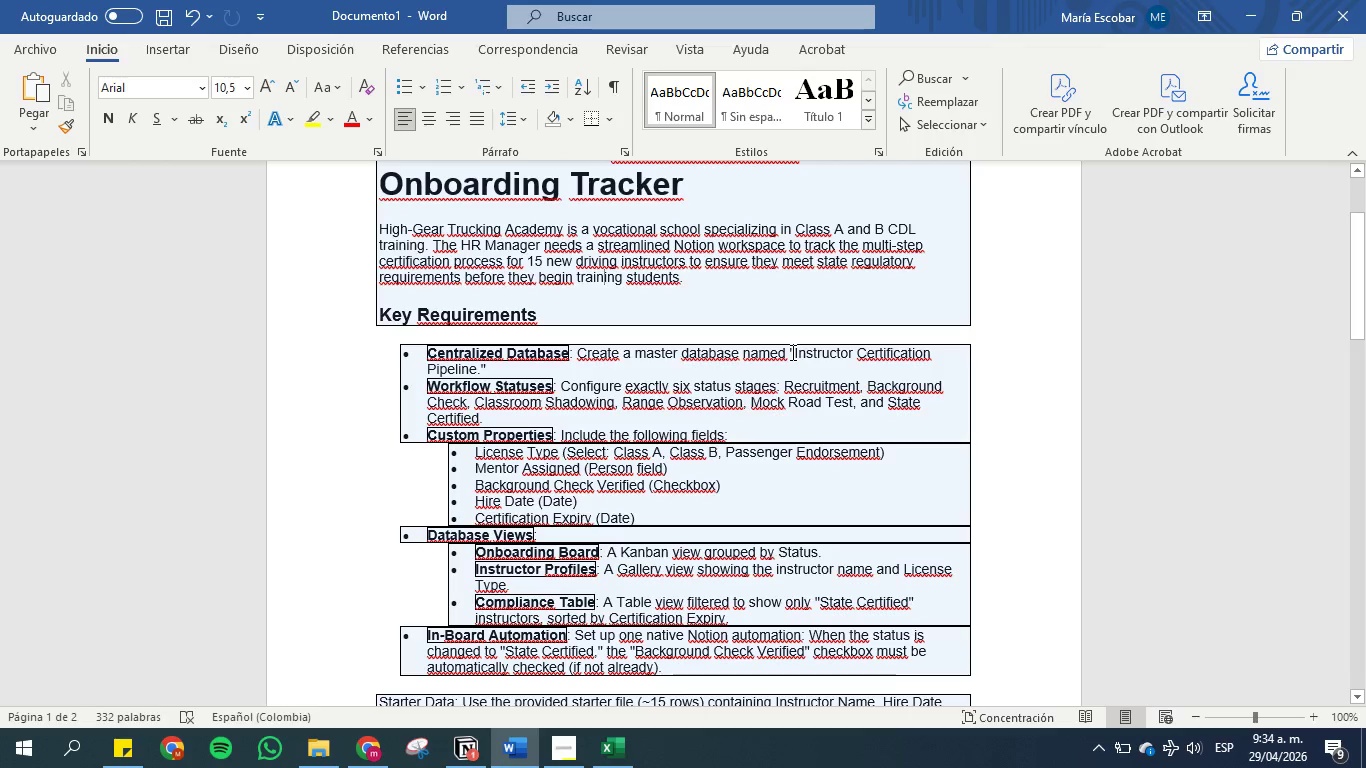 
left_click_drag(start_coordinate=[792, 352], to_coordinate=[477, 370])
 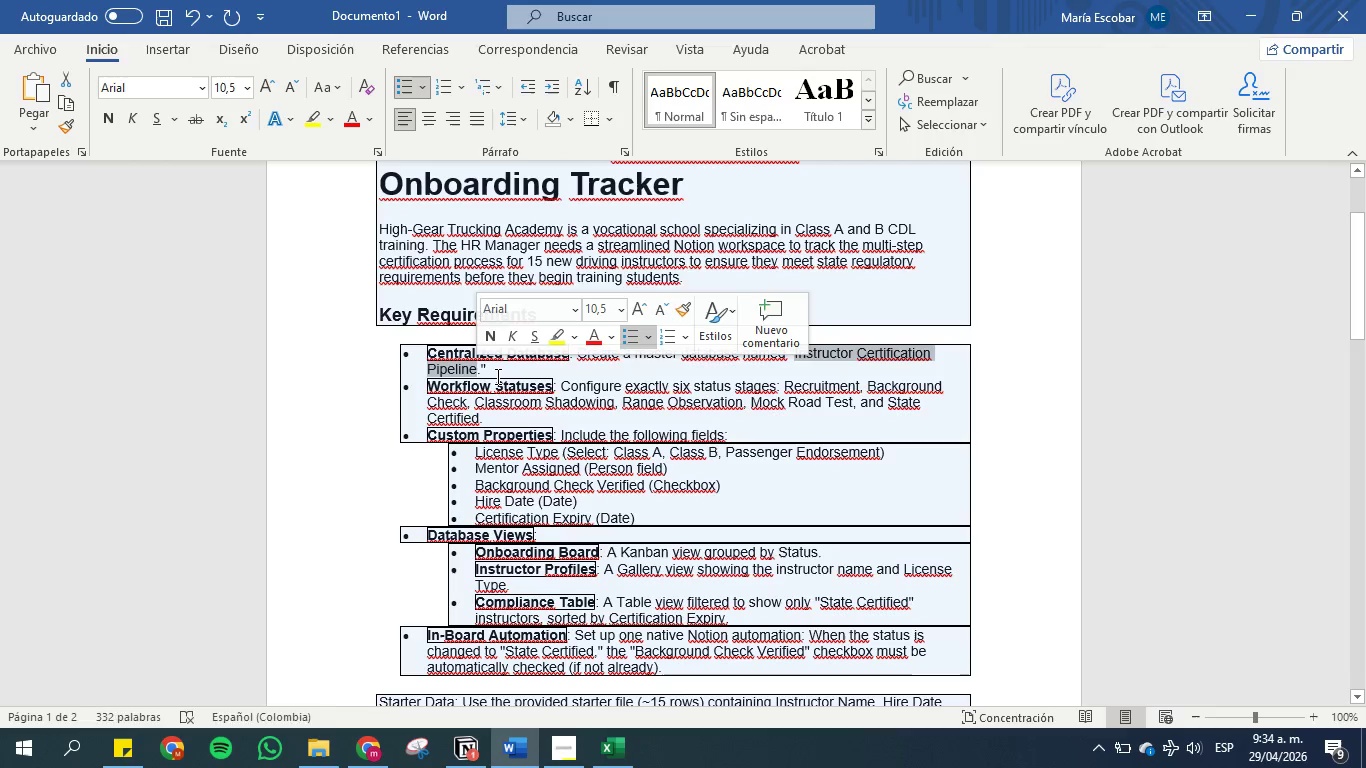 
key(Control+C)
 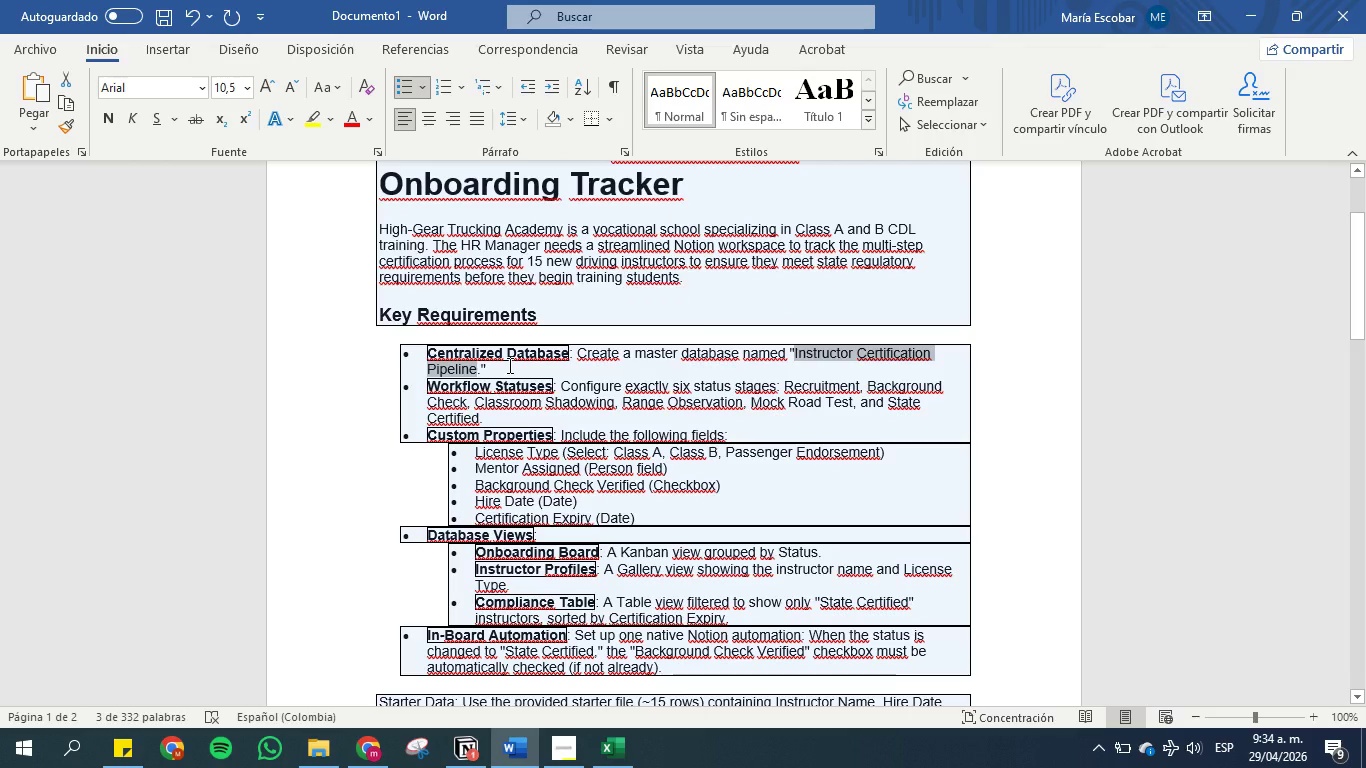 
left_click([508, 365])
 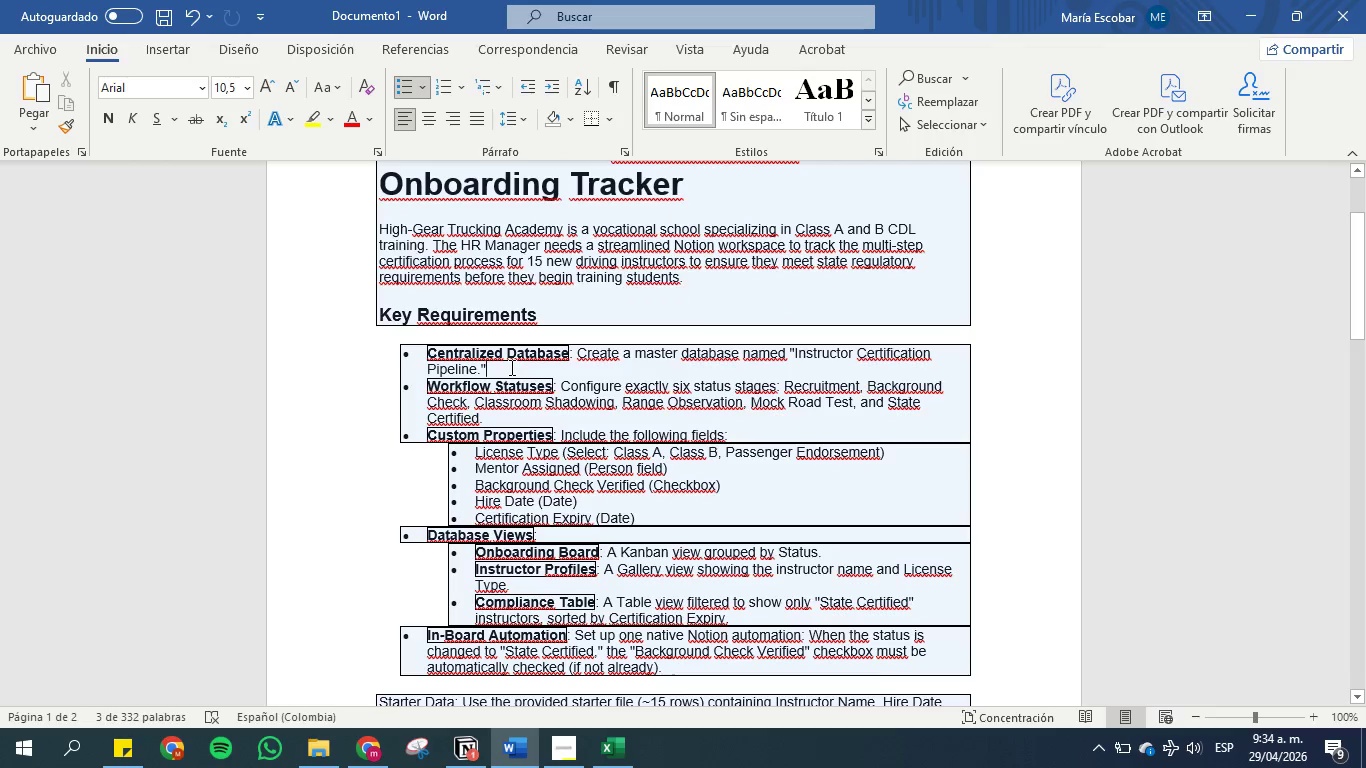 
left_click_drag(start_coordinate=[510, 367], to_coordinate=[409, 353])
 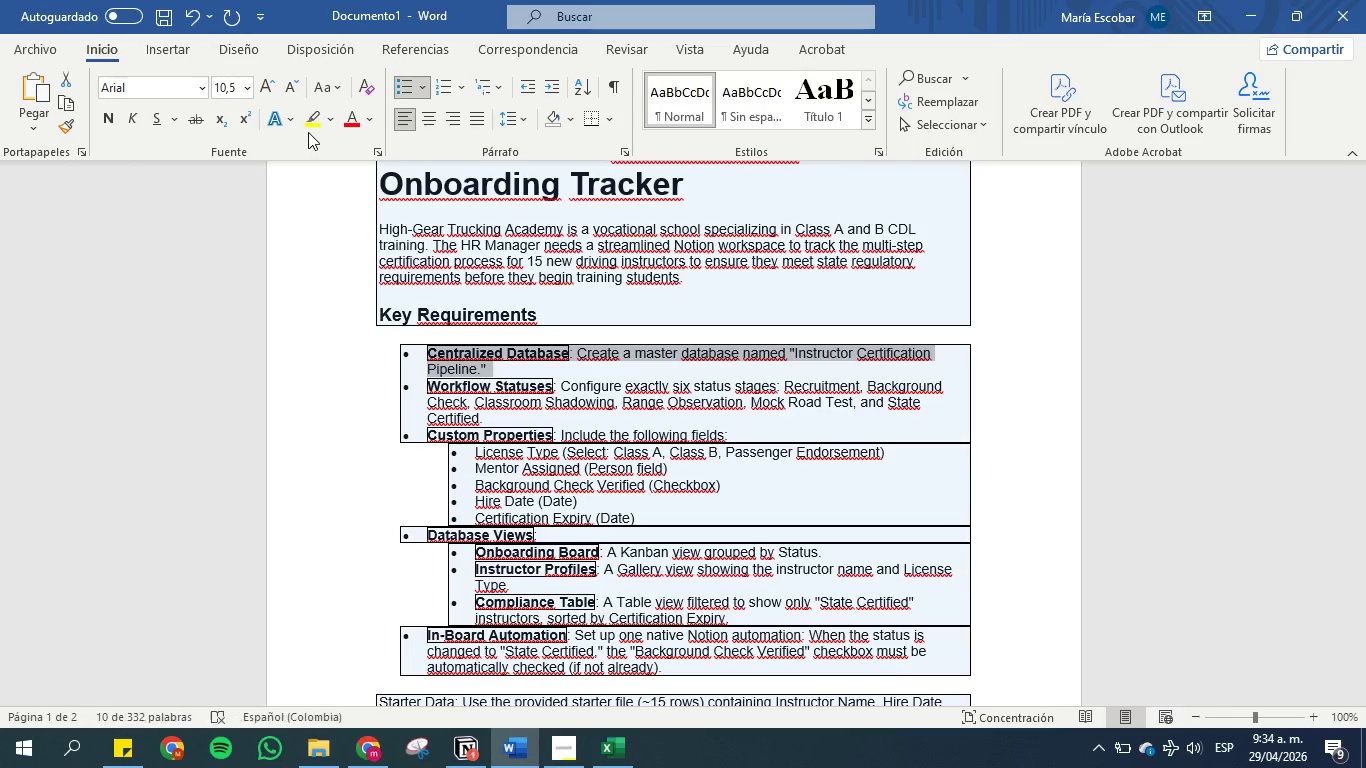 
left_click([308, 121])
 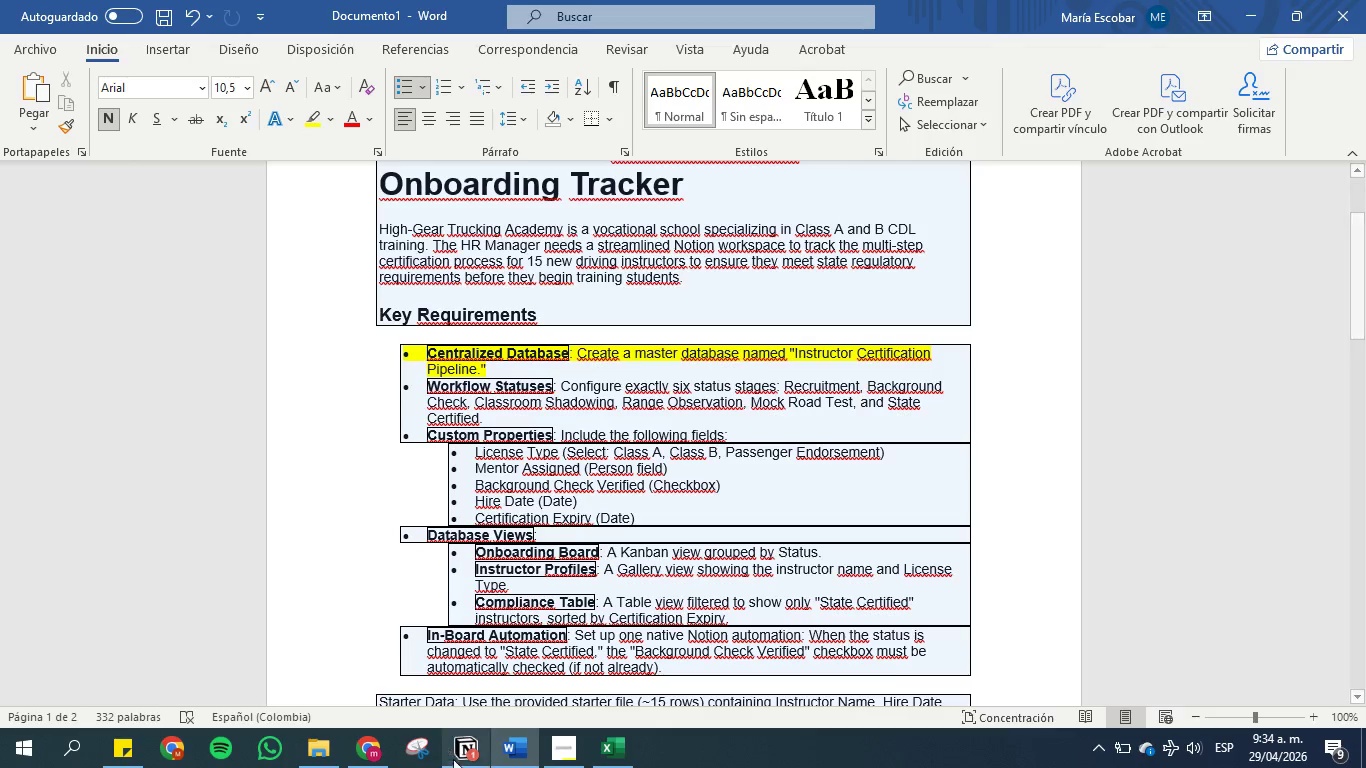 
left_click([472, 753])
 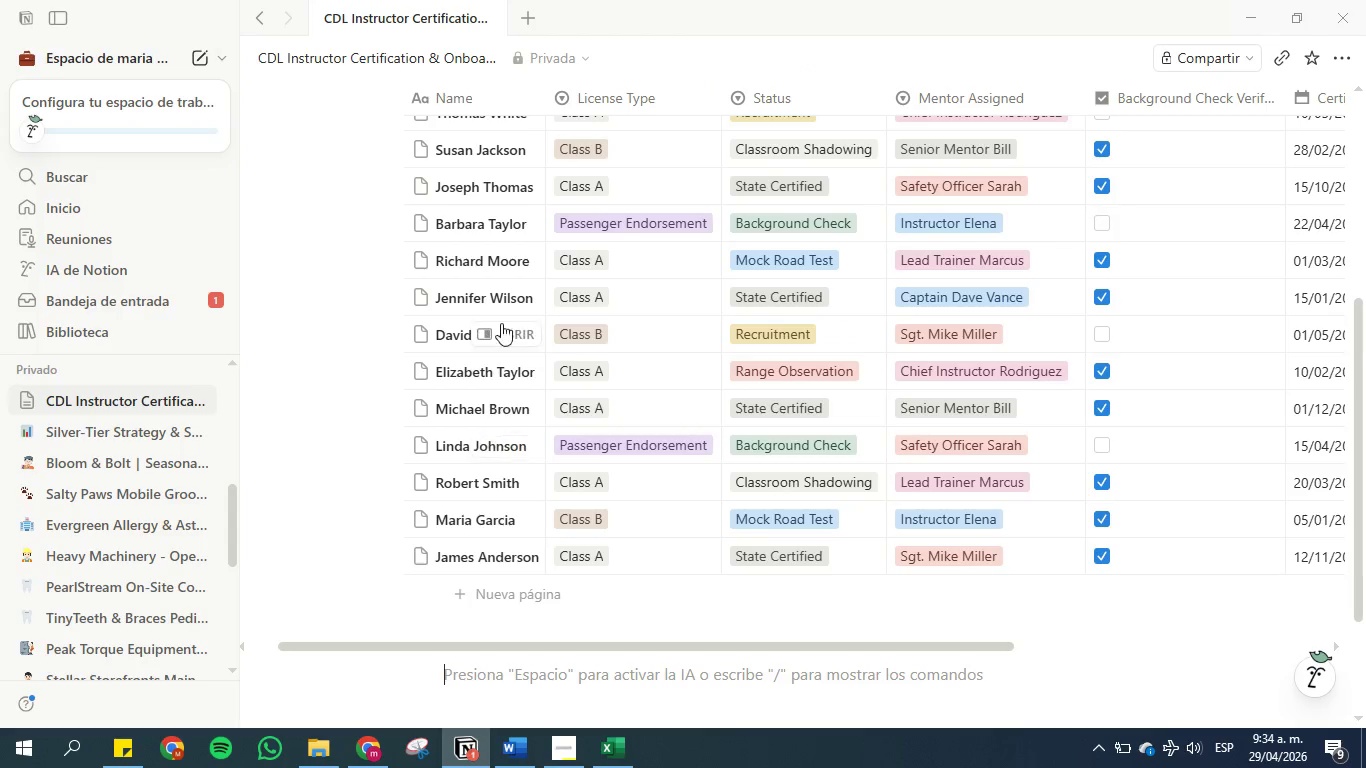 
scroll: coordinate [463, 390], scroll_direction: up, amount: 4.0
 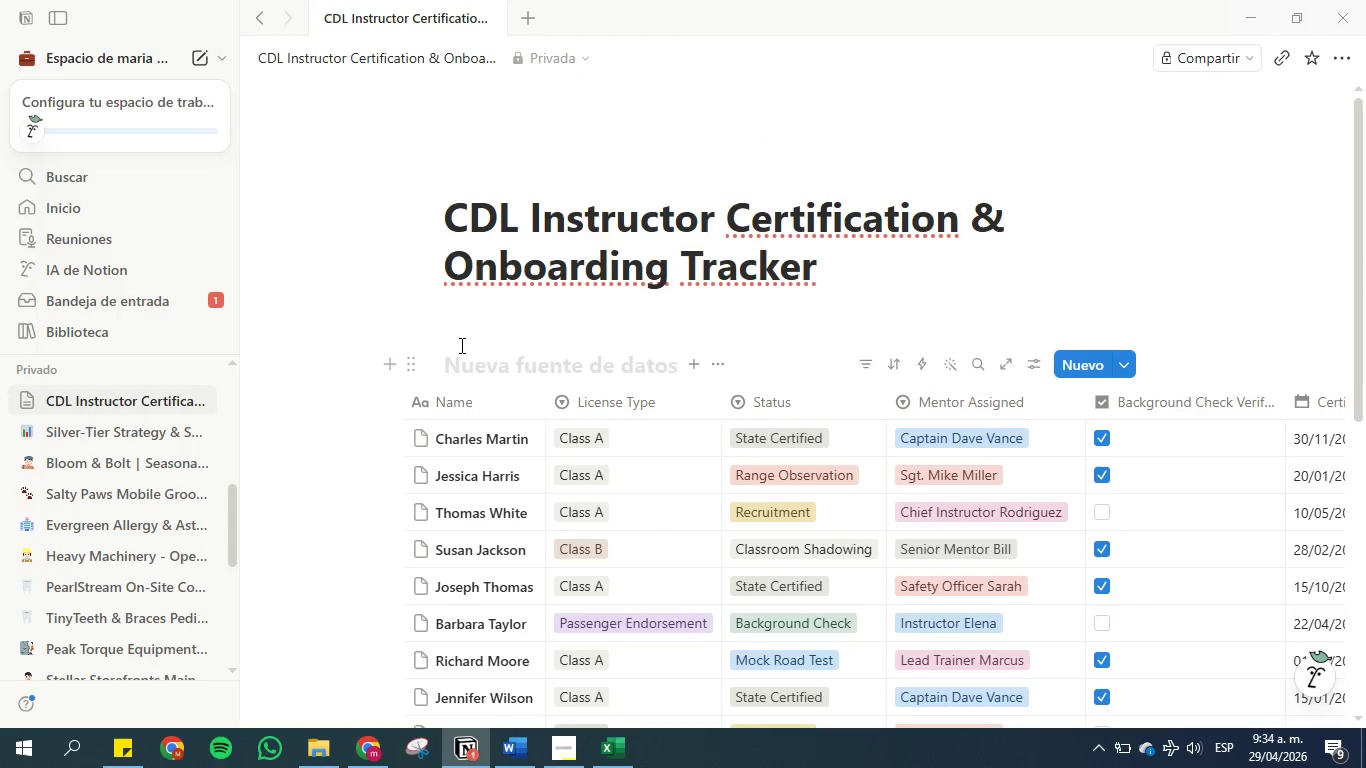 
left_click([468, 351])
 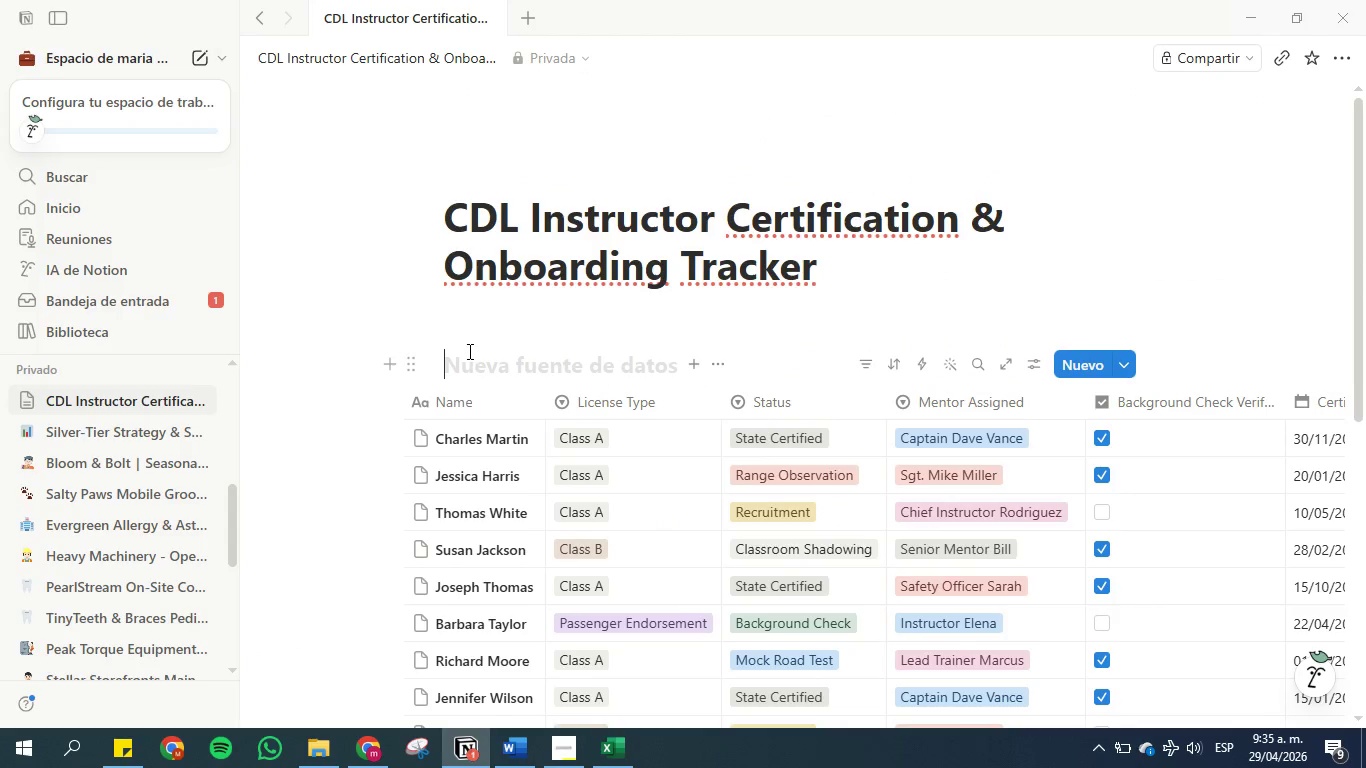 
key(Control+V)
 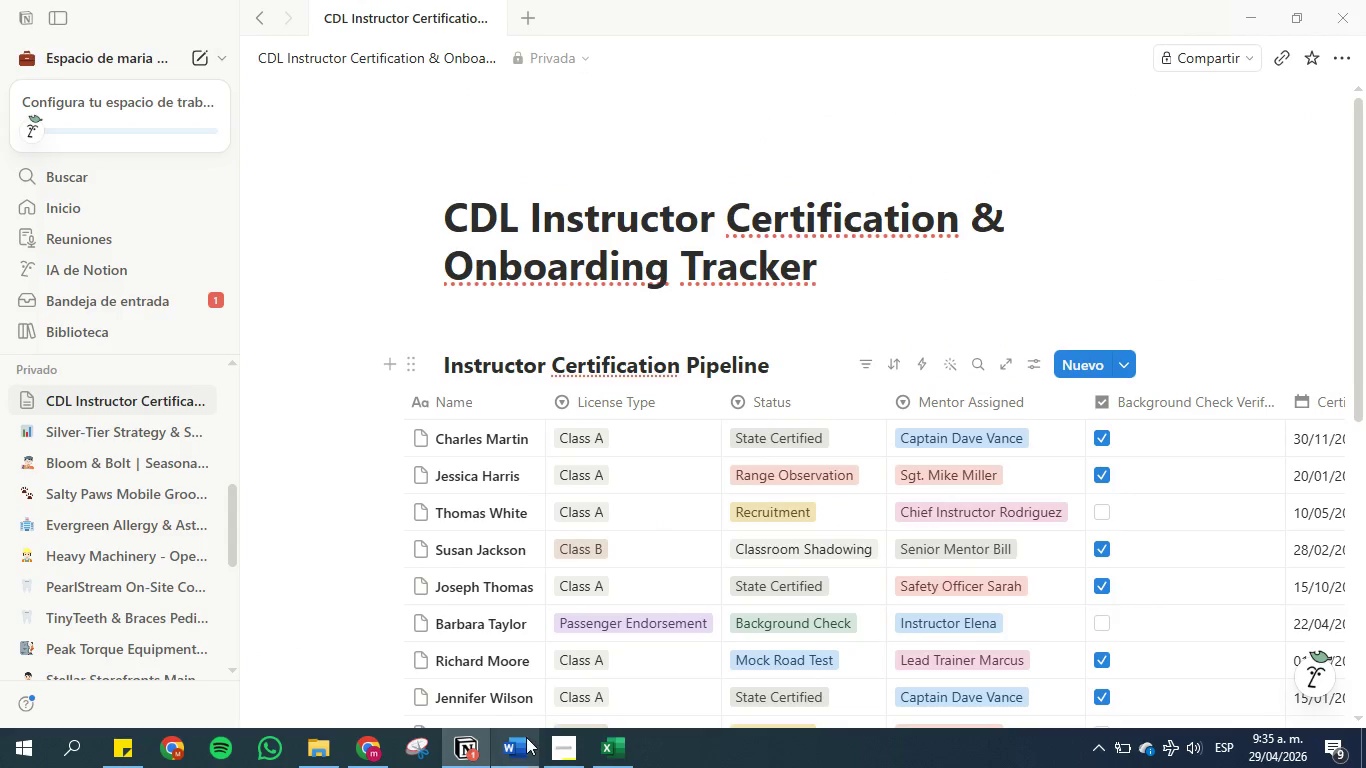 
left_click([525, 751])
 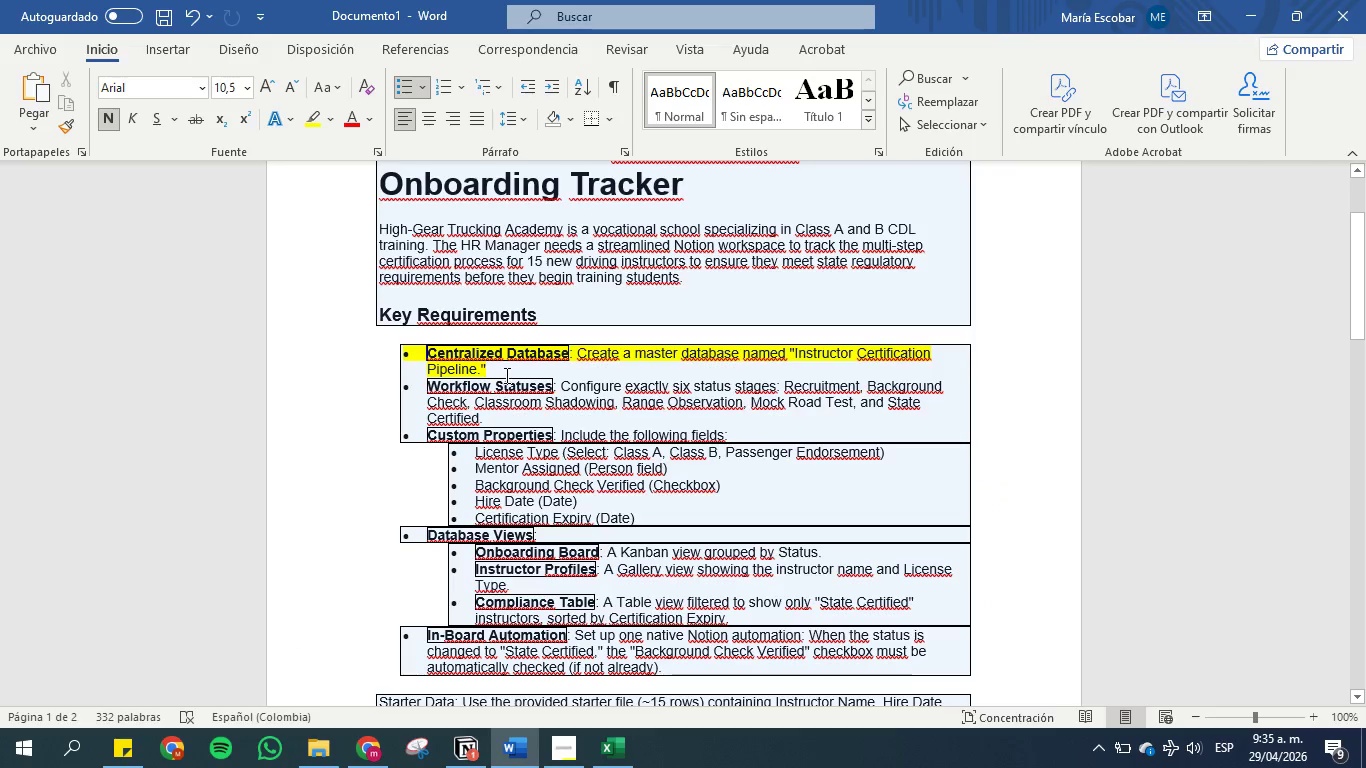 
left_click([505, 375])
 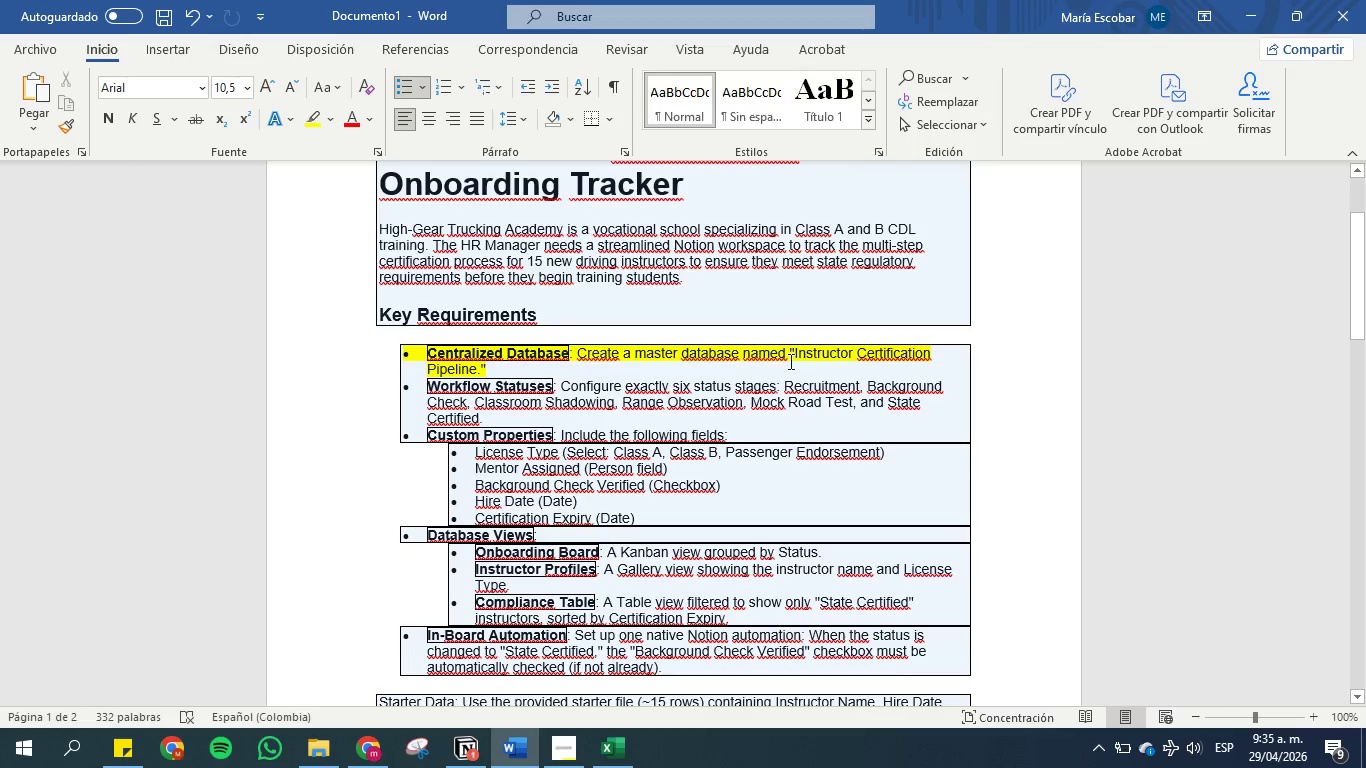 
wait(12.45)
 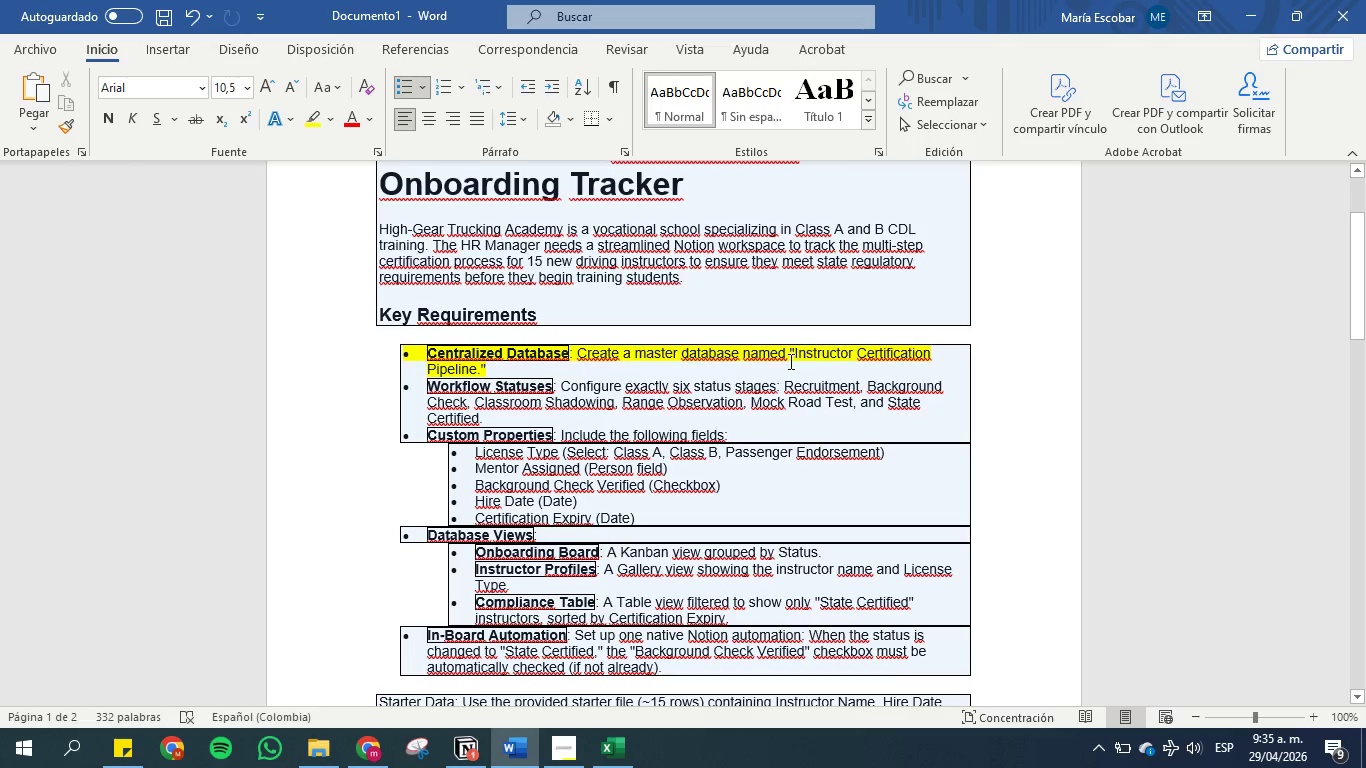 
left_click([462, 749])
 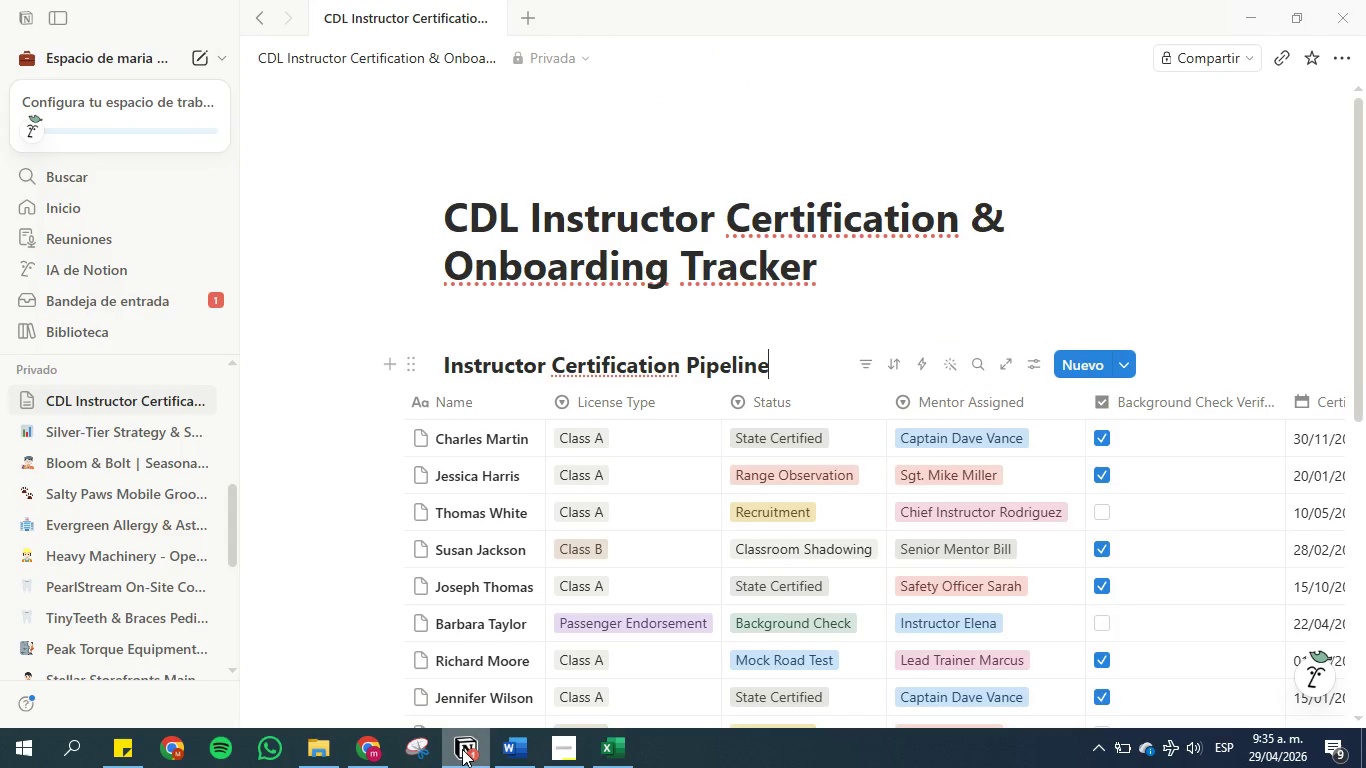 
left_click([462, 749])
 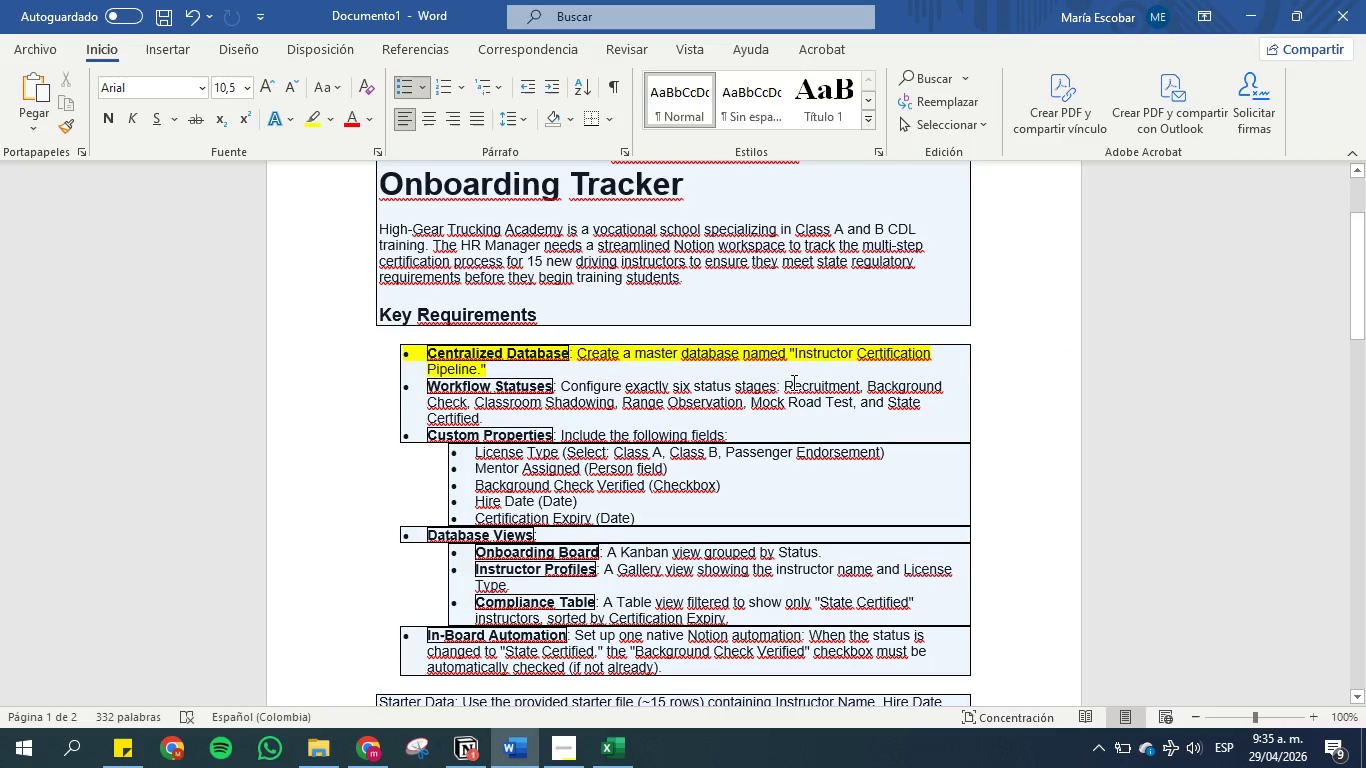 
wait(7.11)
 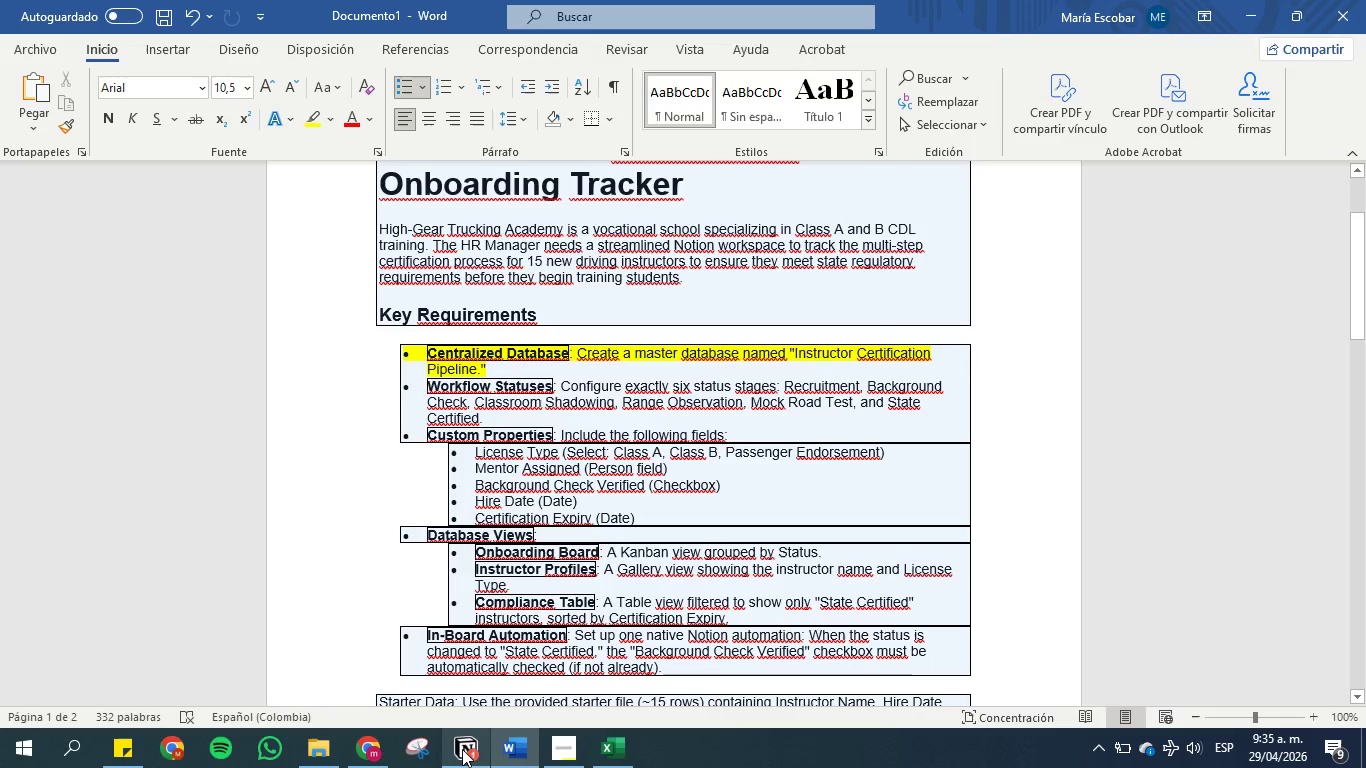 
left_click([464, 751])
 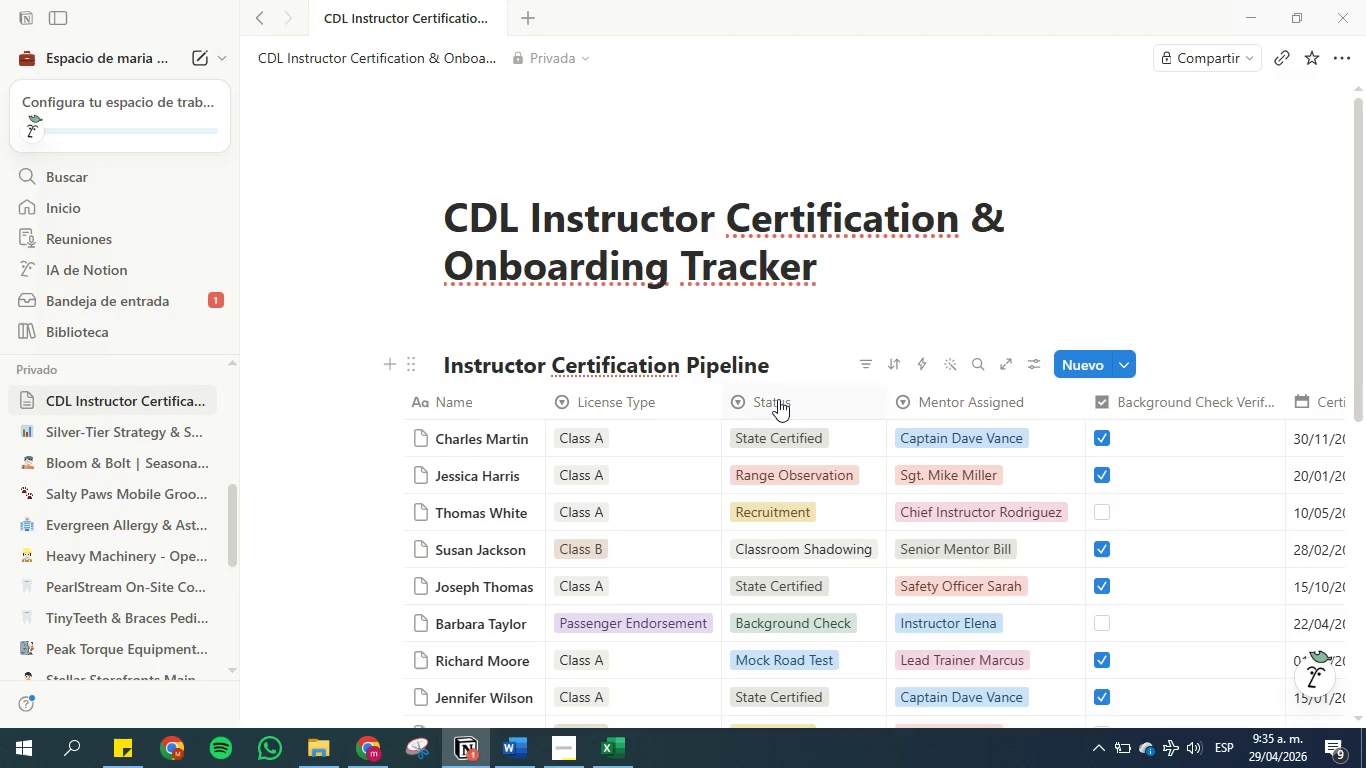 
left_click([778, 426])
 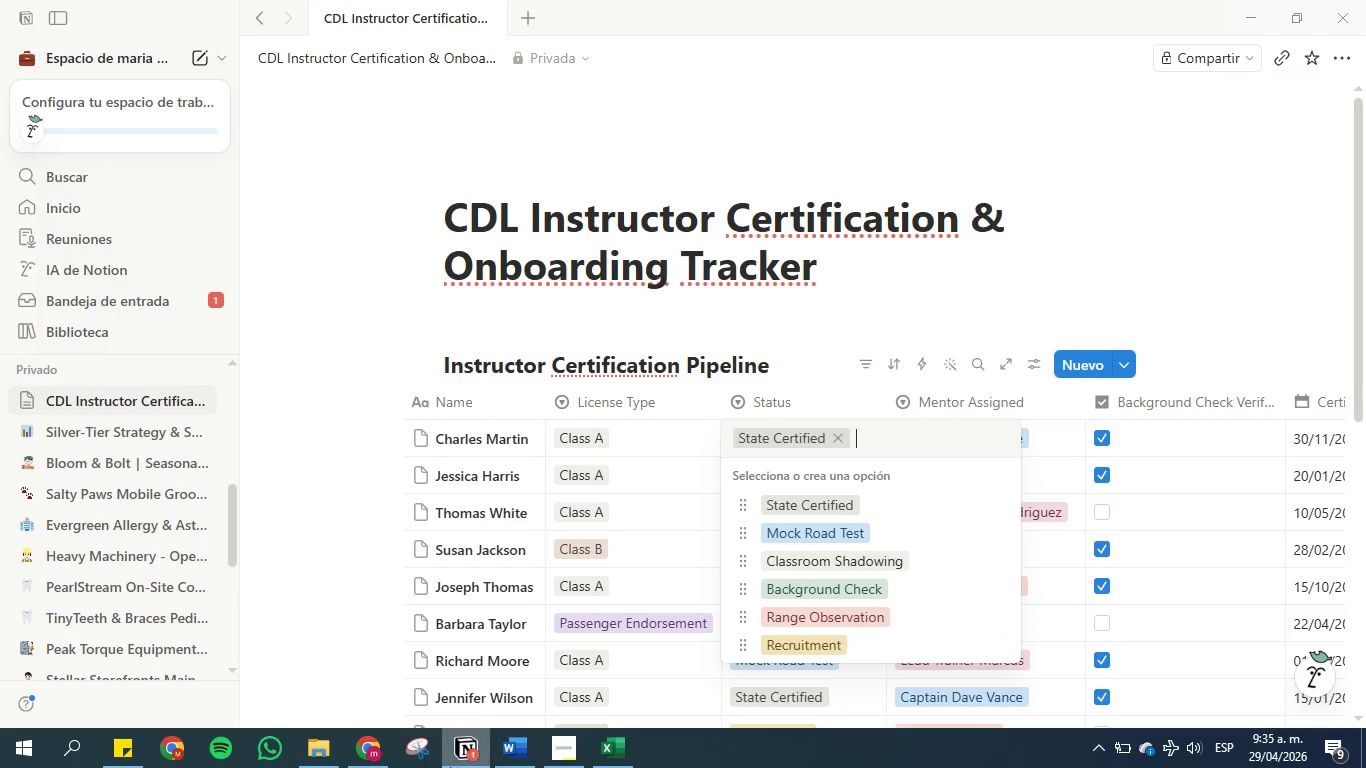 
left_click([523, 747])
 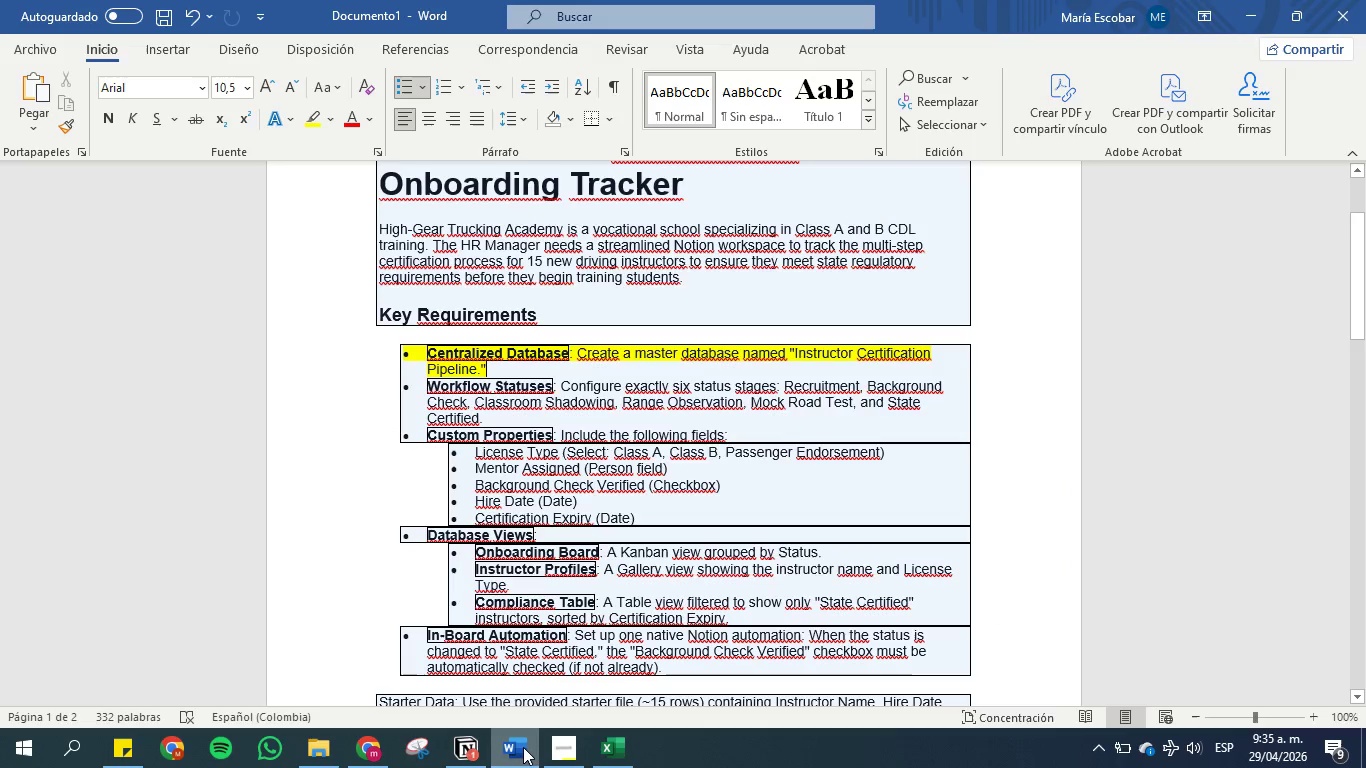 
left_click([523, 747])
 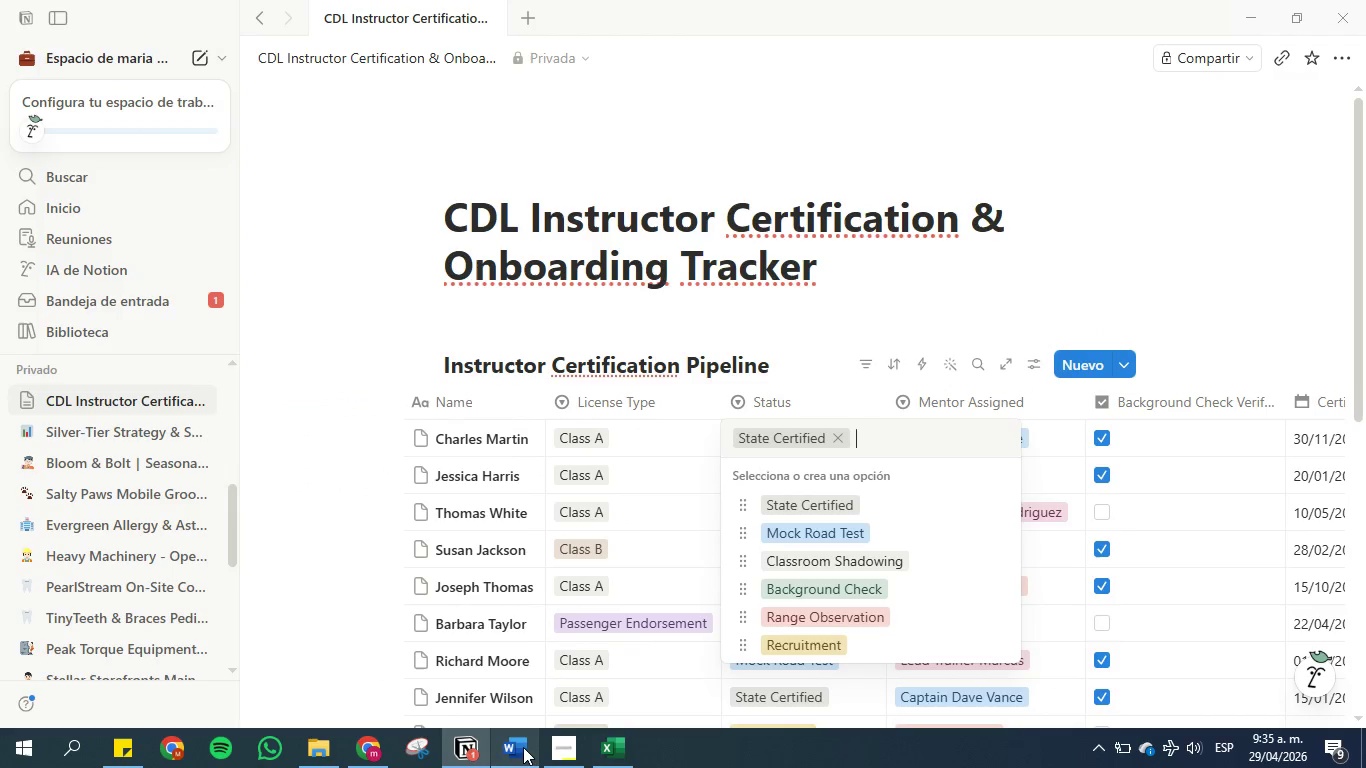 
left_click([523, 747])
 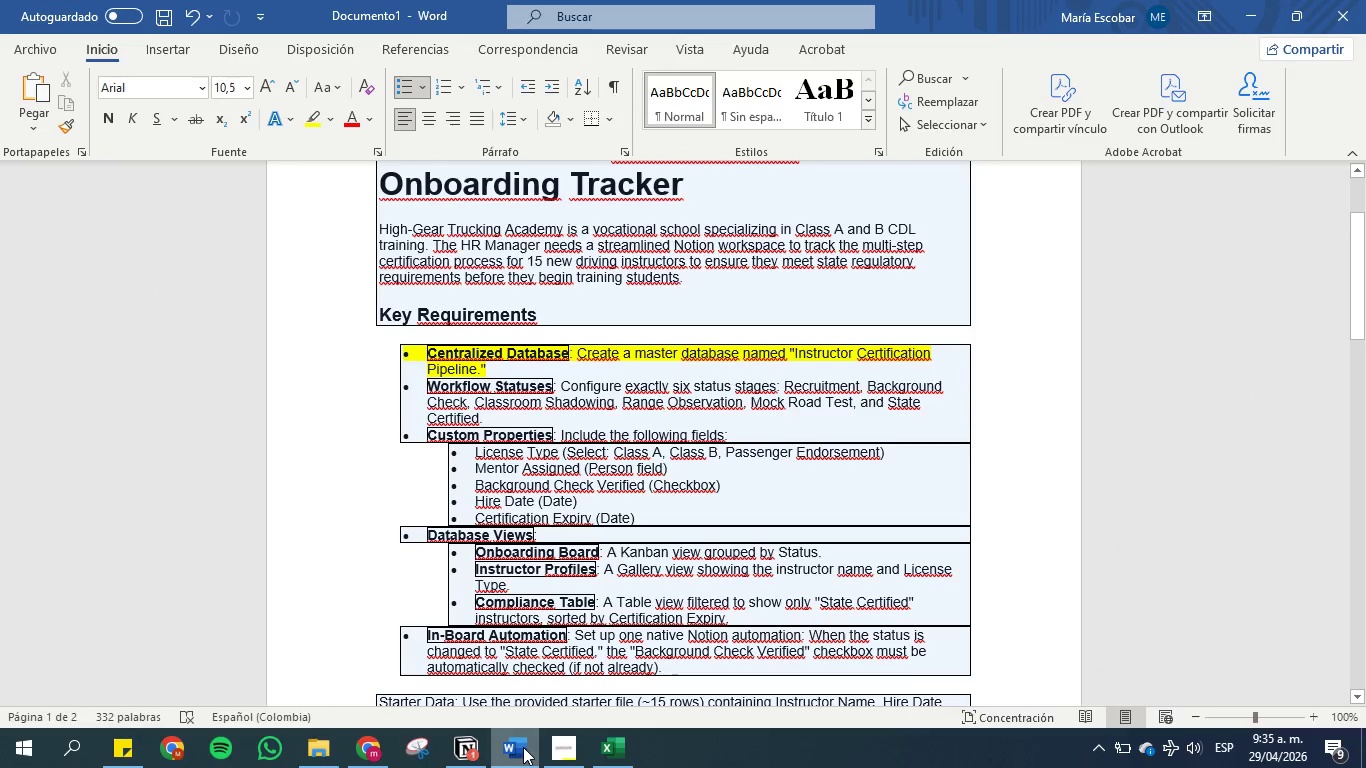 
left_click([523, 747])
 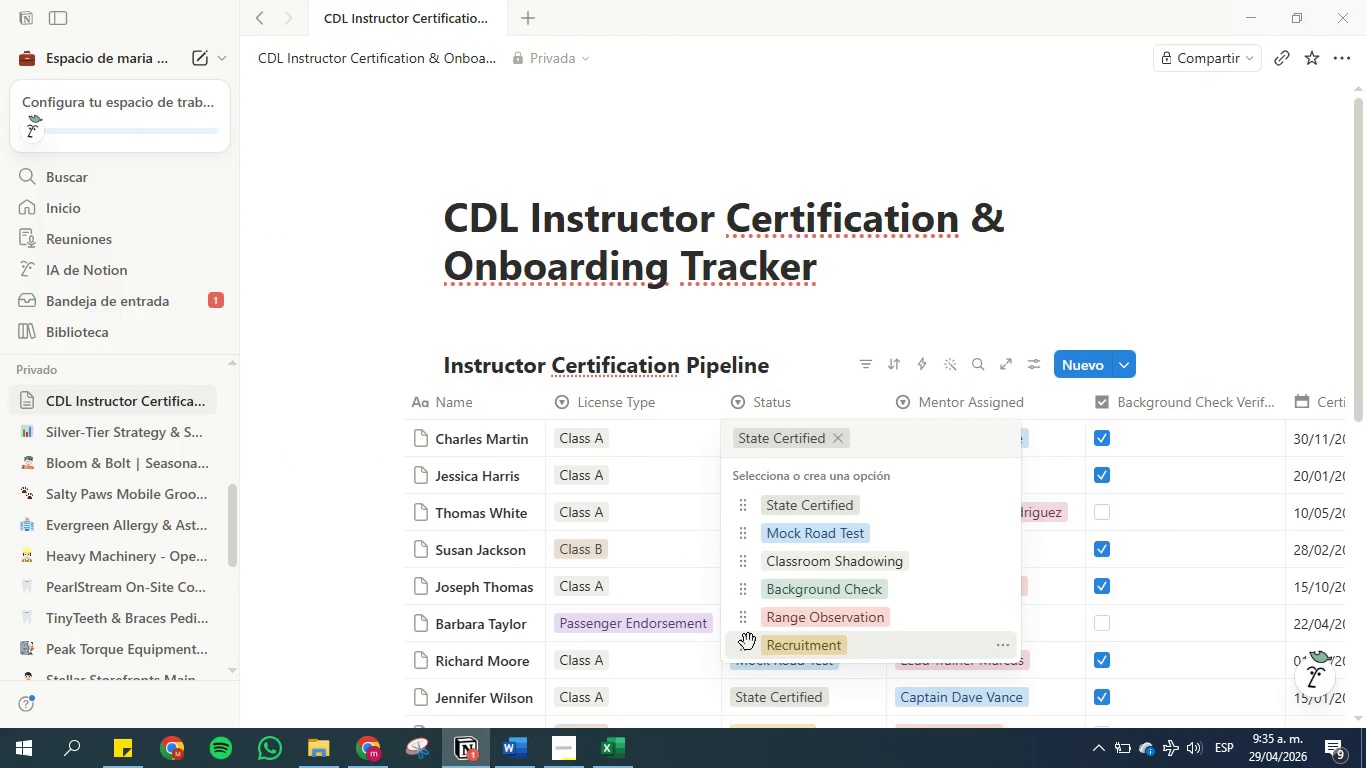 
left_click_drag(start_coordinate=[748, 643], to_coordinate=[746, 494])
 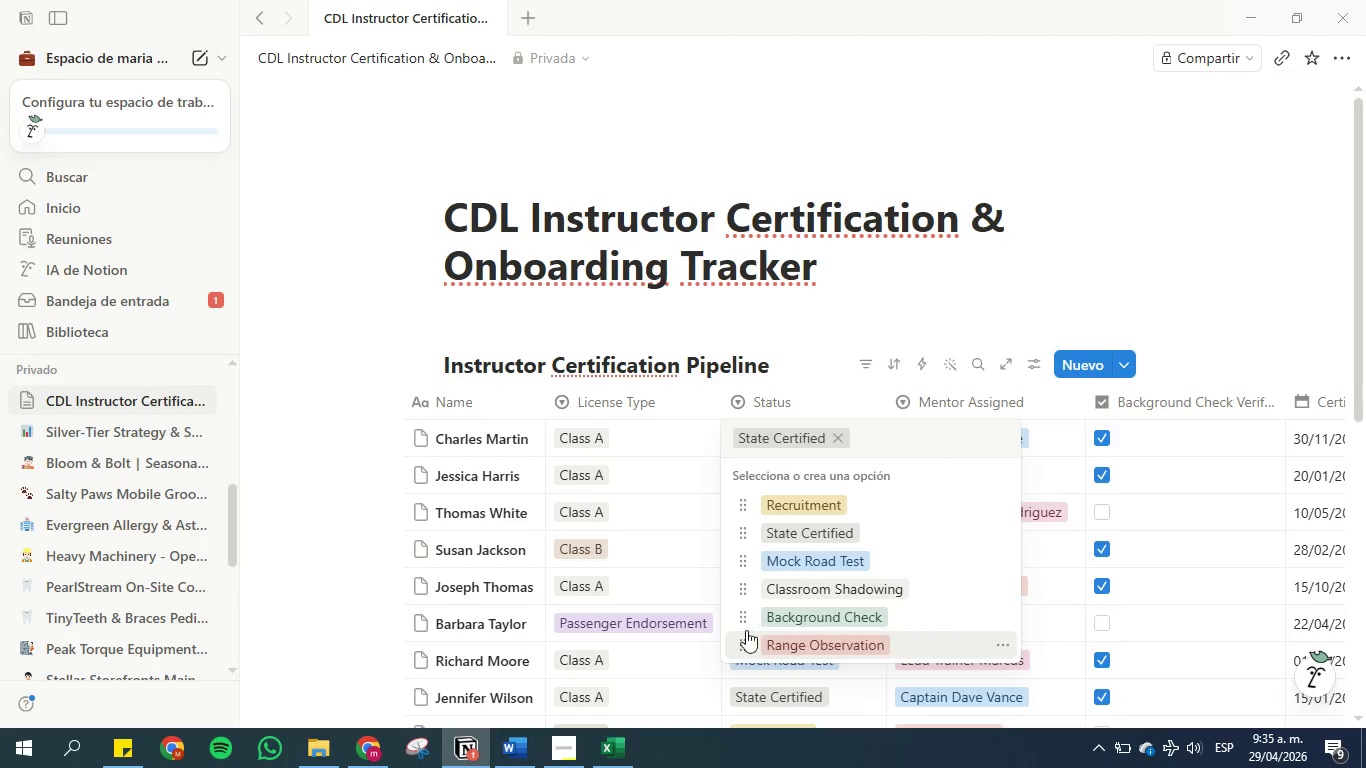 
left_click_drag(start_coordinate=[747, 620], to_coordinate=[742, 535])
 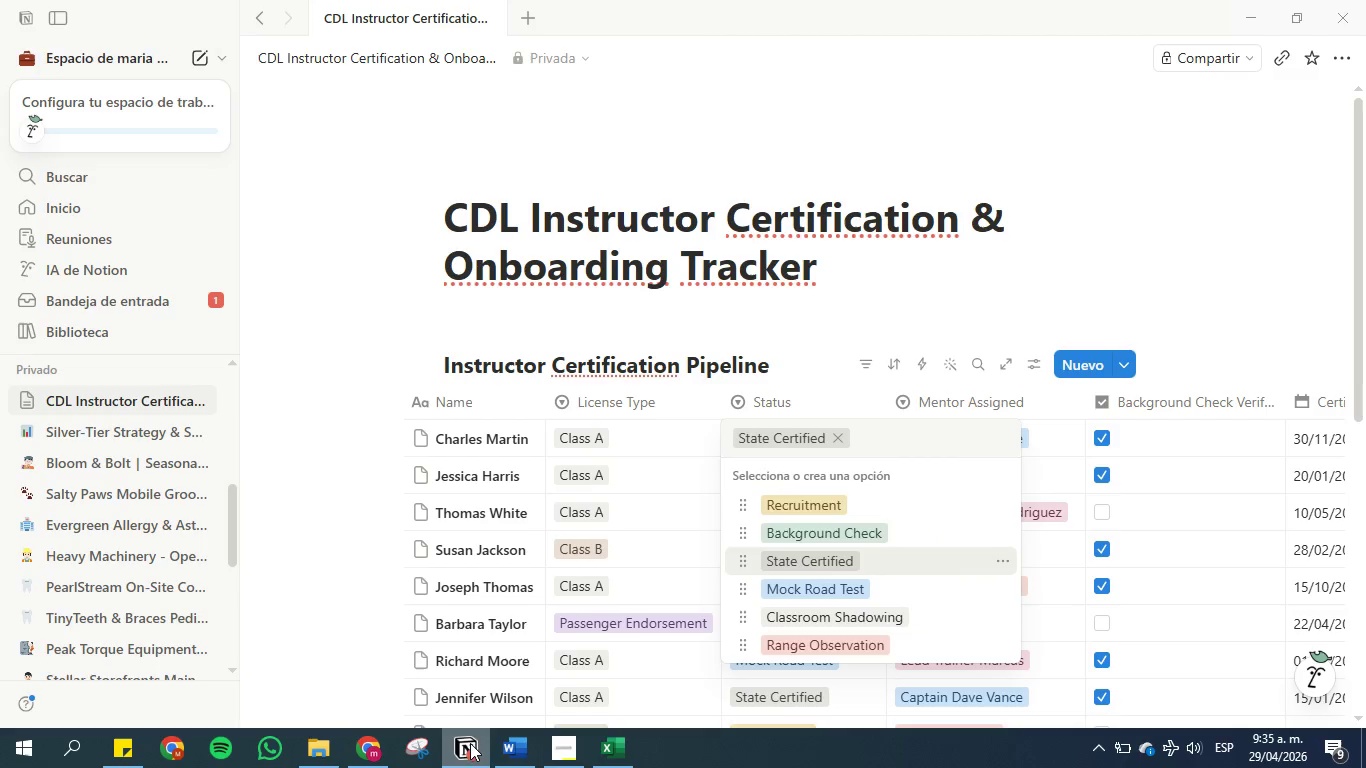 
left_click([498, 754])
 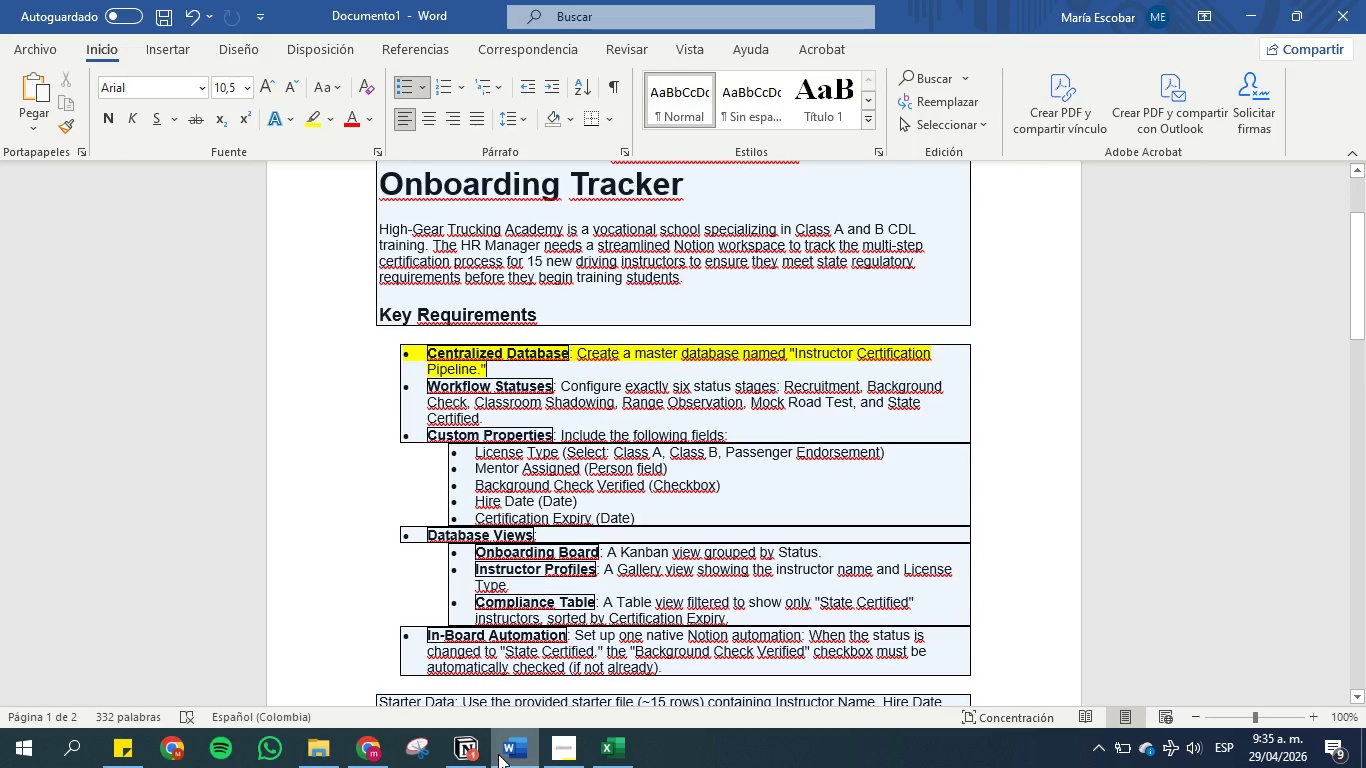 
left_click([498, 754])
 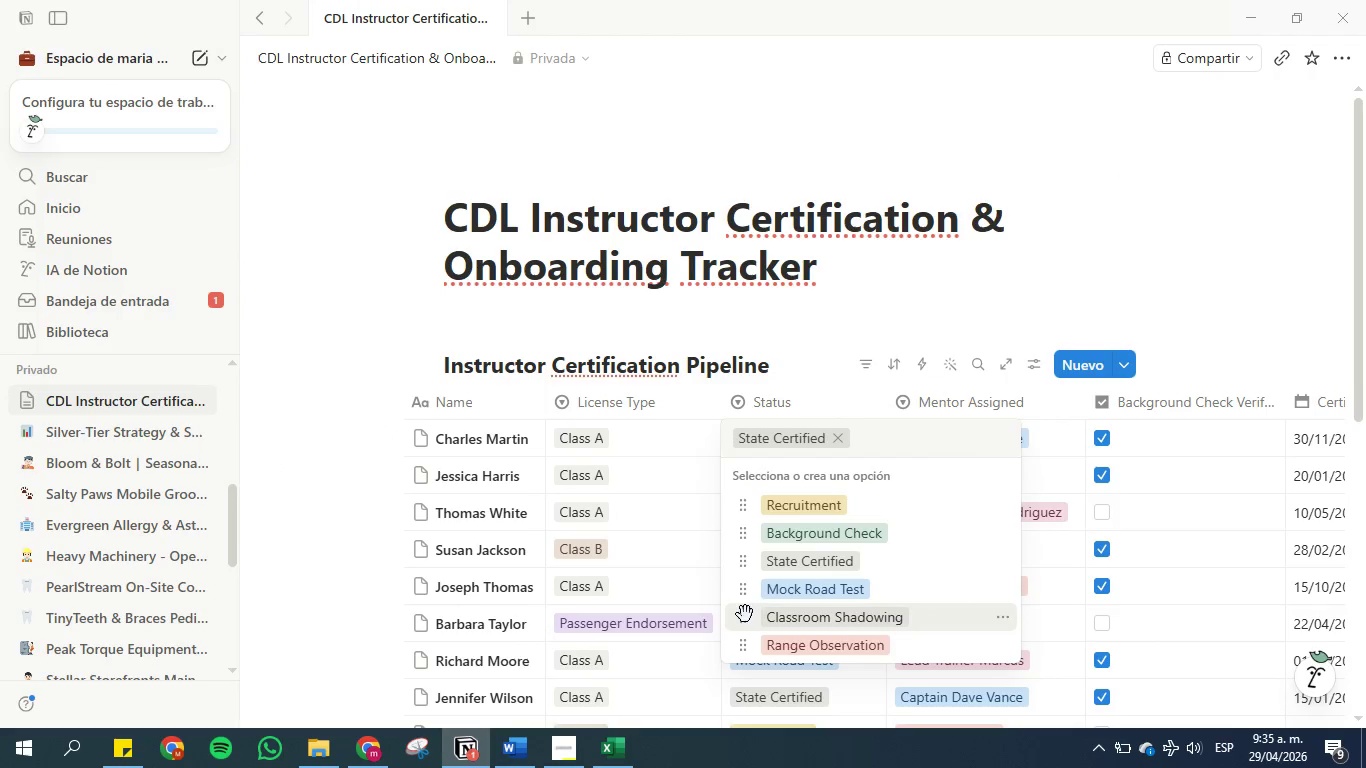 
left_click_drag(start_coordinate=[745, 620], to_coordinate=[751, 559])
 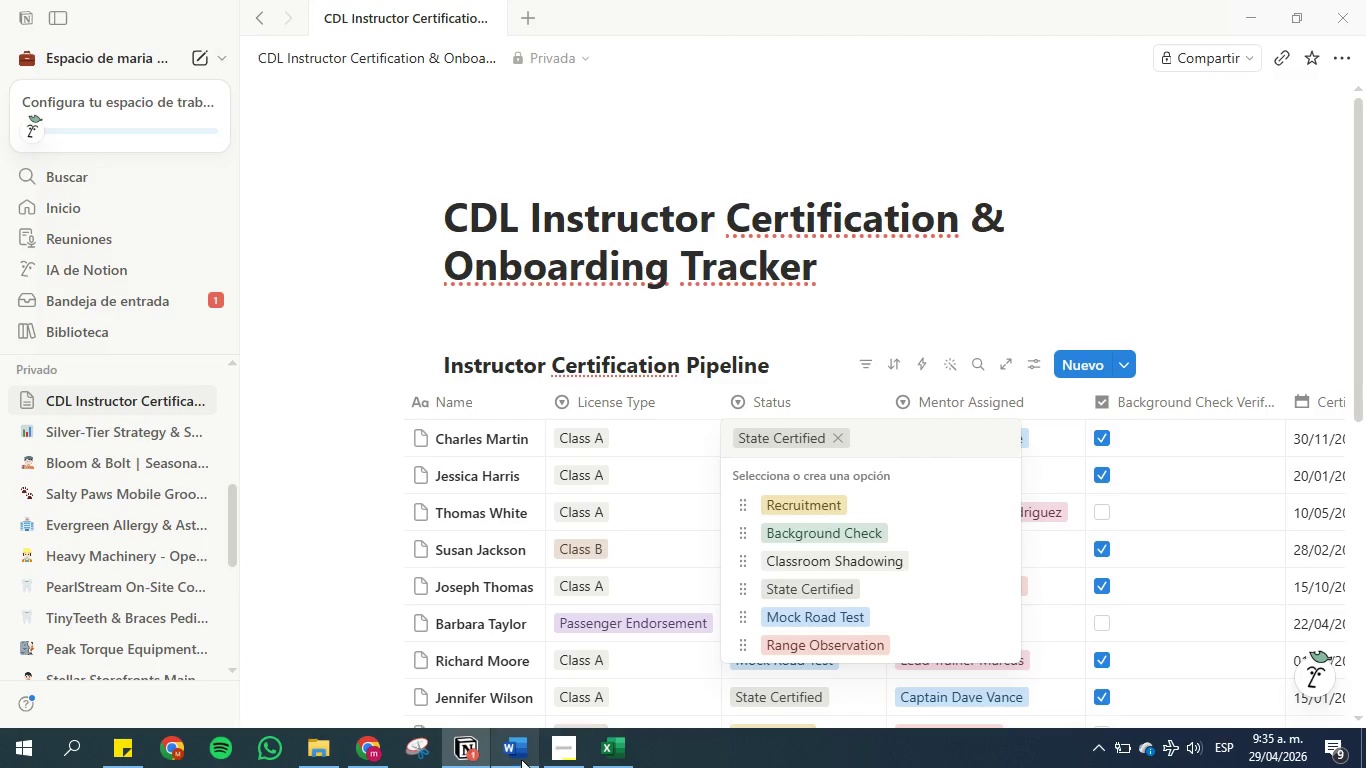 
left_click([522, 750])
 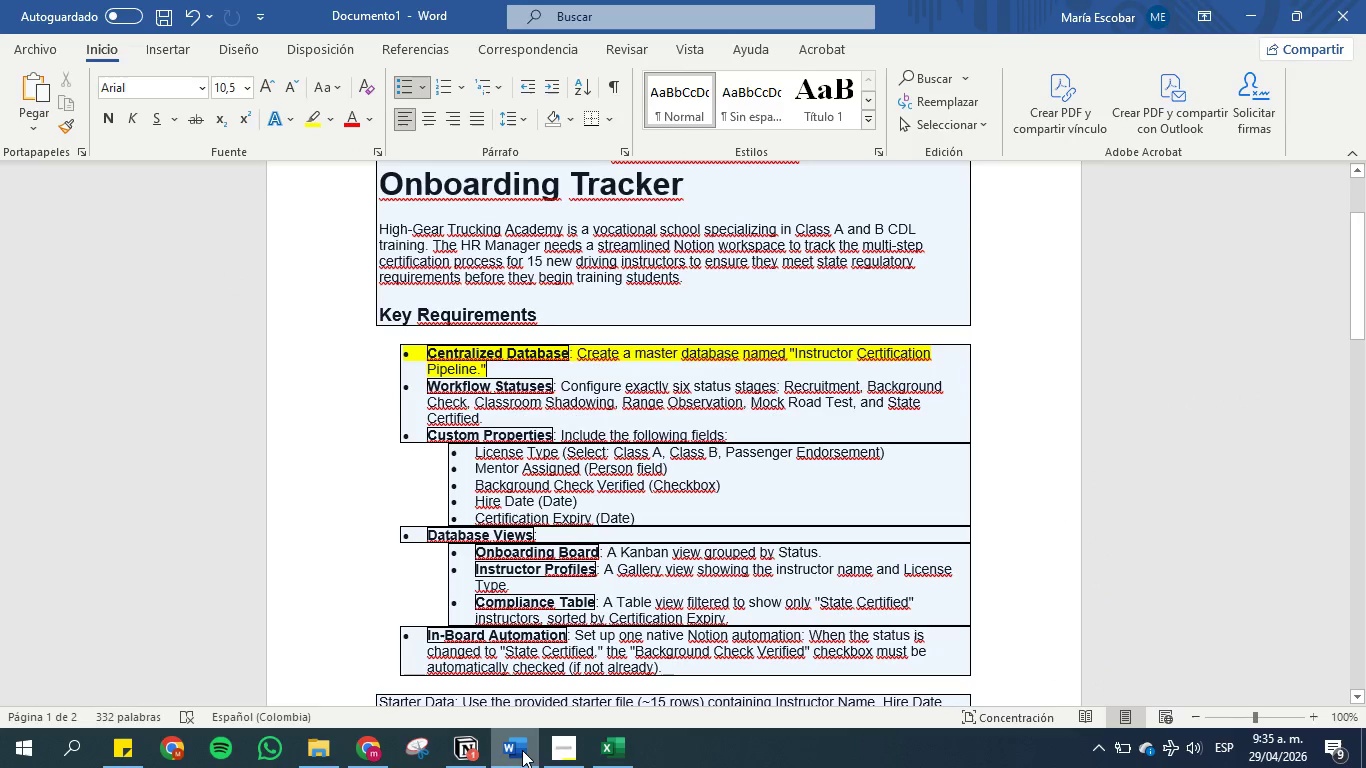 
left_click([522, 750])
 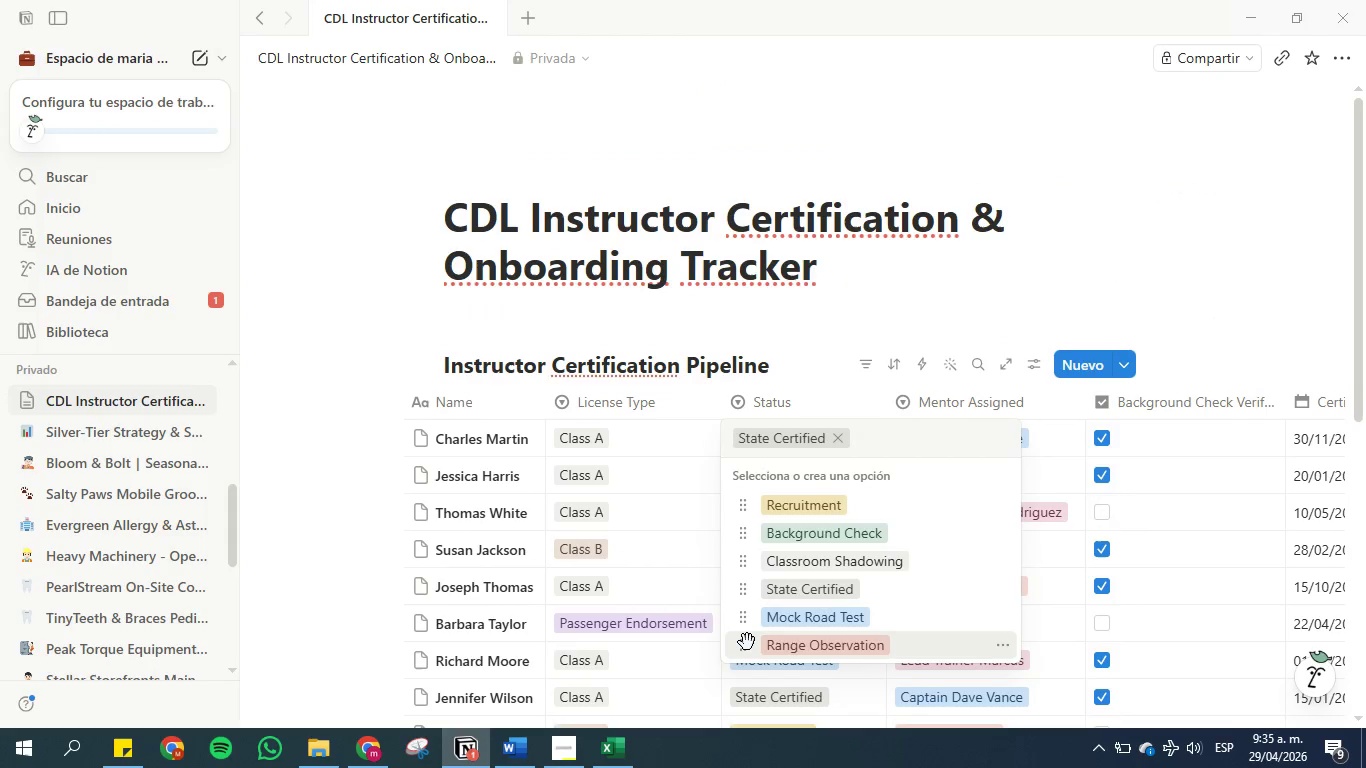 
left_click_drag(start_coordinate=[747, 643], to_coordinate=[745, 585])
 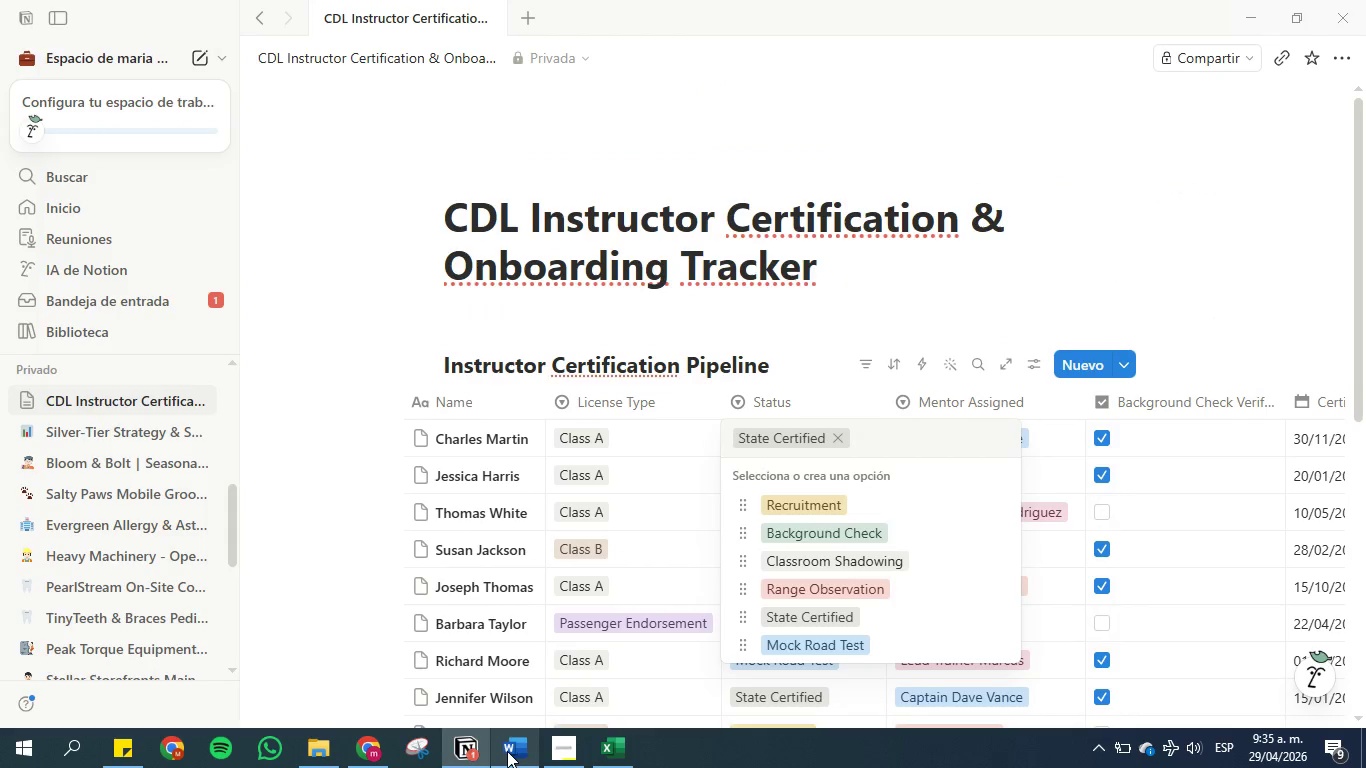 
left_click([508, 751])
 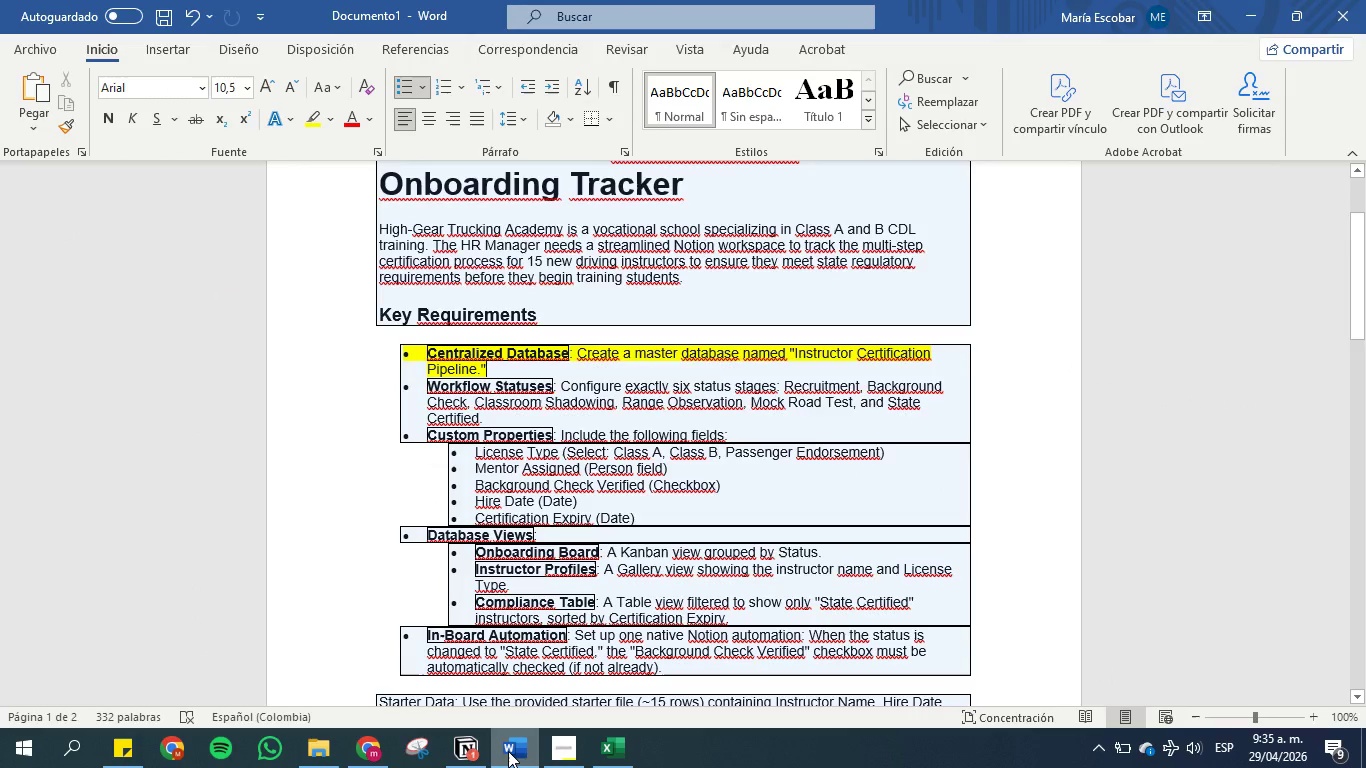 
left_click([508, 751])
 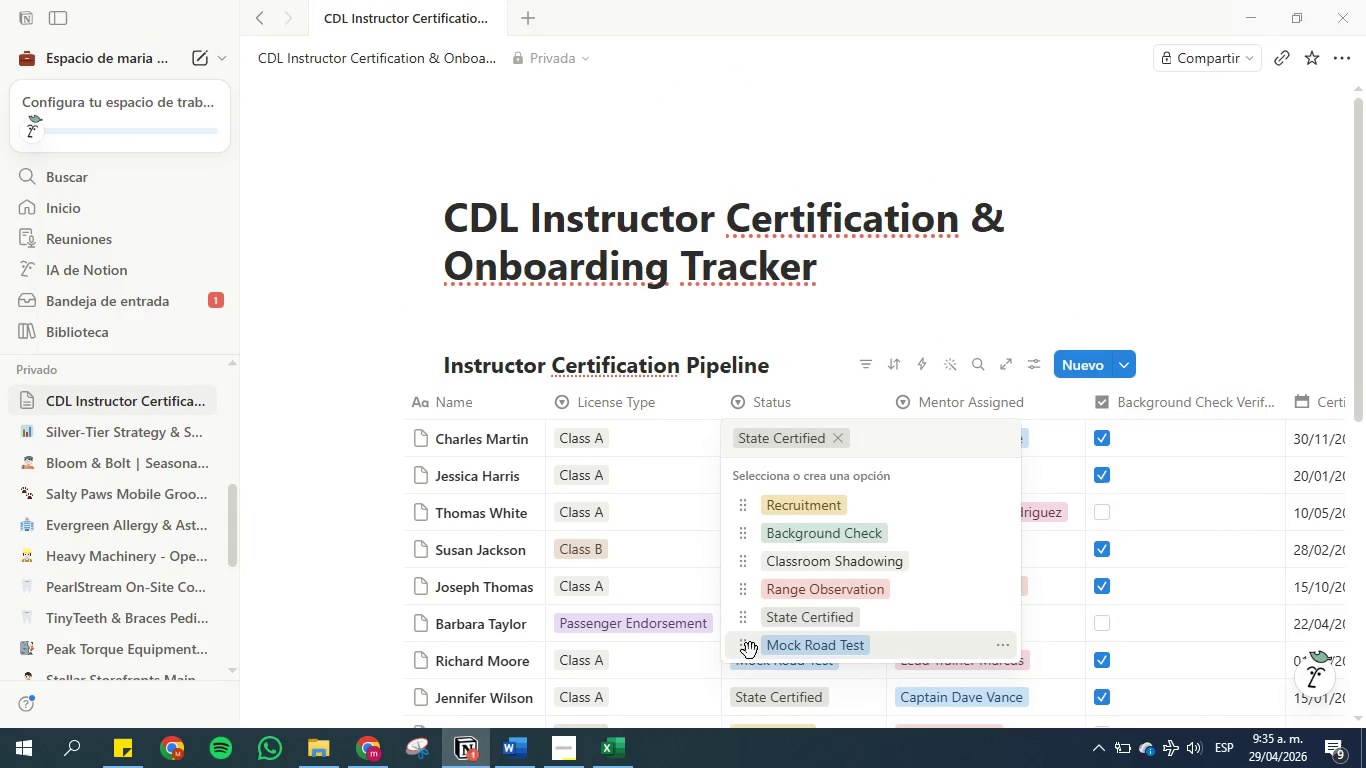 
left_click_drag(start_coordinate=[750, 644], to_coordinate=[743, 614])
 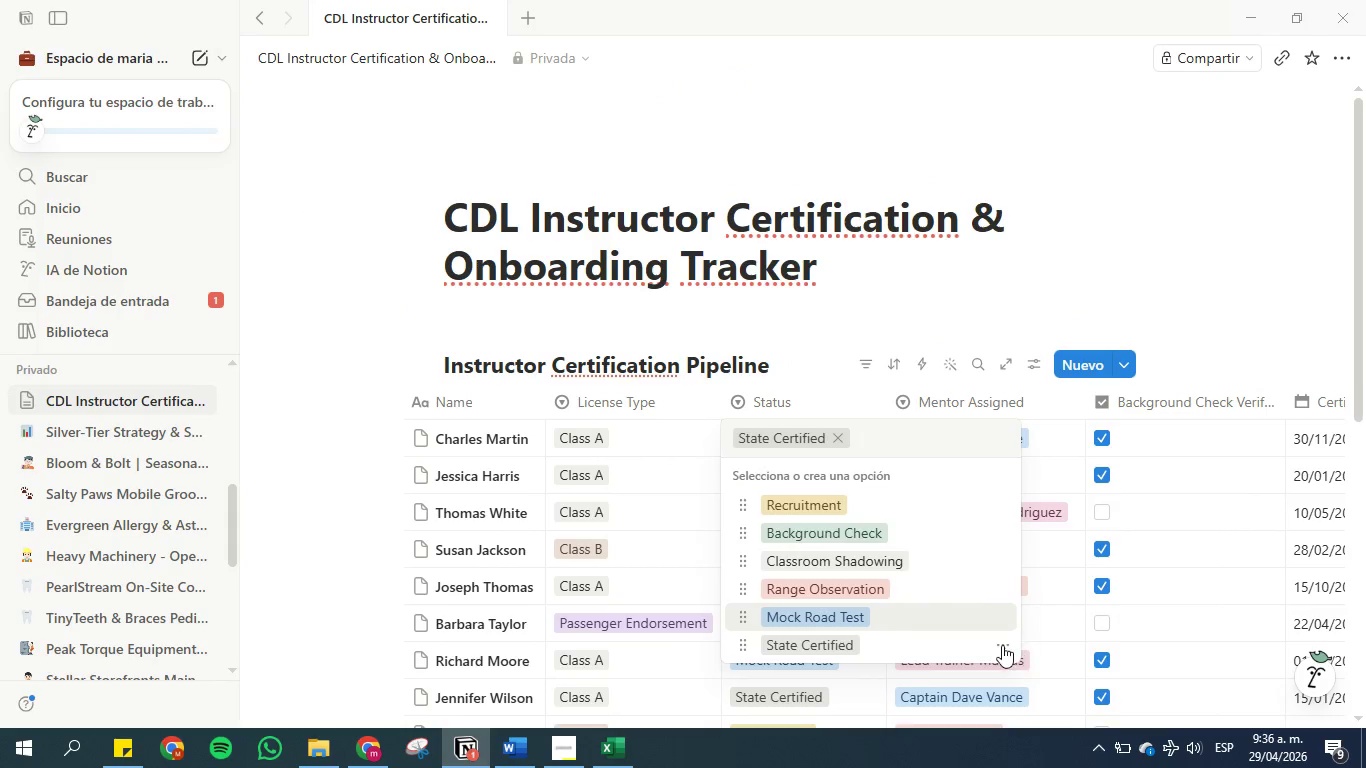 
left_click([997, 645])
 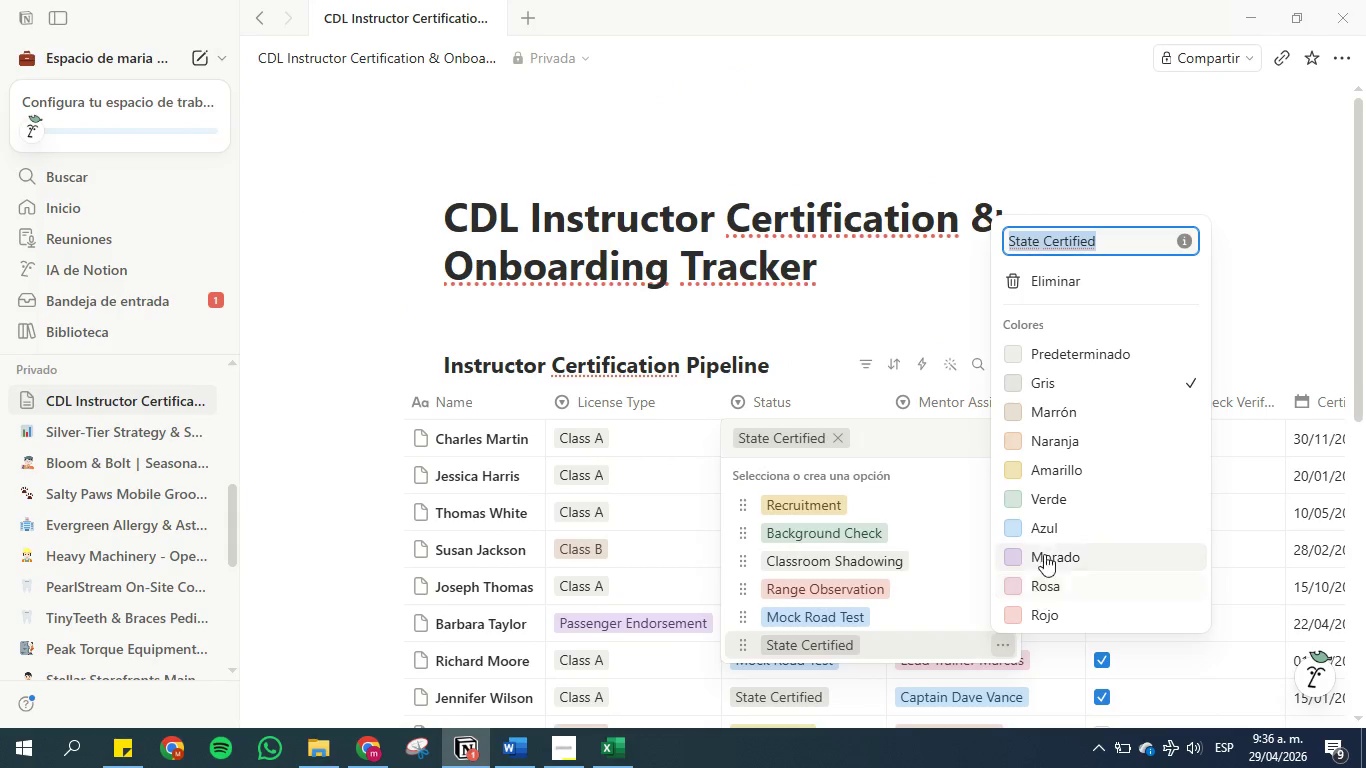 
left_click([1046, 500])
 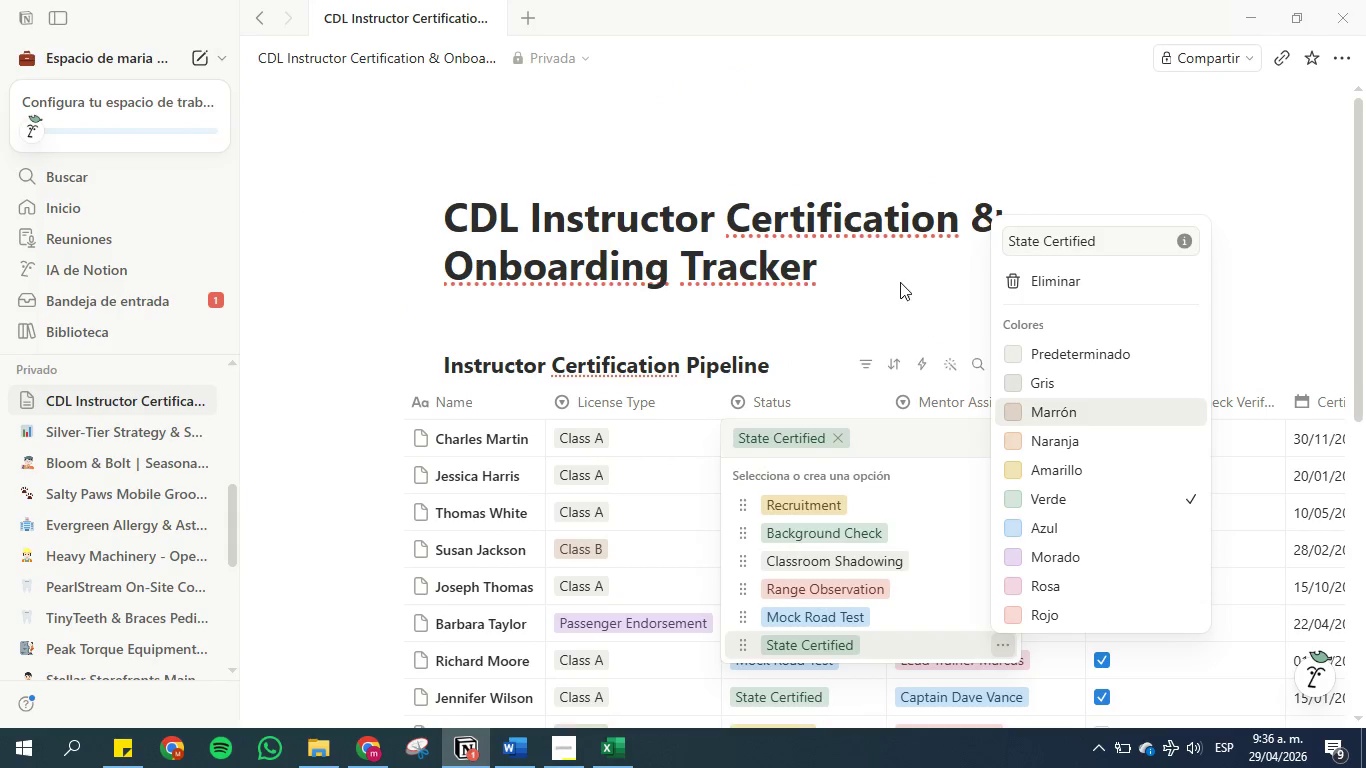 
left_click([900, 282])
 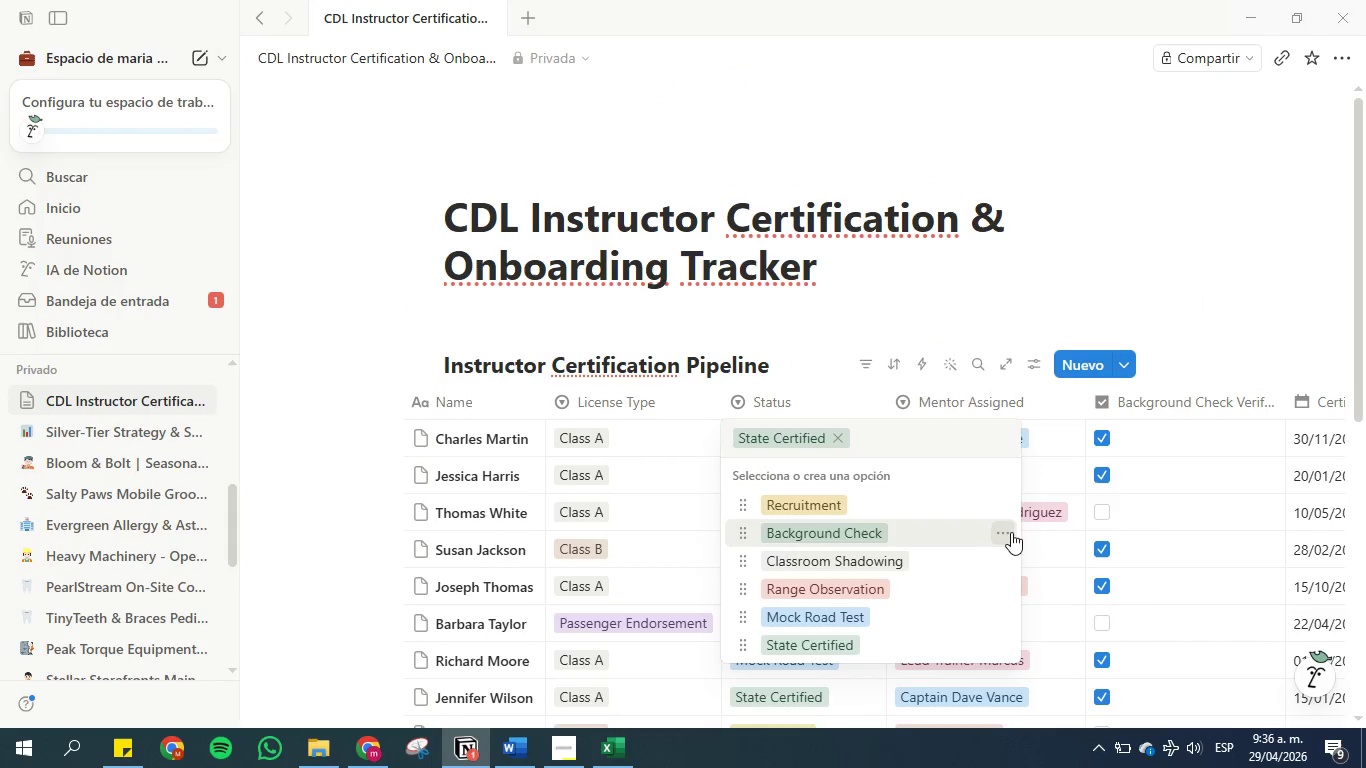 
left_click([1004, 526])
 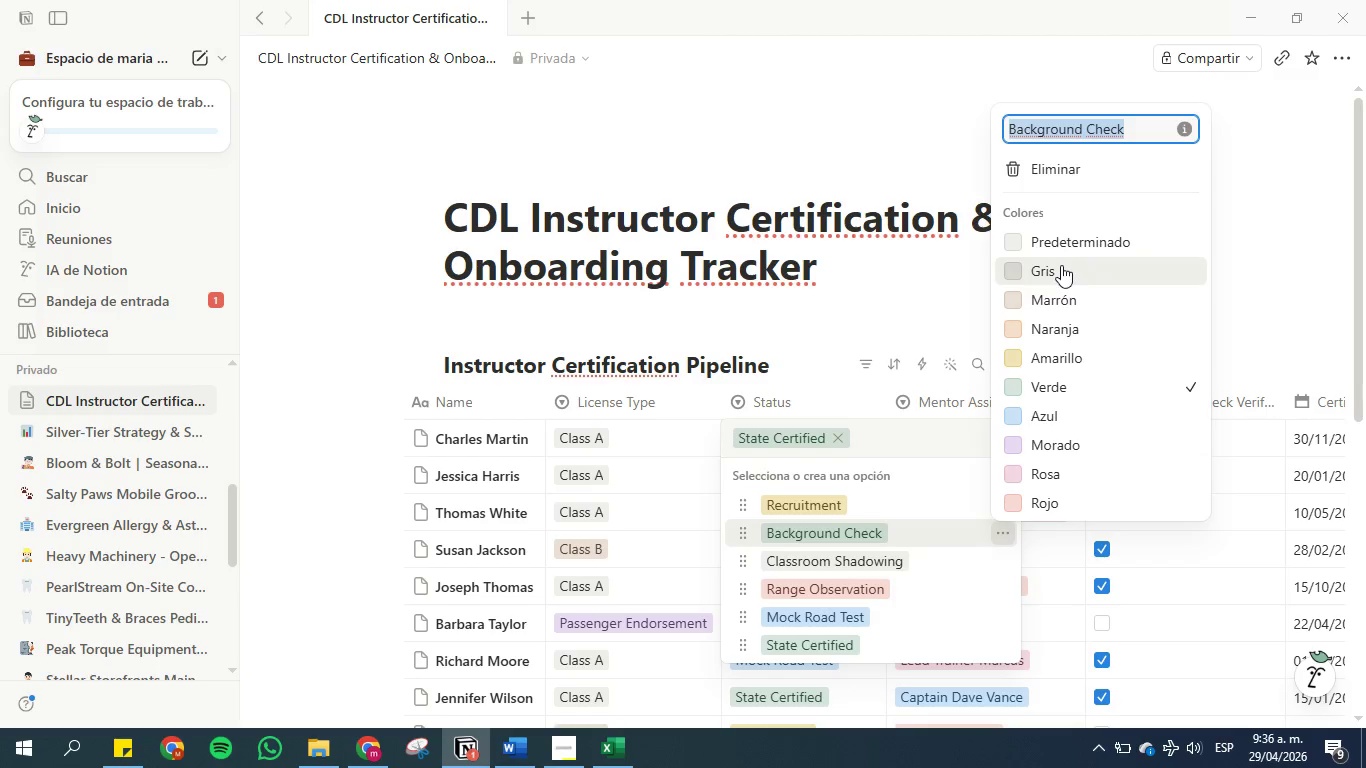 
left_click([1082, 441])
 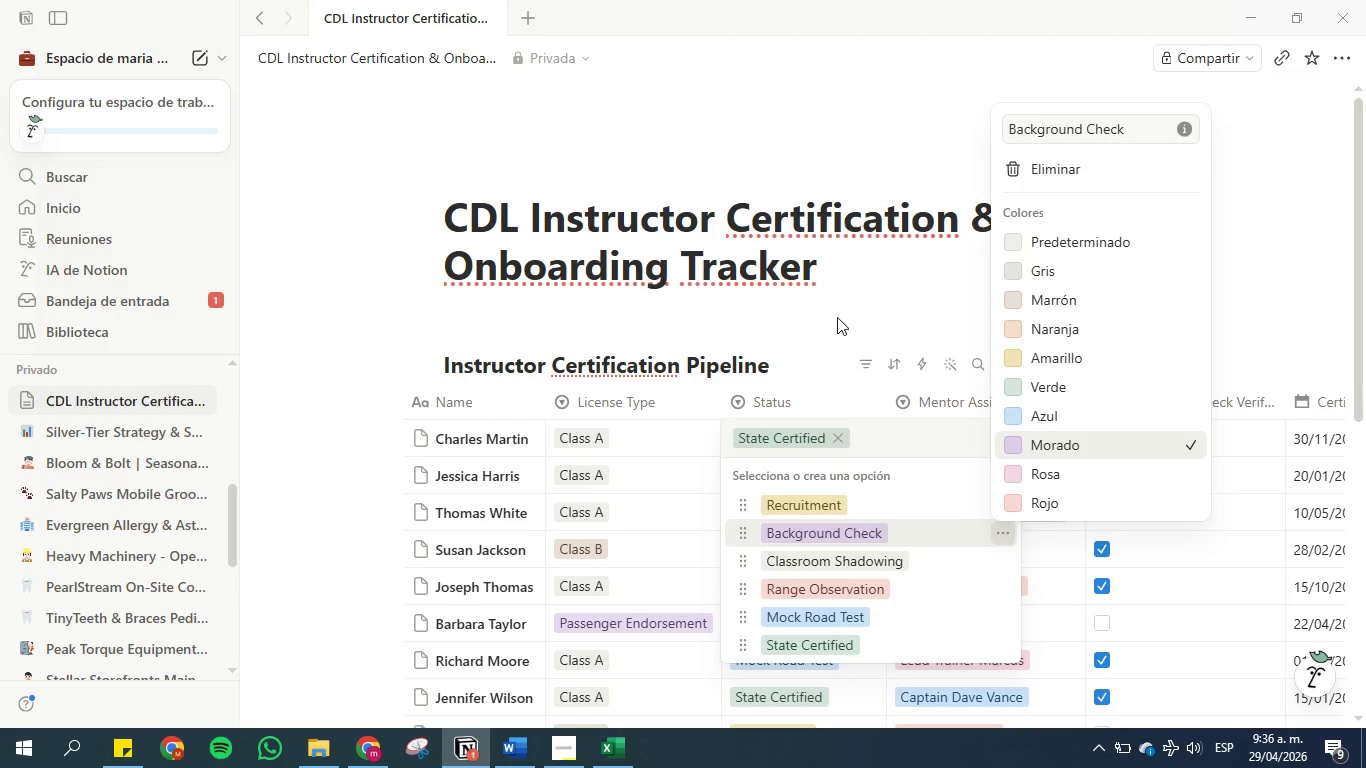 
left_click([831, 290])
 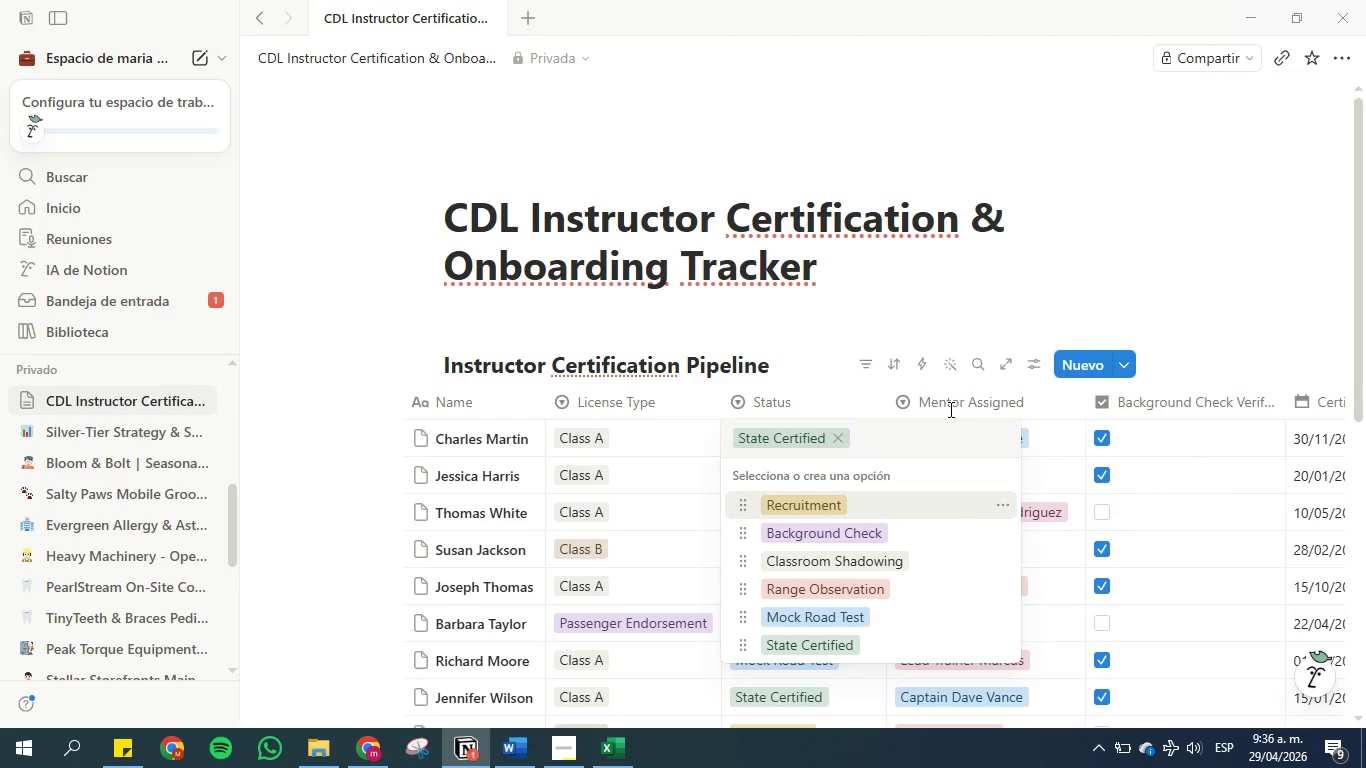 
left_click([903, 276])
 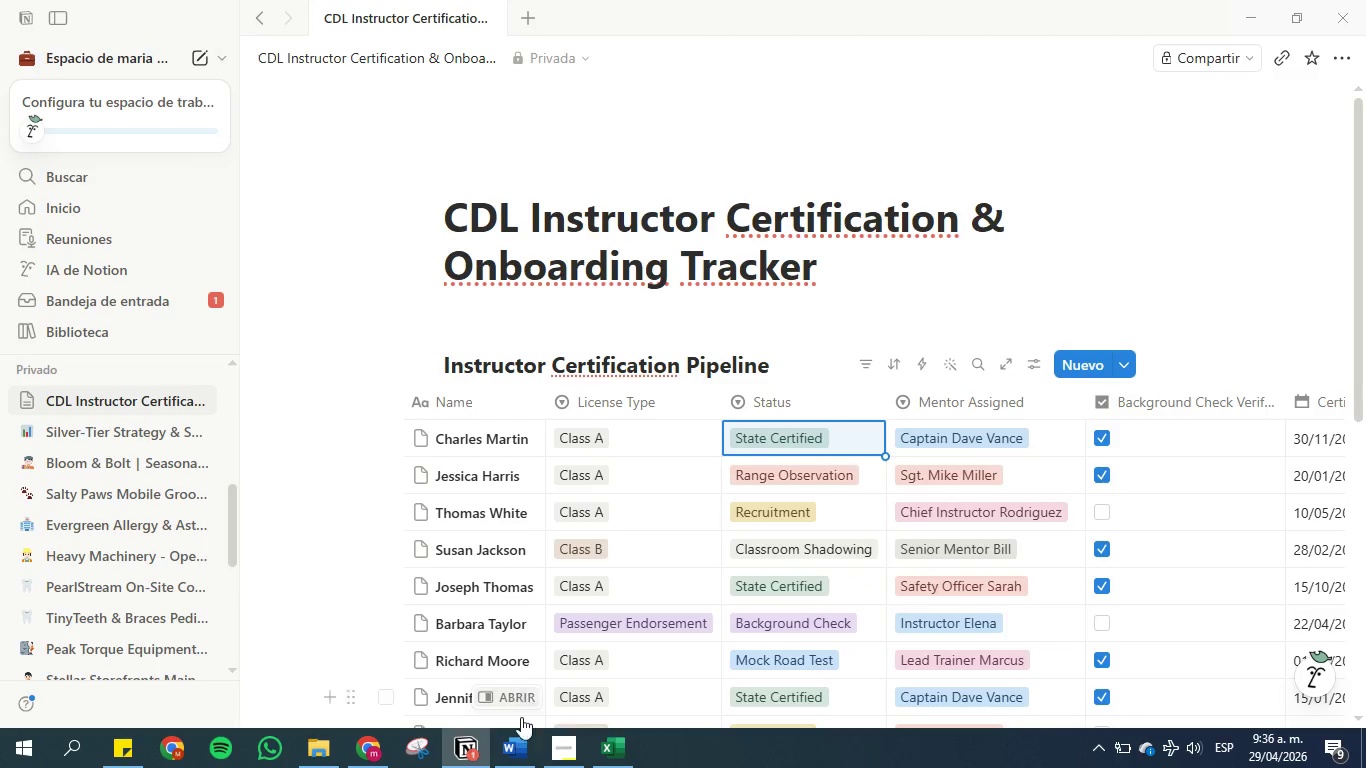 
left_click([515, 748])
 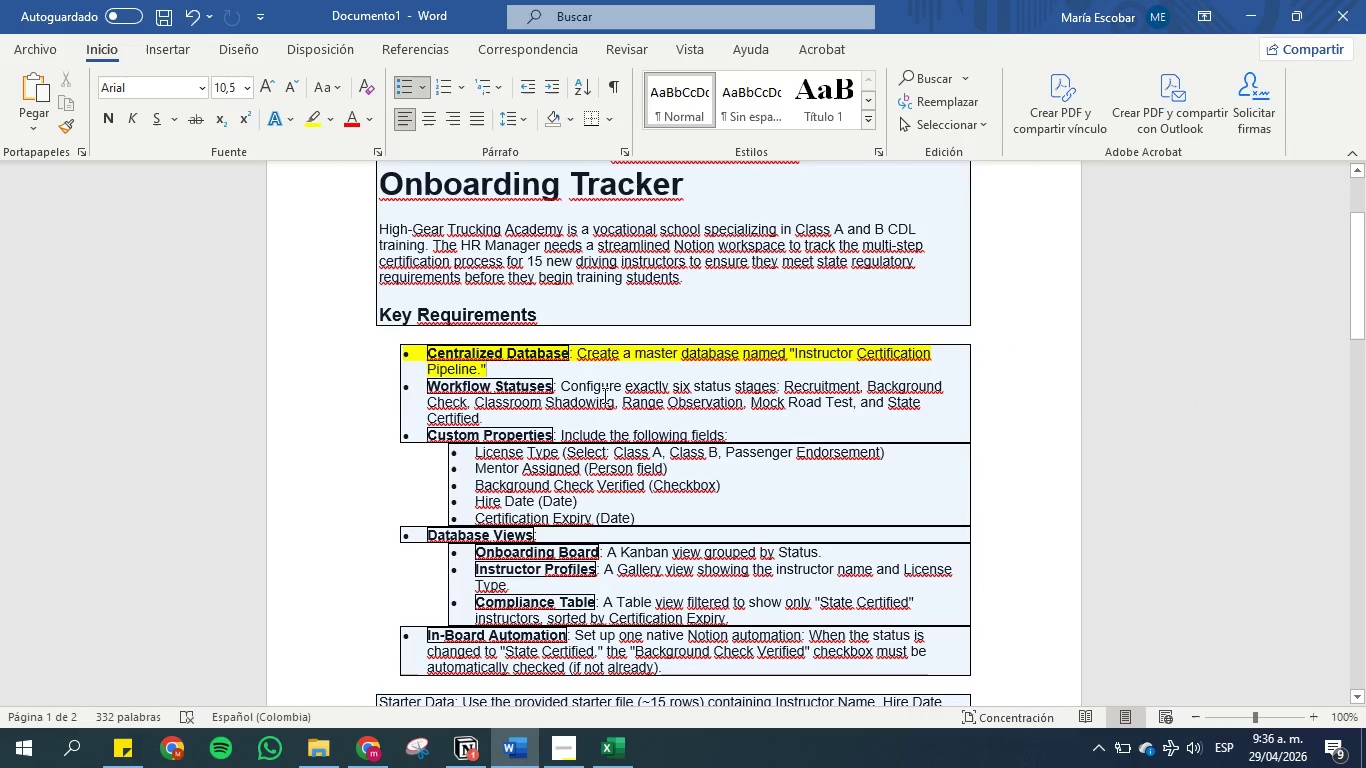 
left_click([608, 382])
 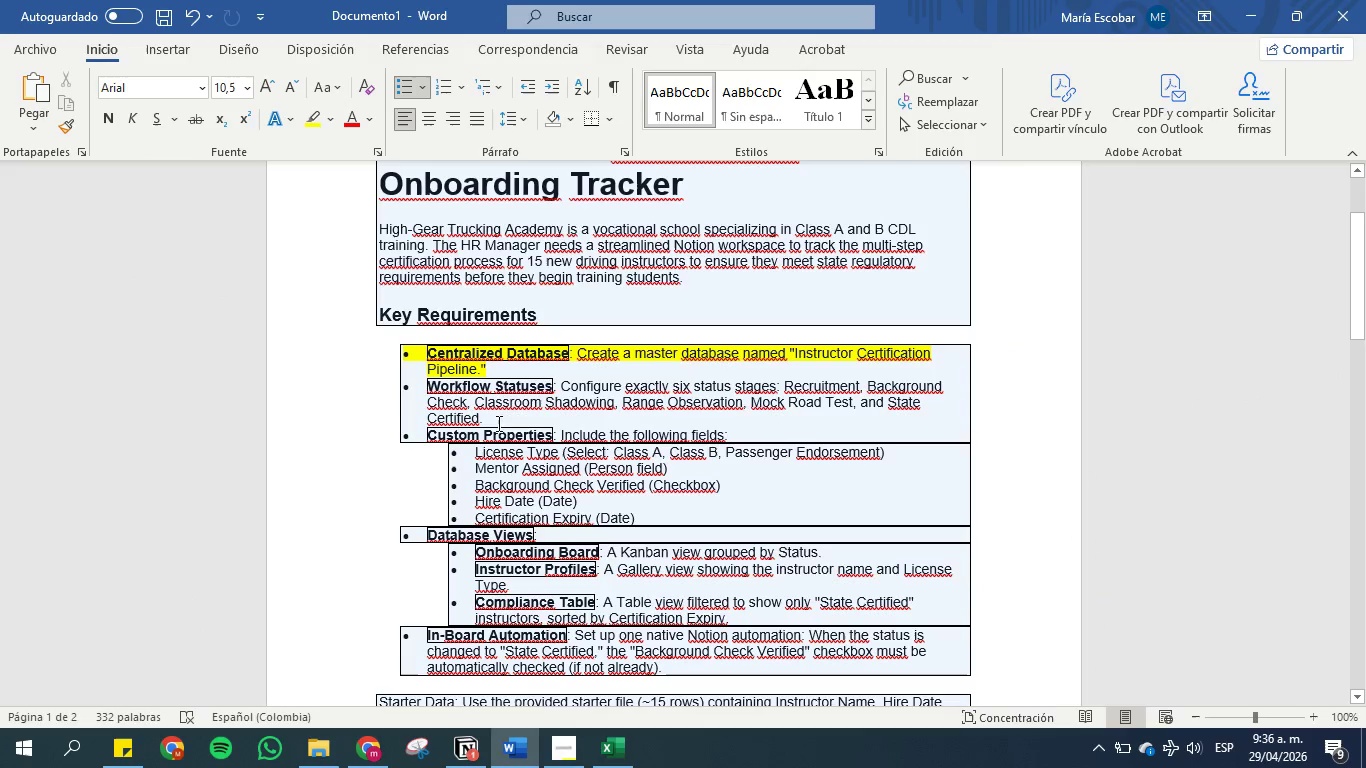 
left_click_drag(start_coordinate=[495, 415], to_coordinate=[407, 382])
 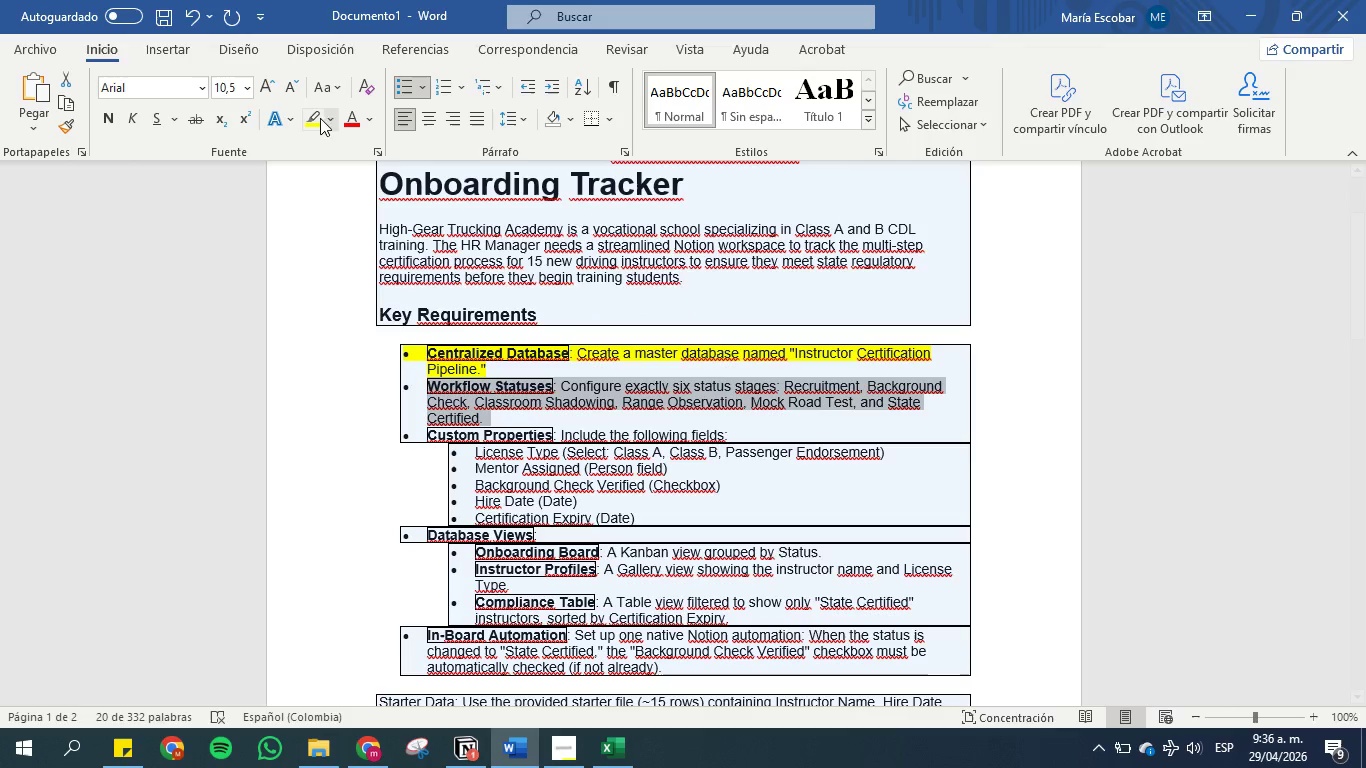 
left_click([313, 114])
 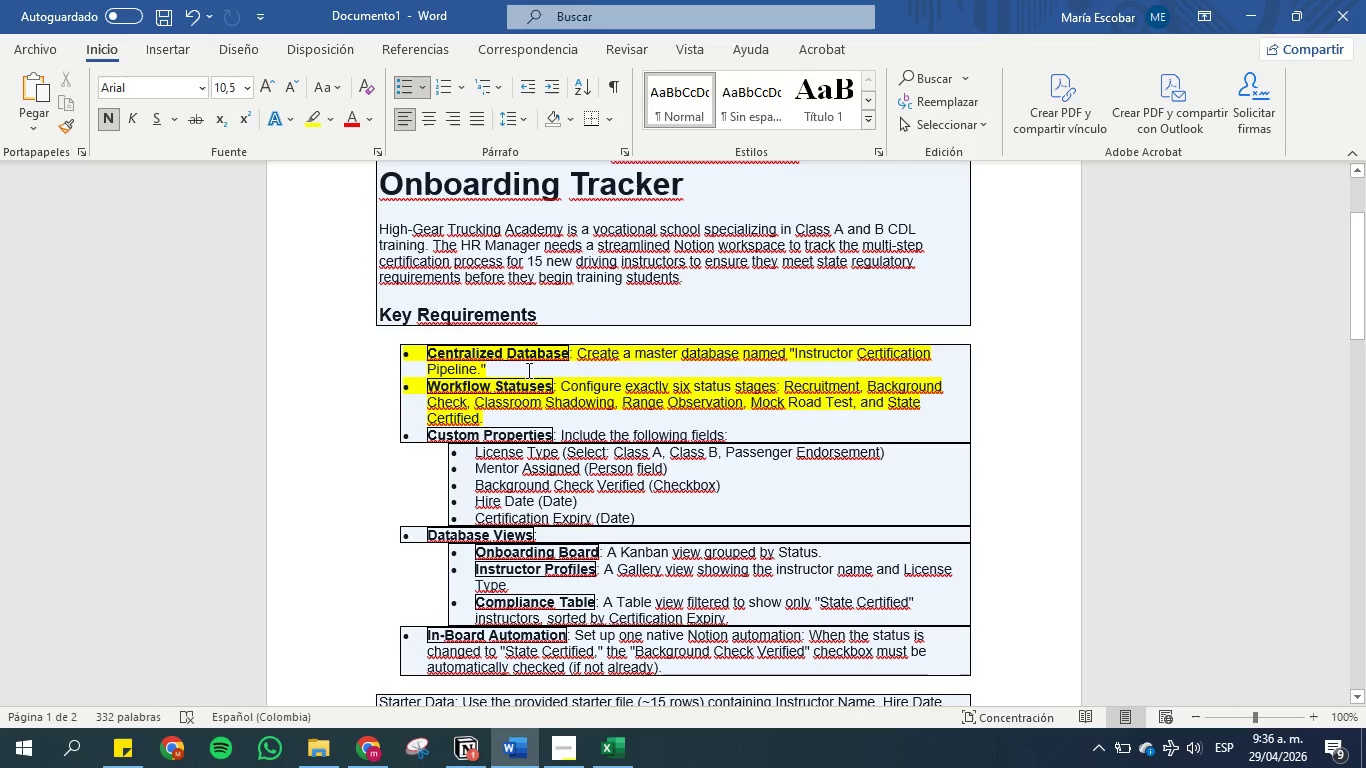 
scroll: coordinate [529, 370], scroll_direction: down, amount: 2.0
 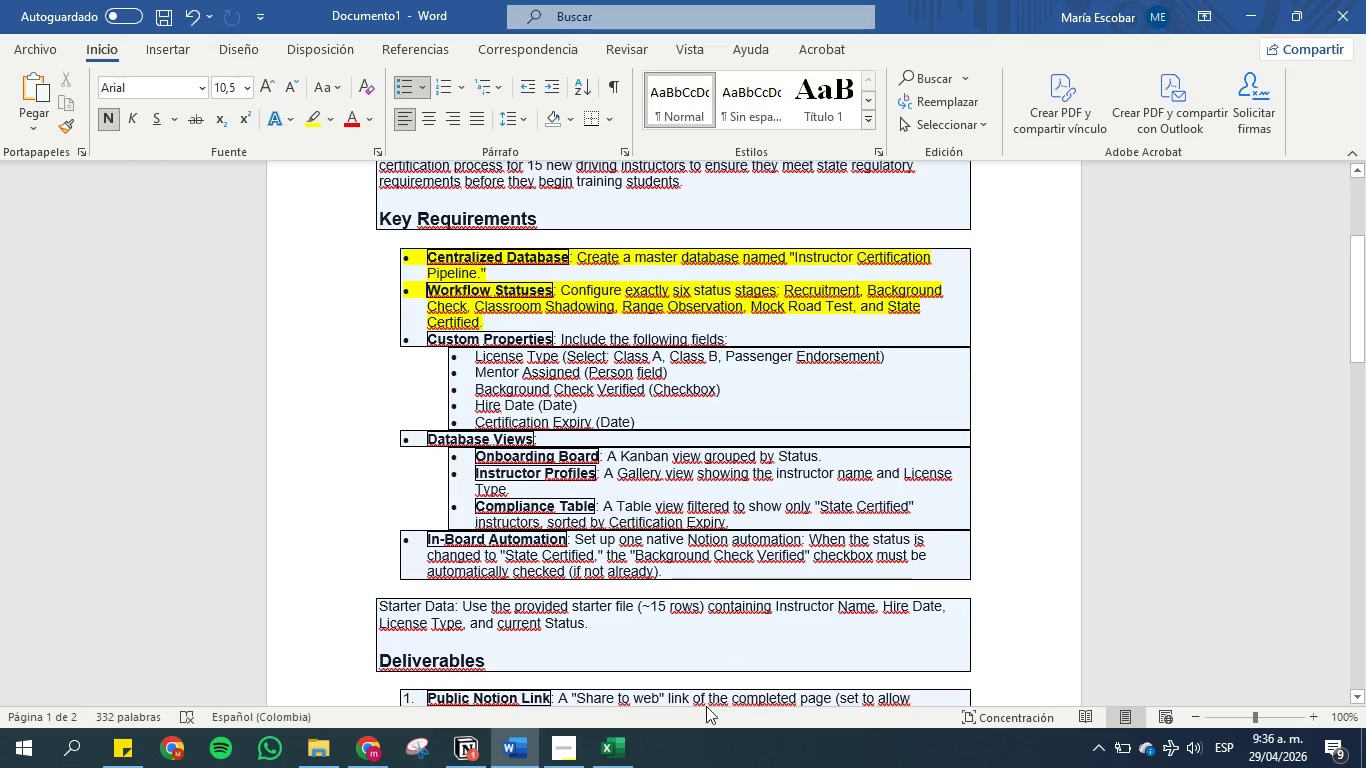 
wait(5.12)
 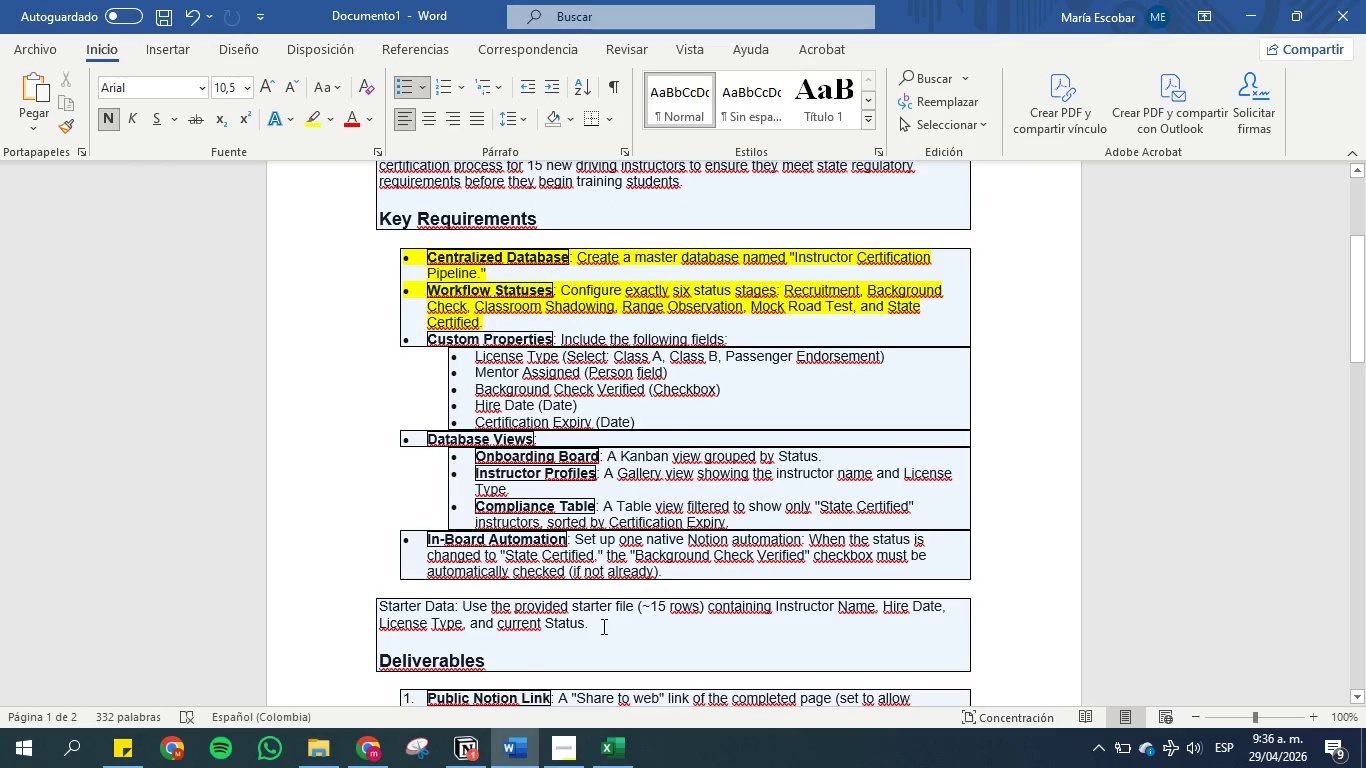 
left_click([474, 748])
 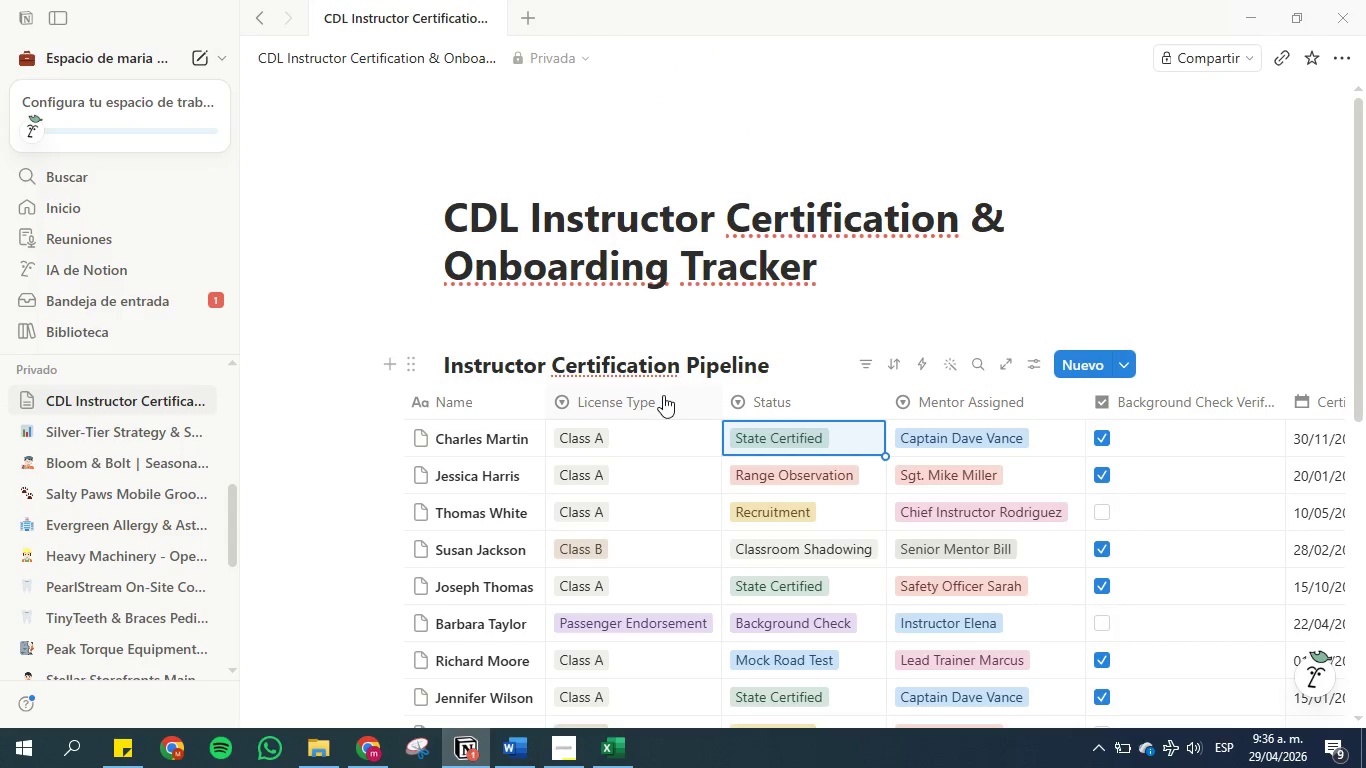 
left_click_drag(start_coordinate=[672, 397], to_coordinate=[865, 399])
 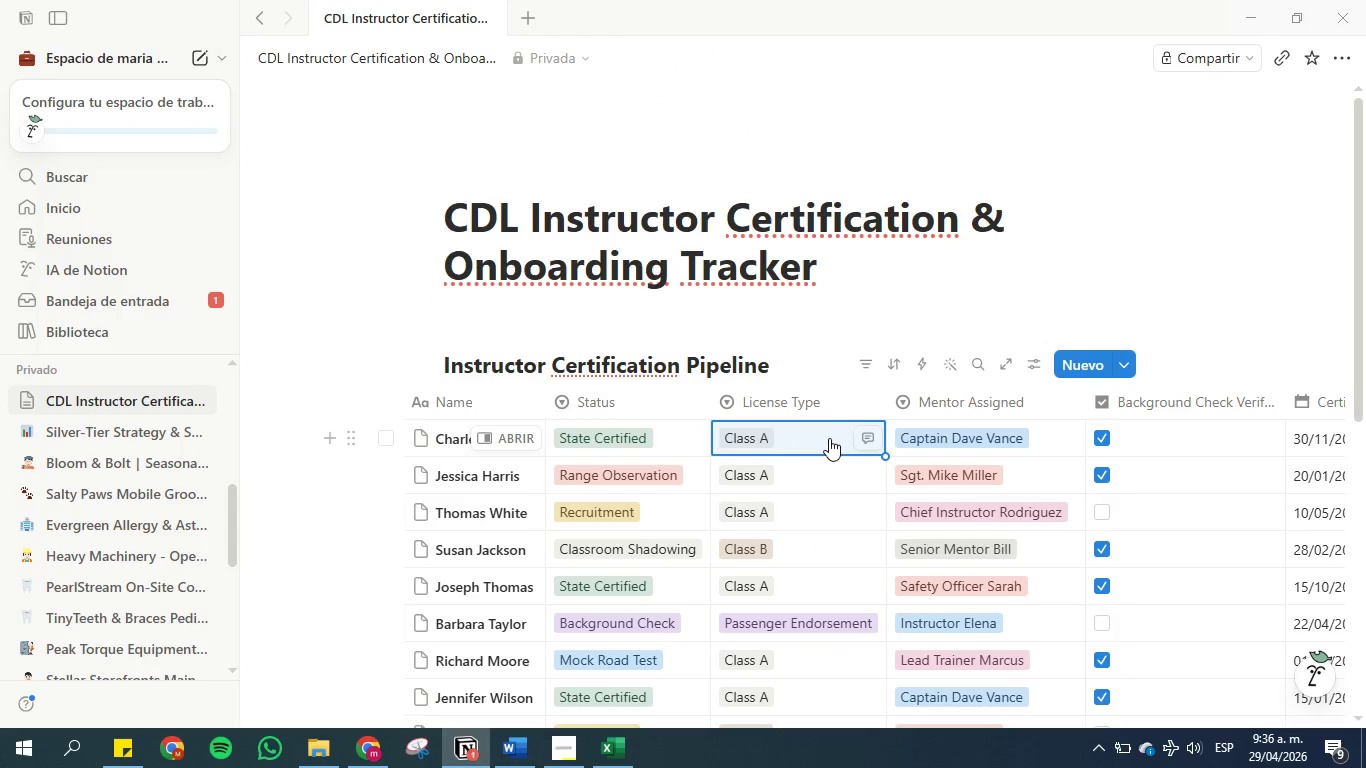 
left_click([833, 433])
 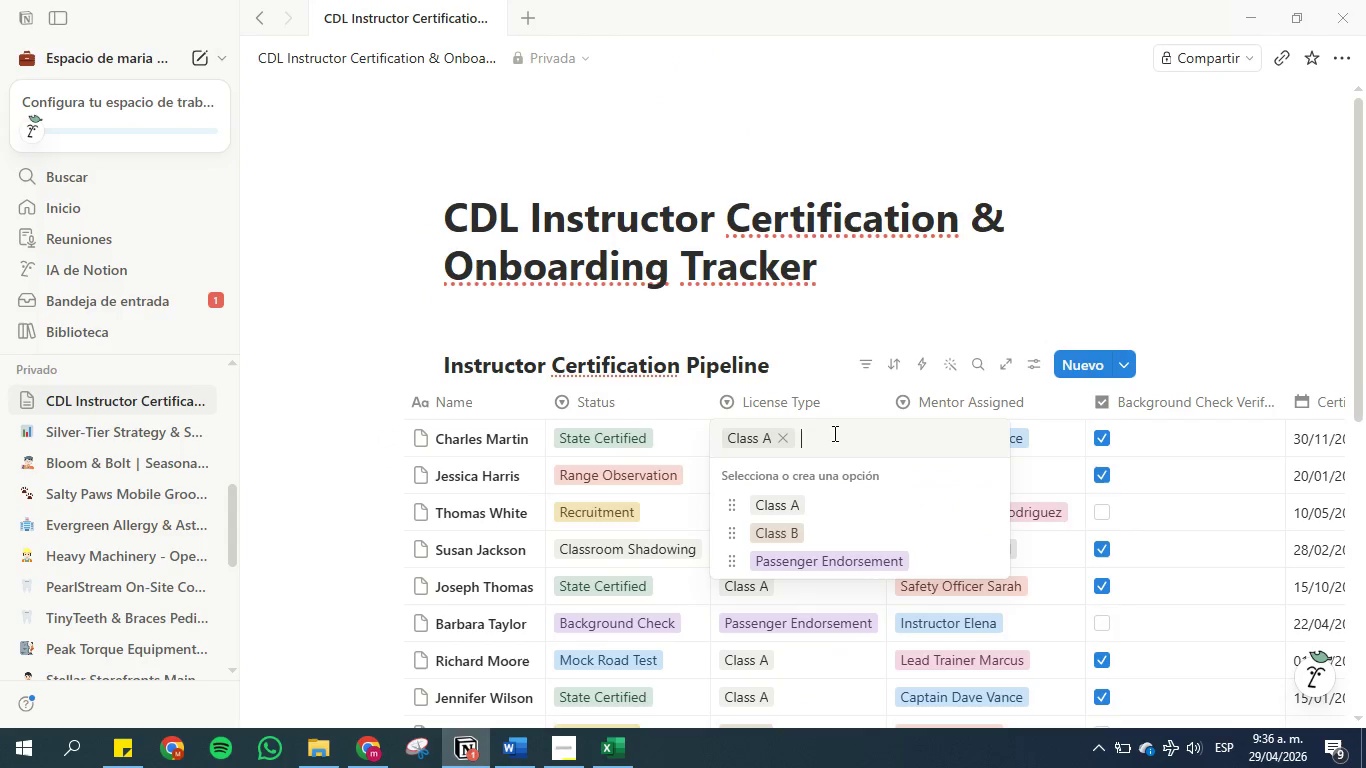 
left_click([827, 318])
 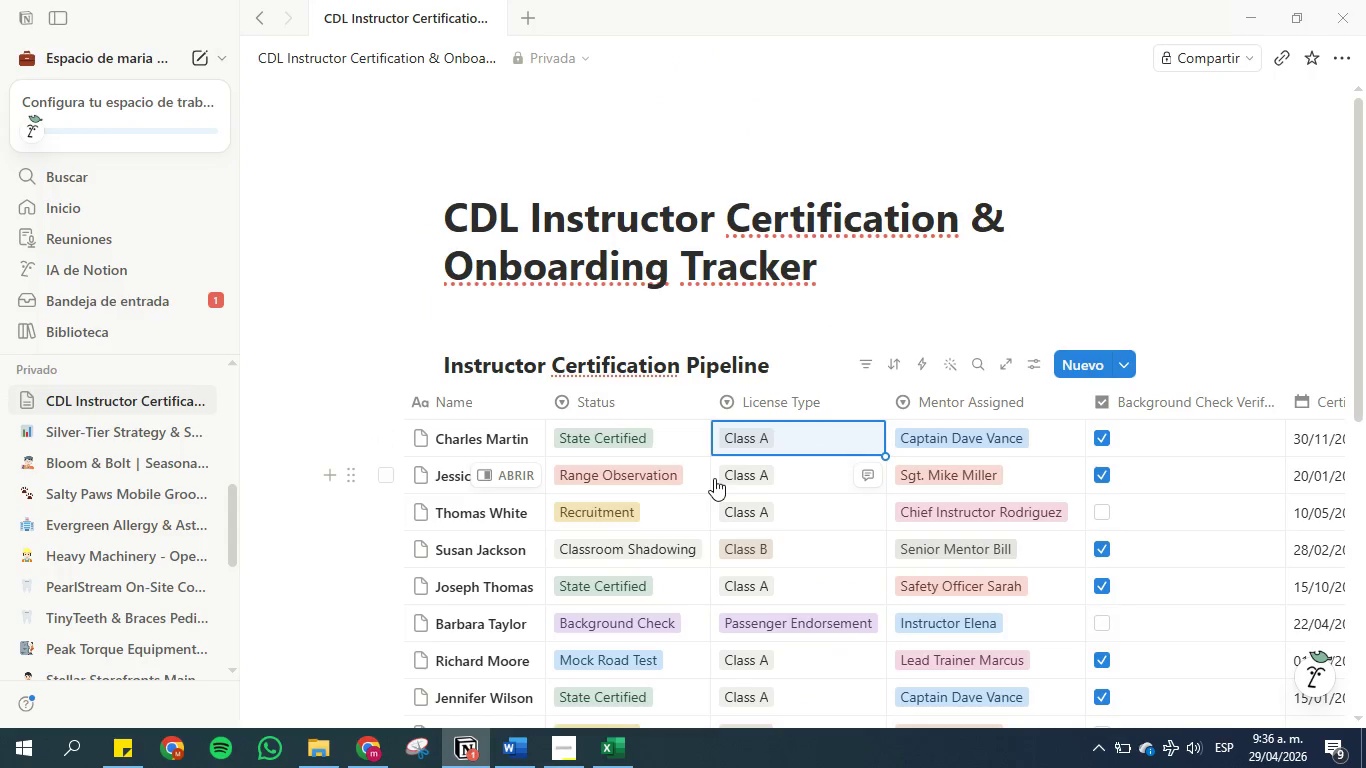 
left_click([505, 752])
 